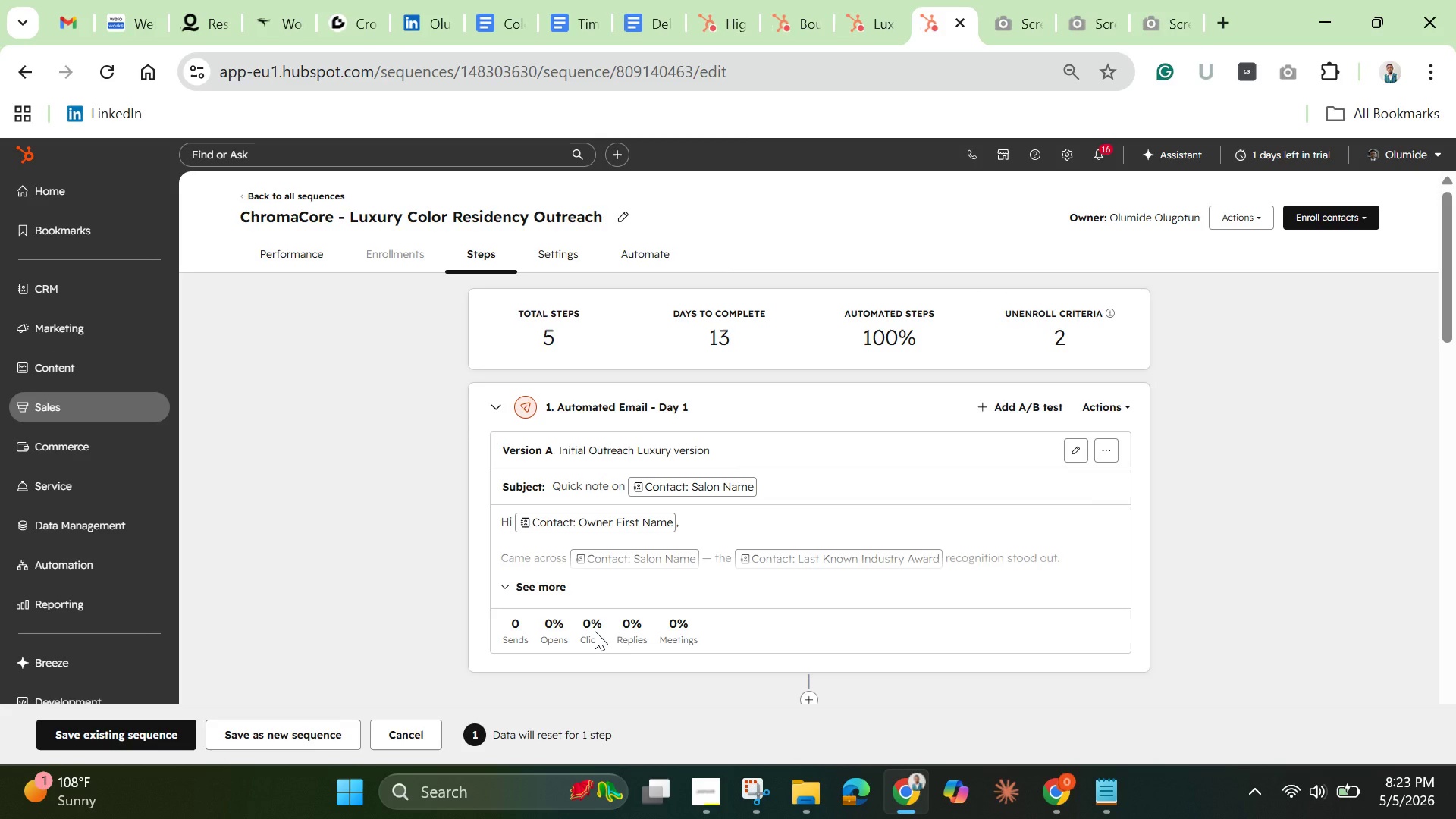 
wait(18.67)
 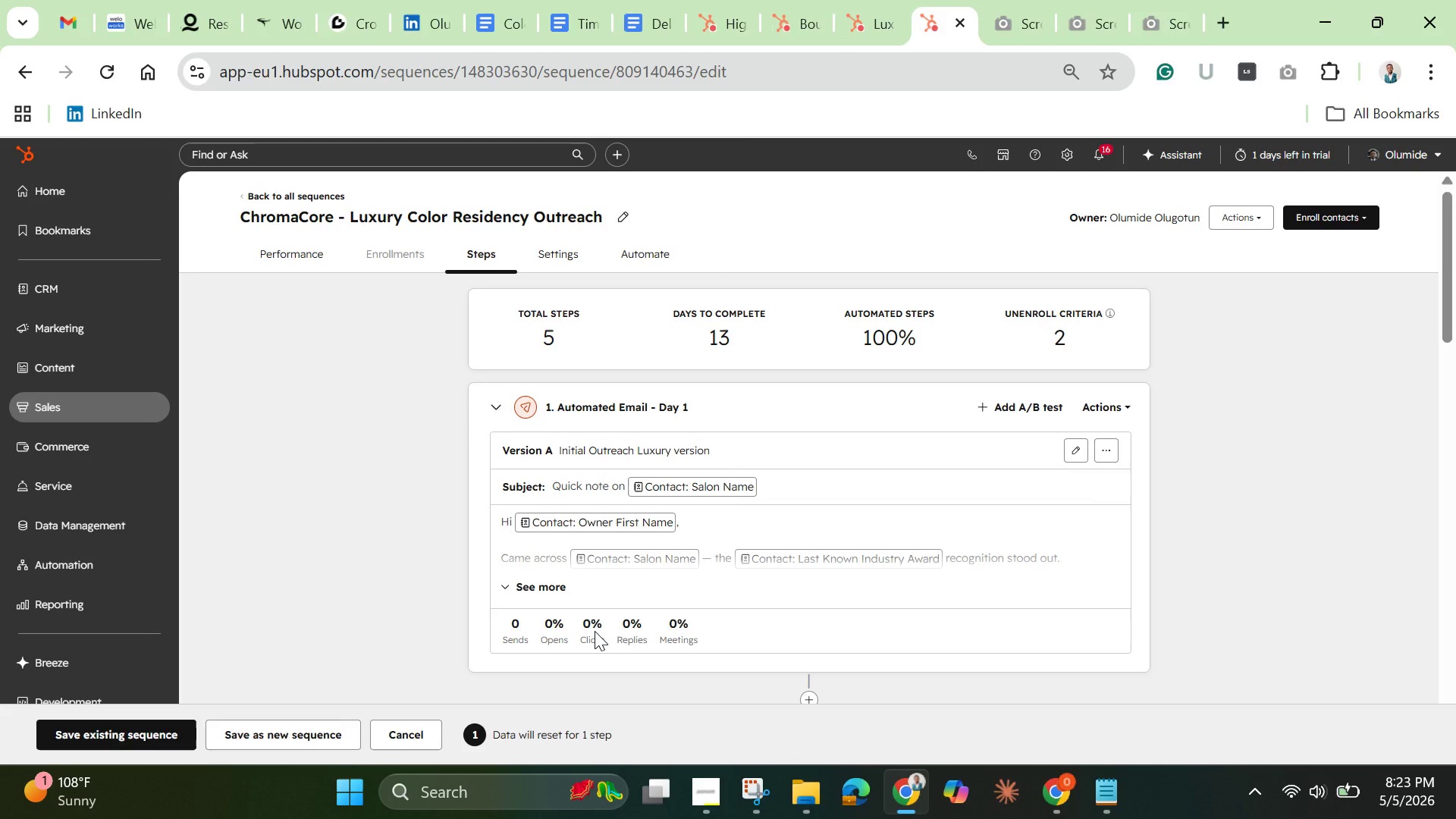 
left_click([278, 724])
 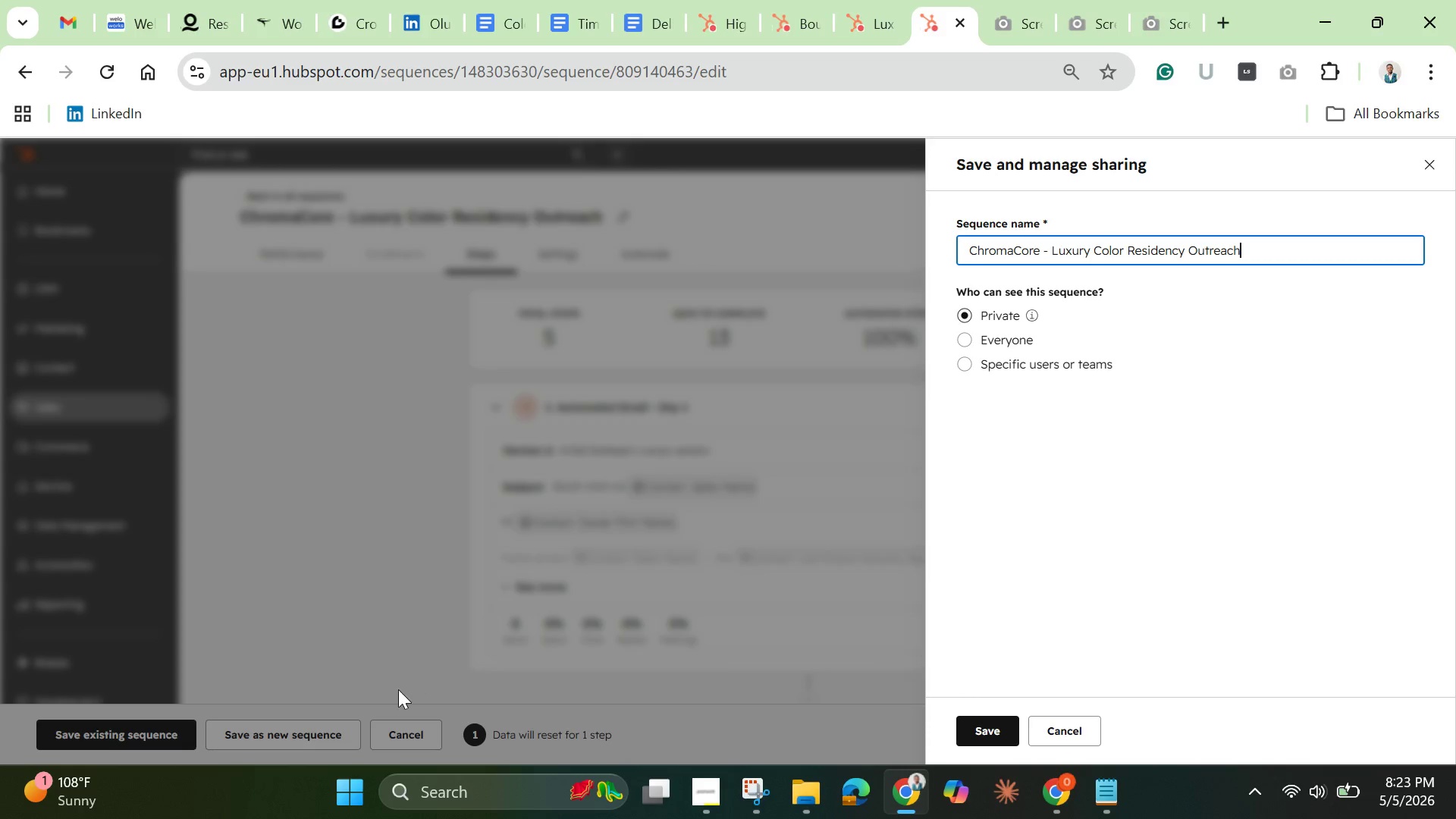 
left_click([161, 727])
 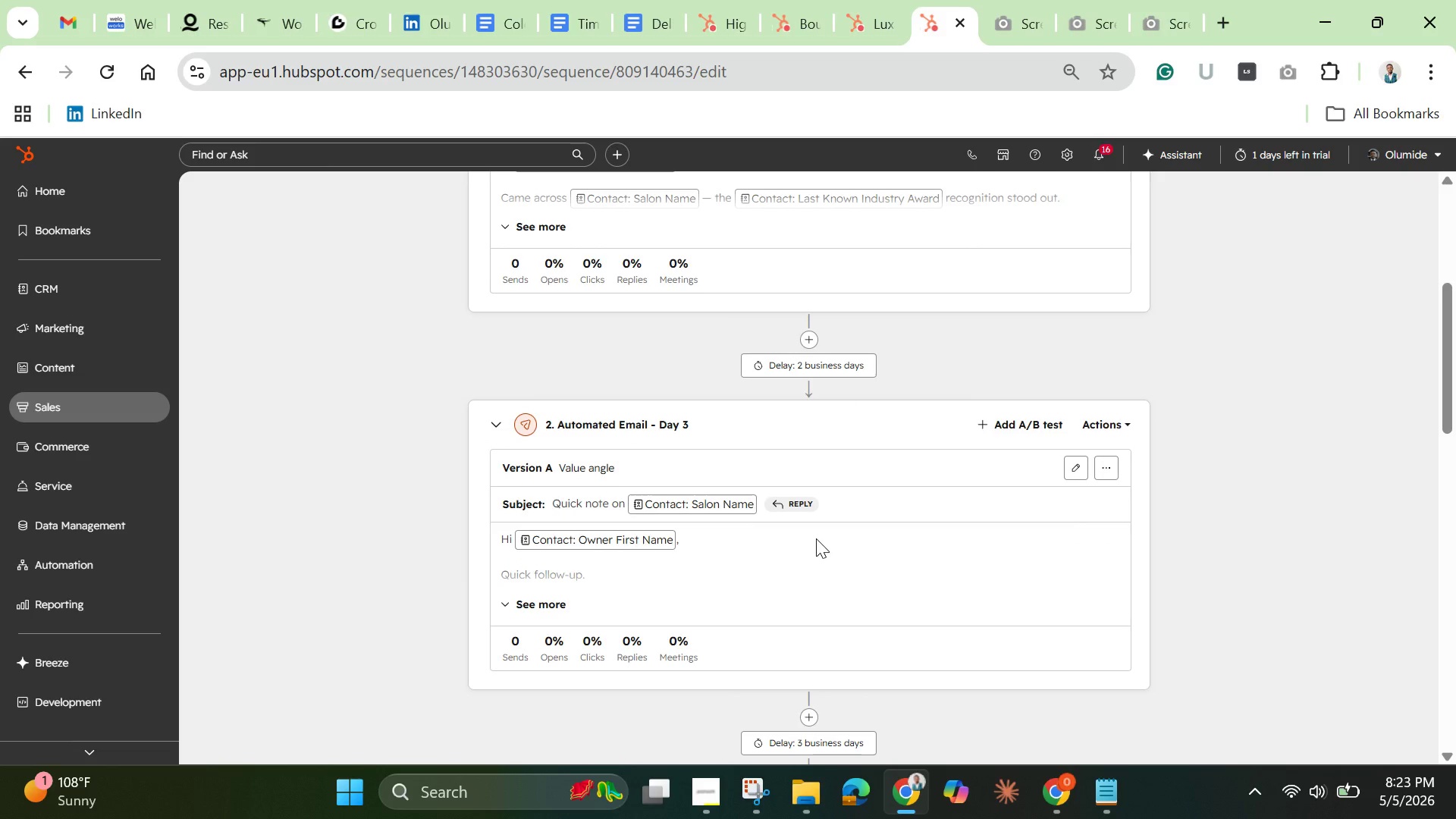 
wait(20.91)
 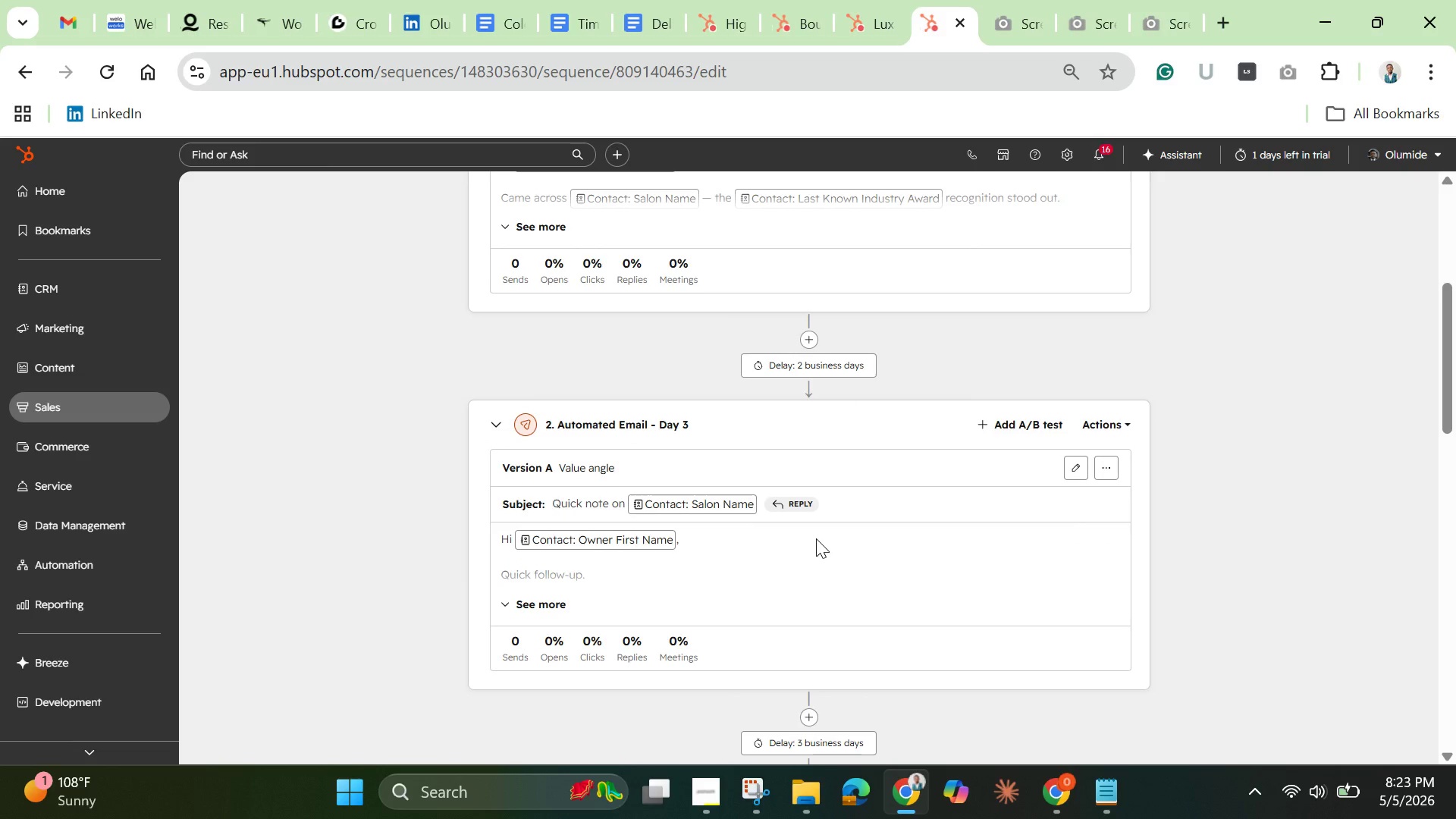 
left_click([635, 475])
 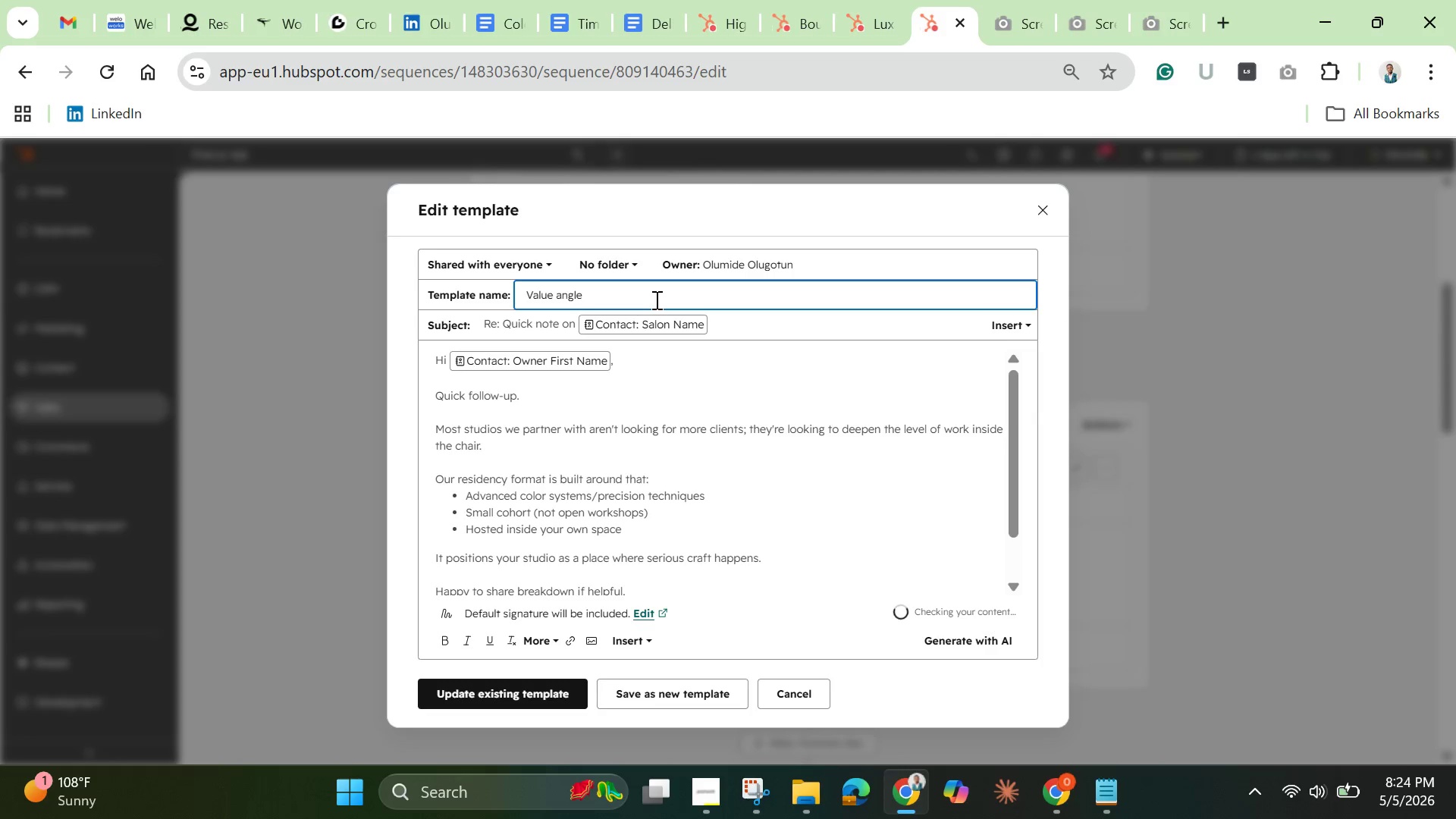 
wait(6.34)
 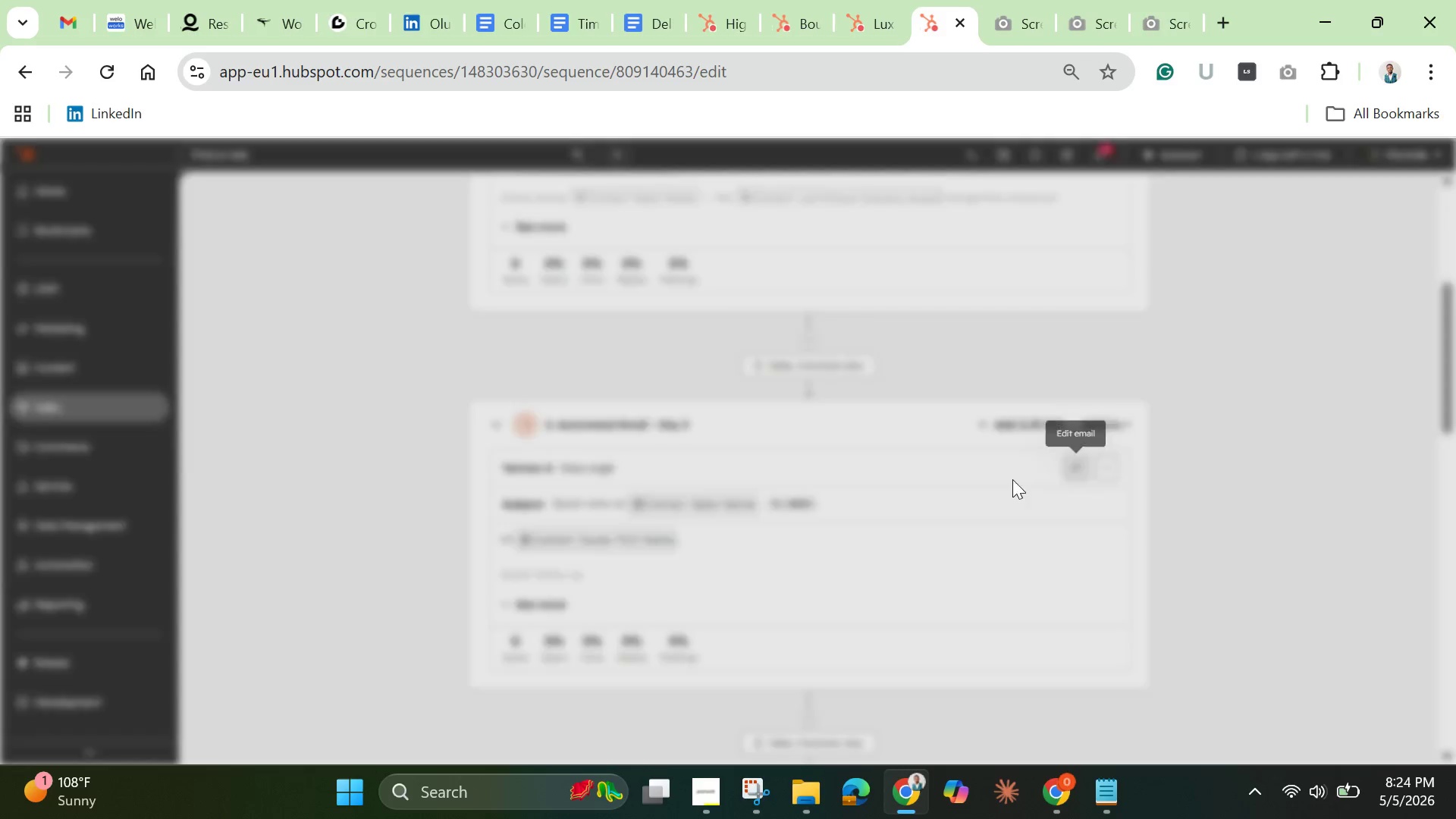 
key(Backspace)
key(Backspace)
key(Backspace)
key(Backspace)
key(Backspace)
type(Lu)
key(Backspace)
key(Backspace)
type(luxury version)
 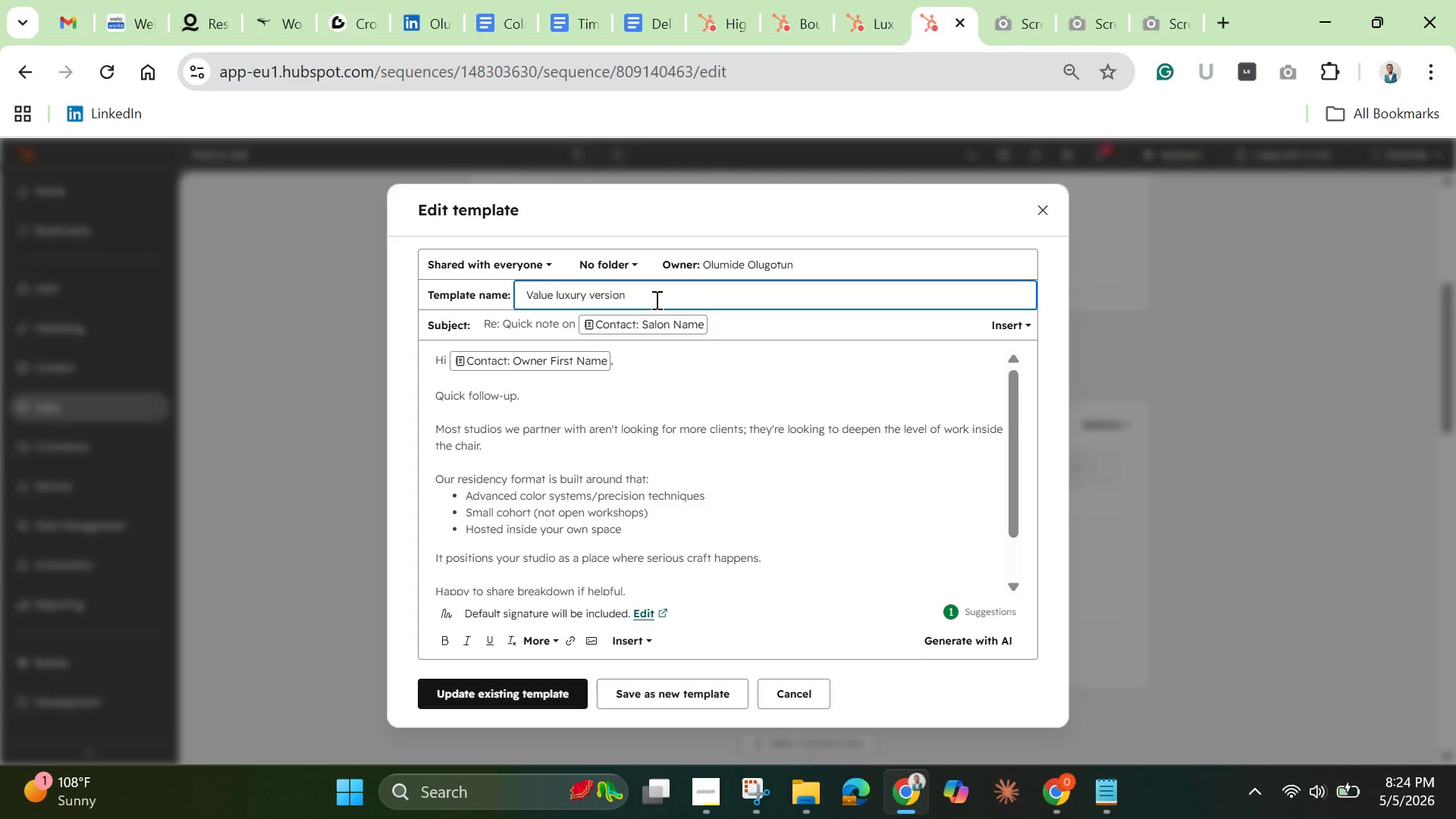 
left_click([533, 407])
 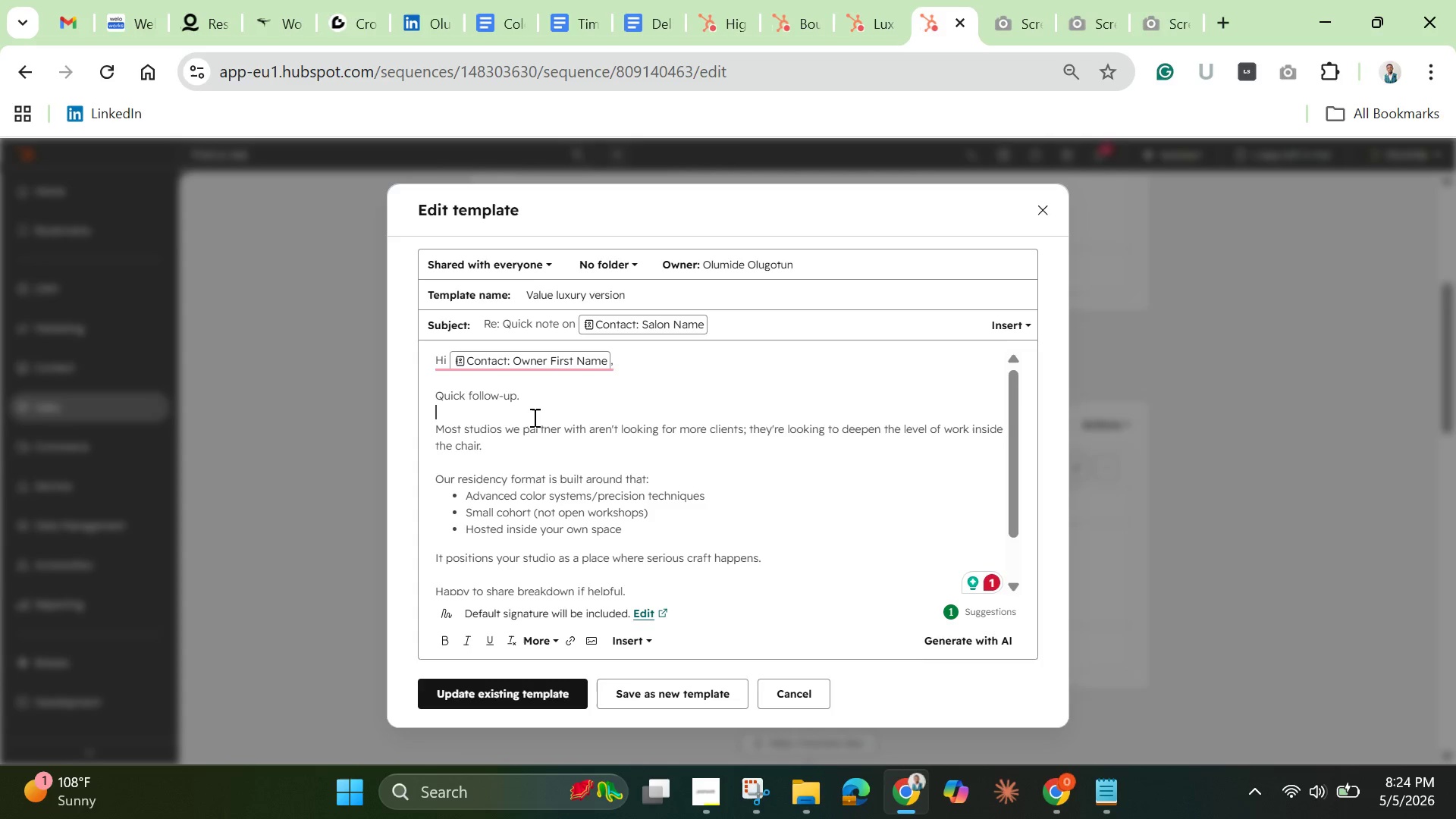 
wait(41.14)
 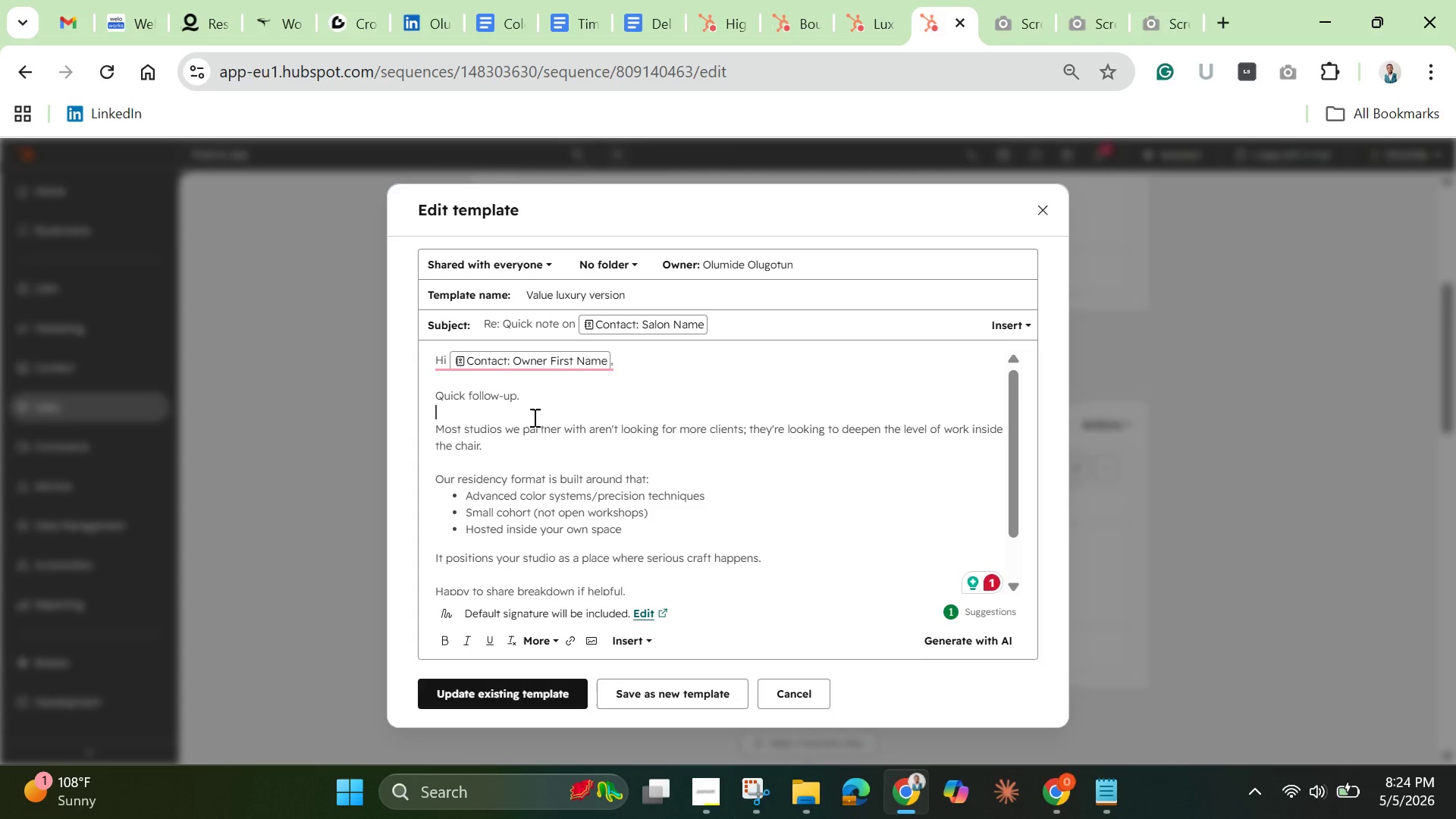 
left_click_drag(start_coordinate=[435, 435], to_coordinate=[655, 576])
 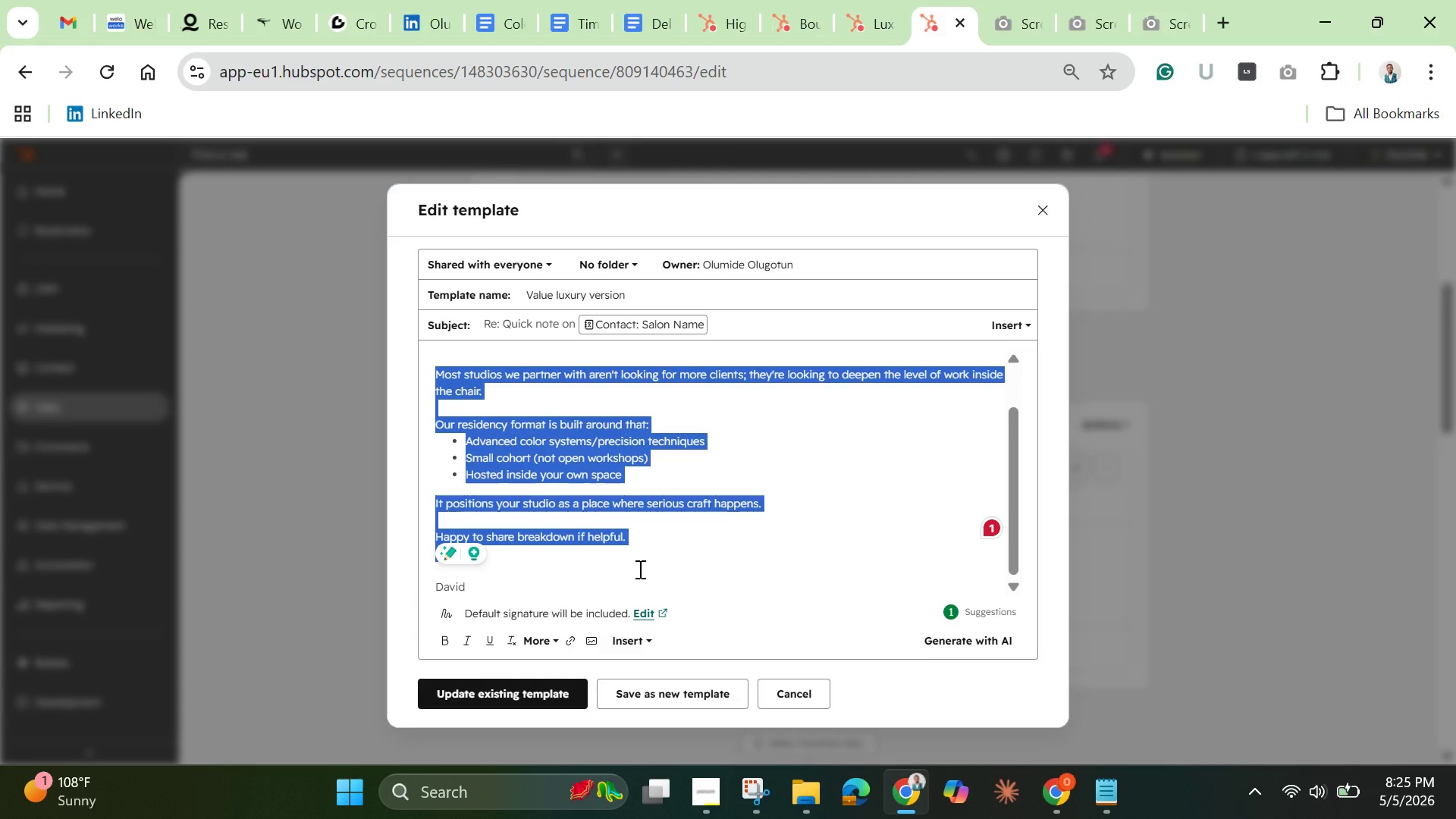 
key(Backspace)
 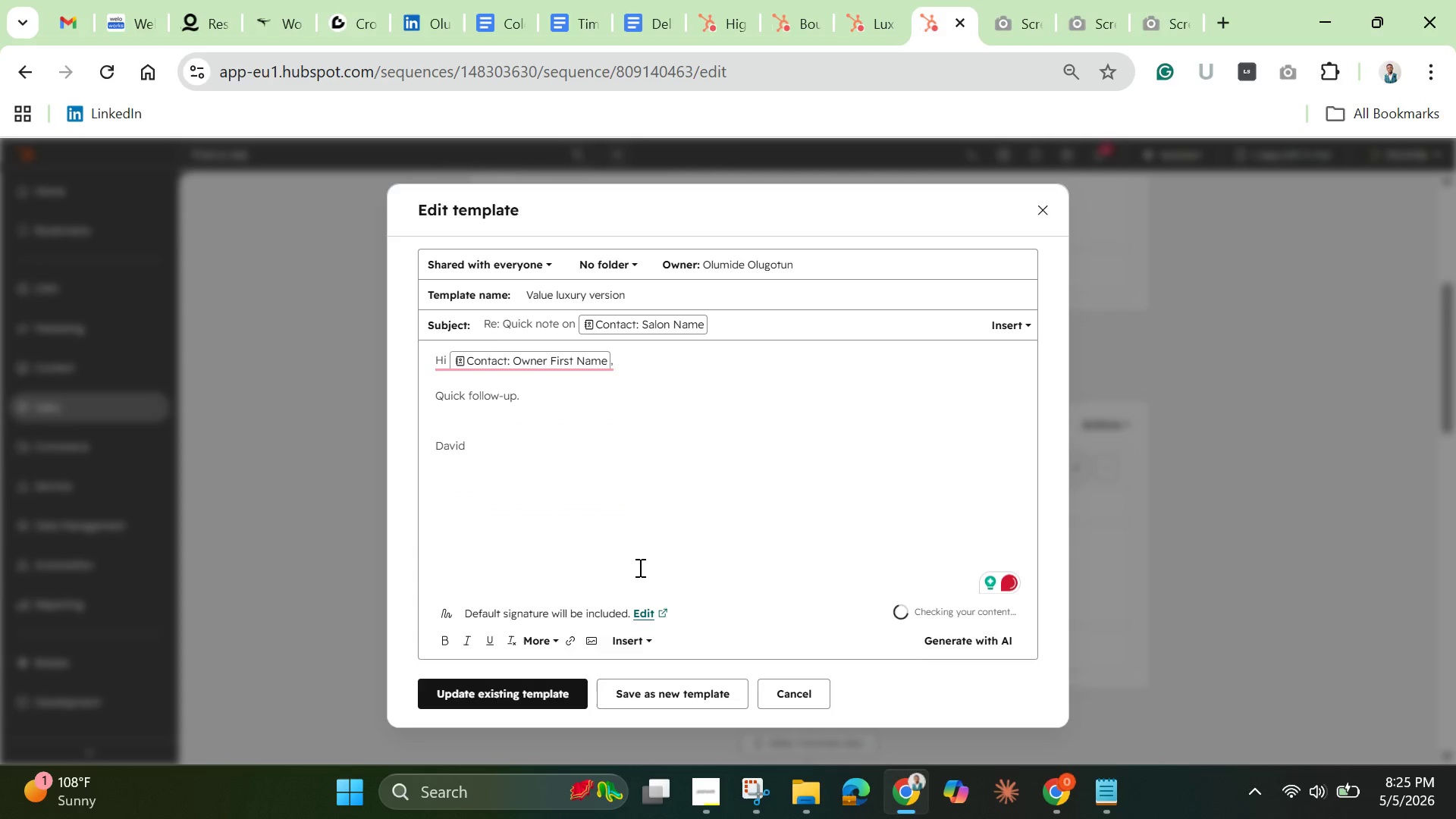 
key(Backspace)
 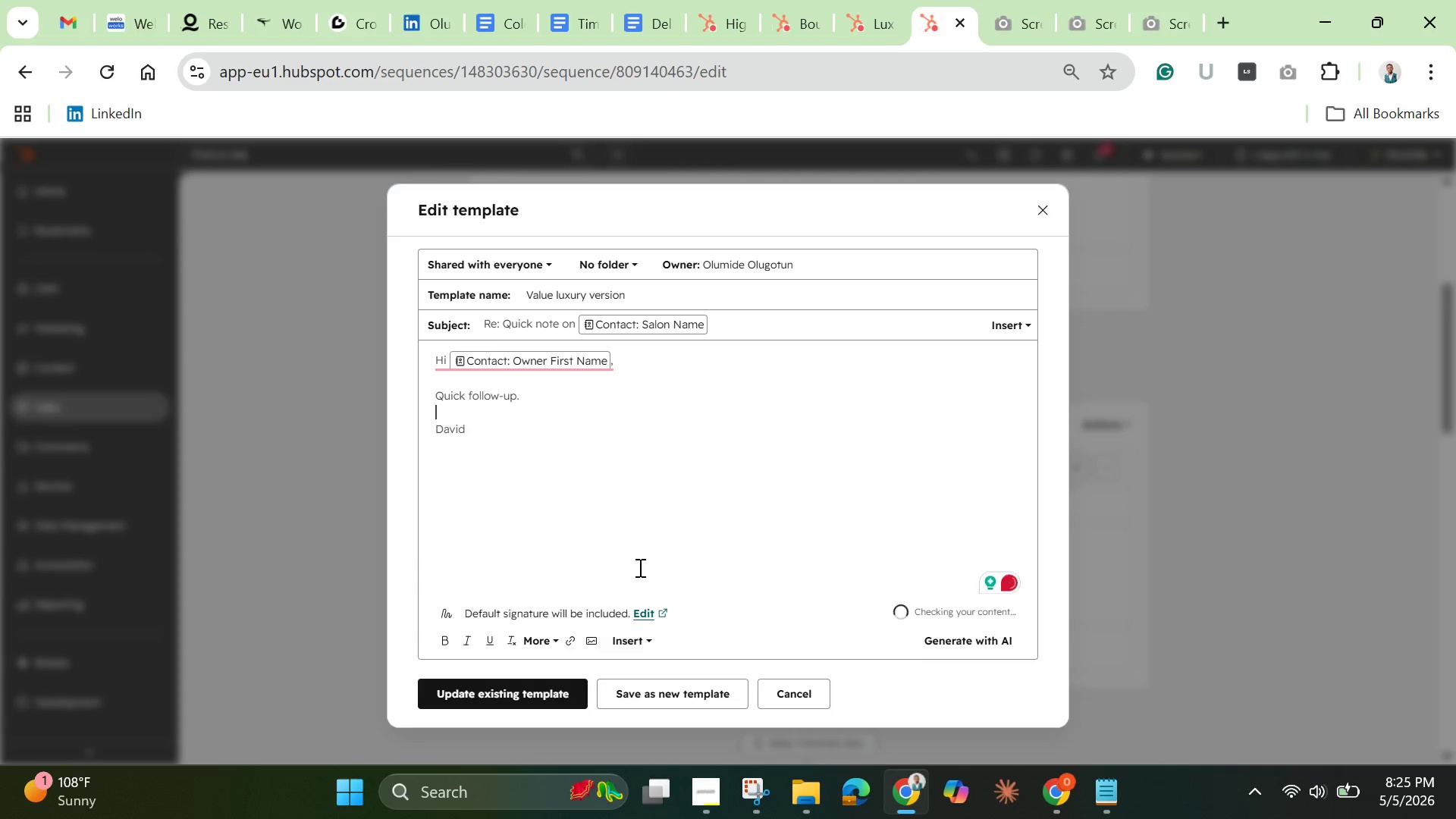 
key(Enter)
 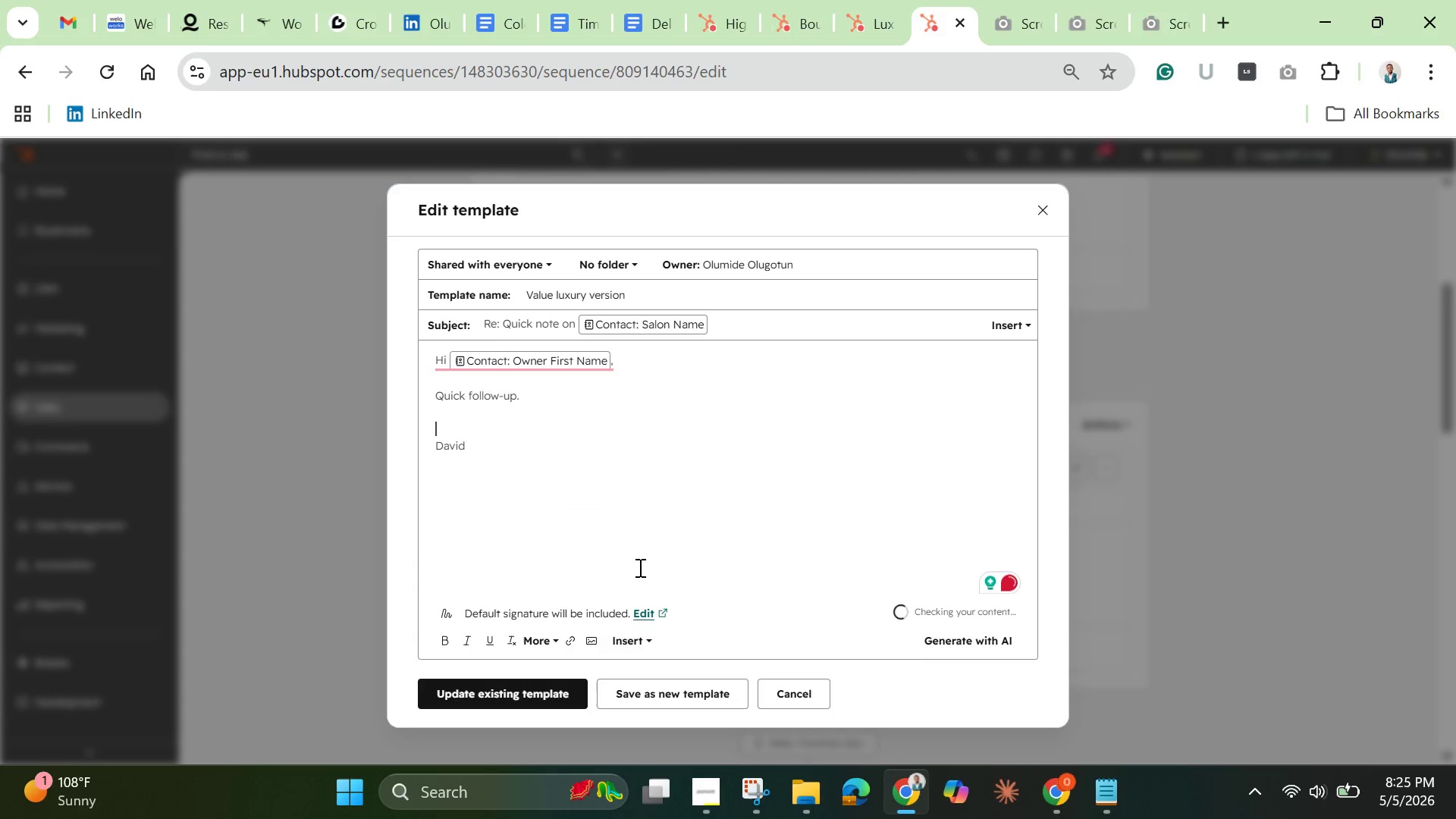 
key(Enter)
 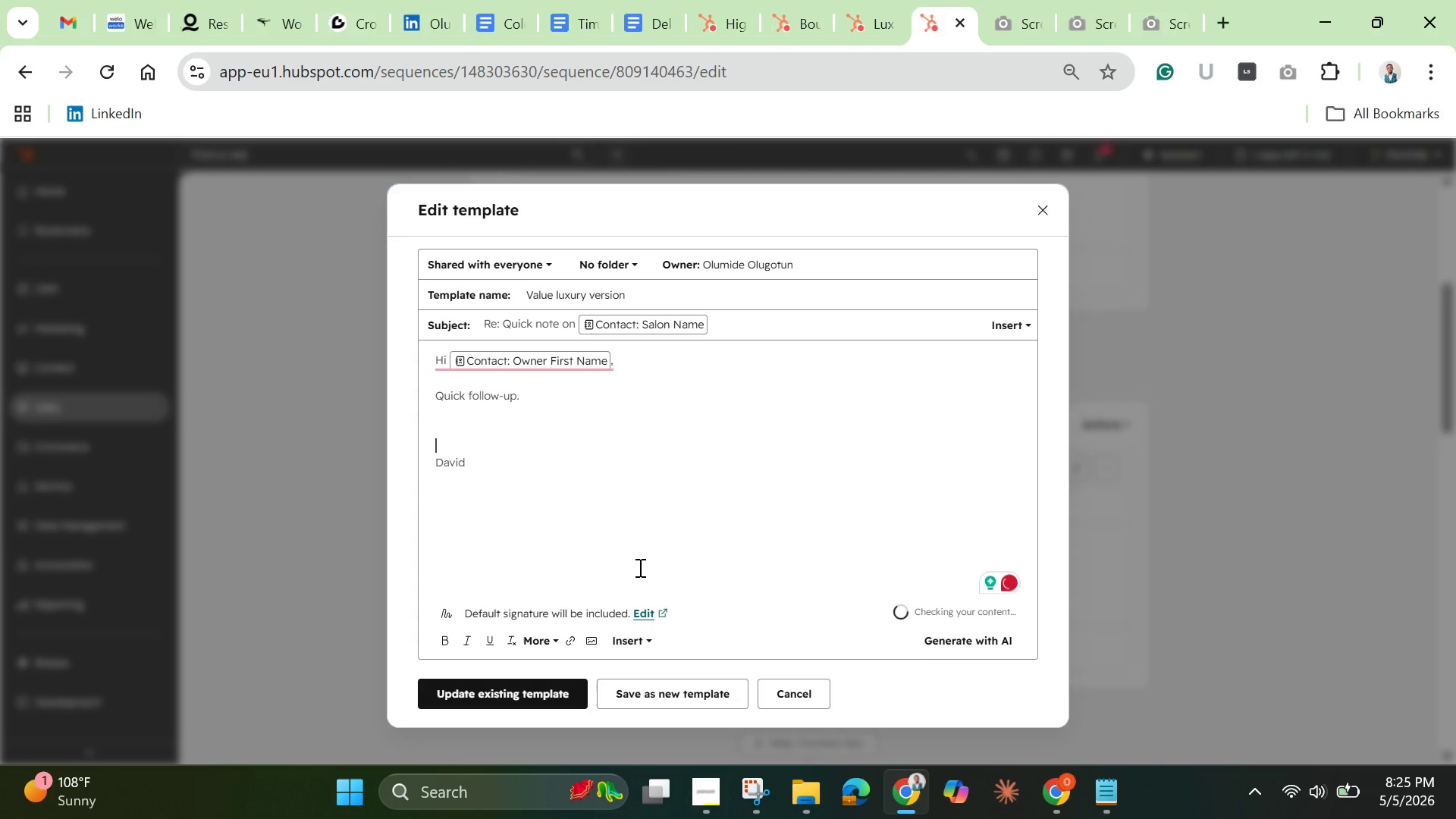 
key(ArrowRight)
 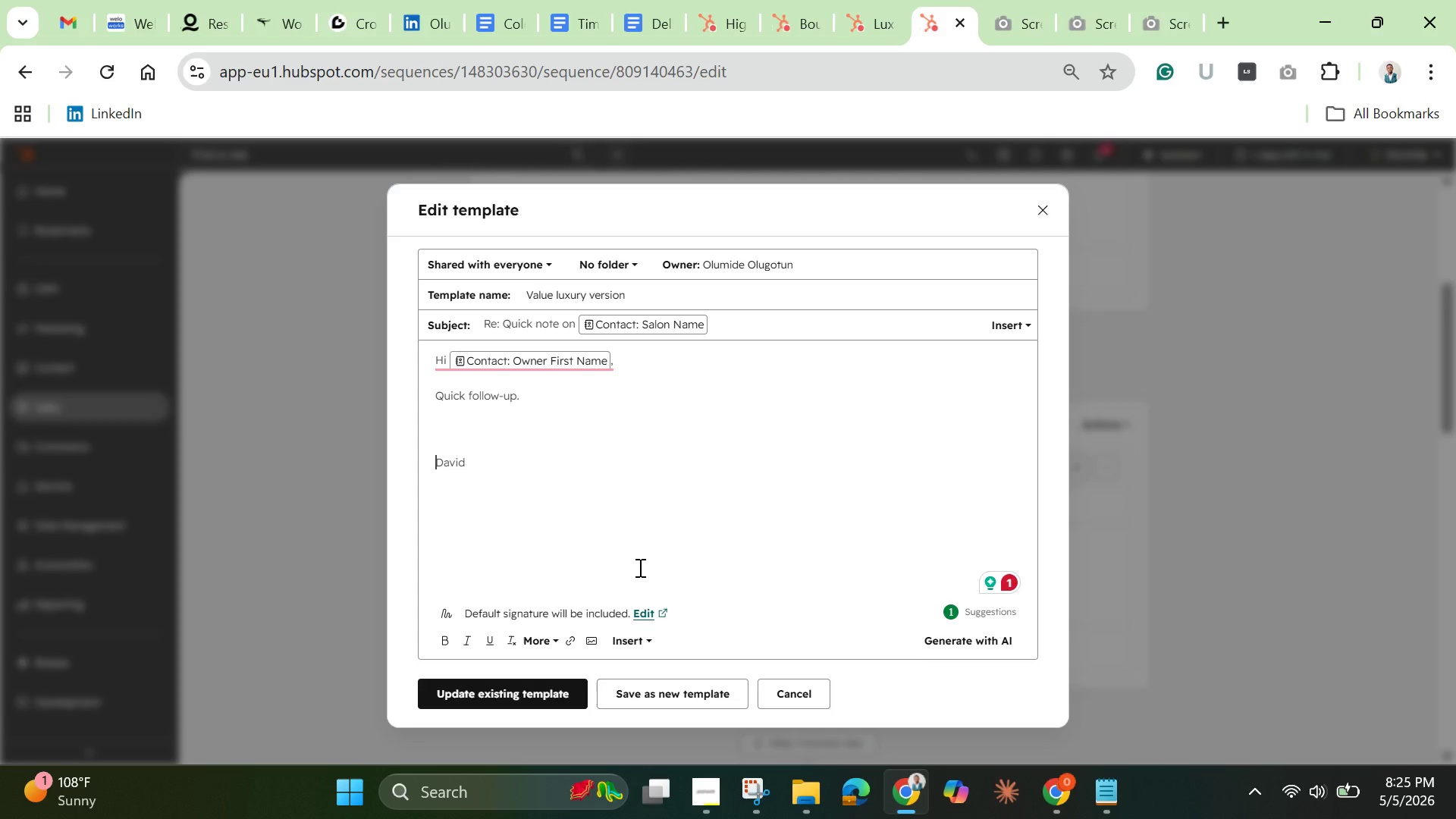 
key(ArrowUp)
 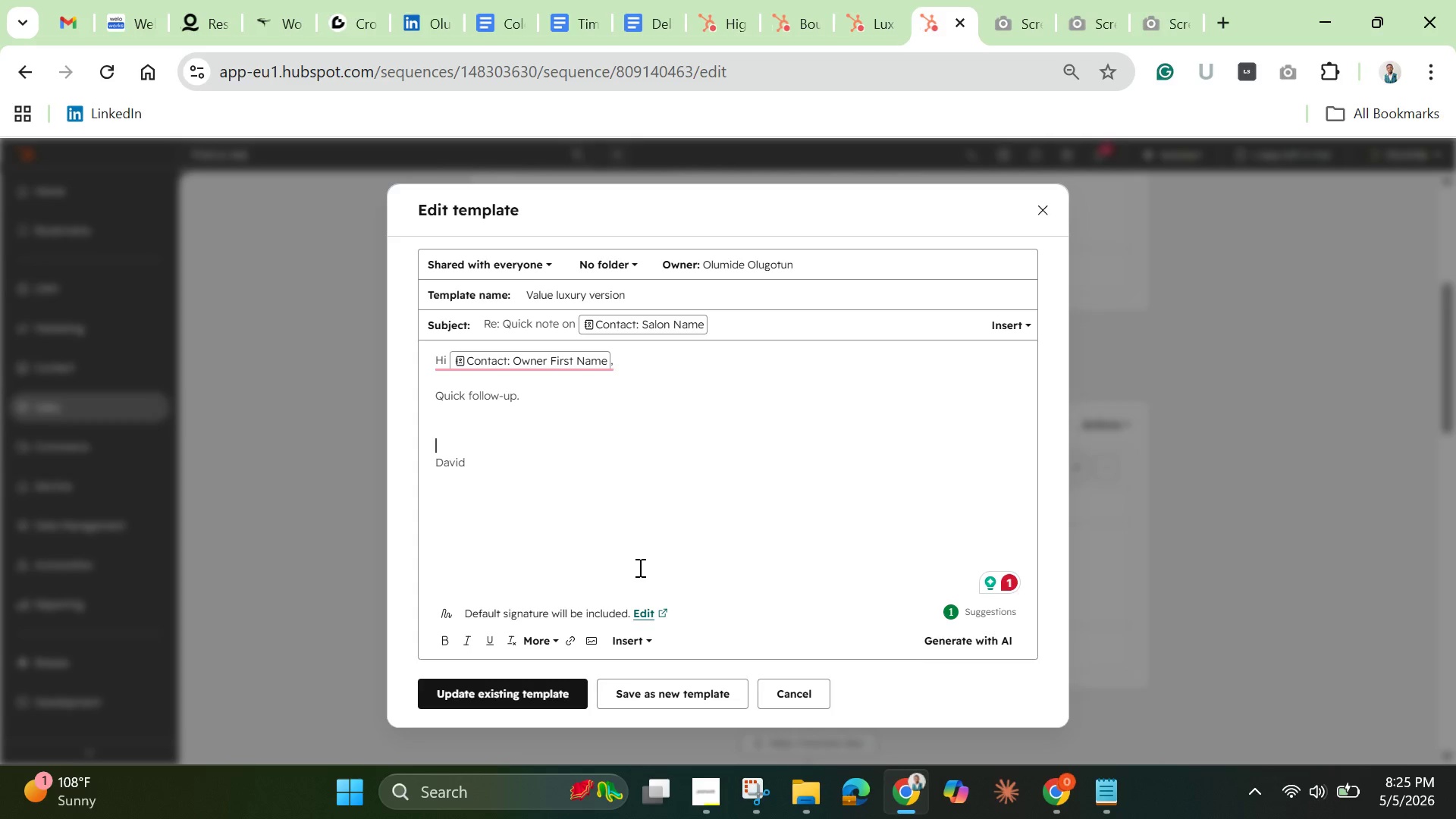 
key(ArrowUp)
 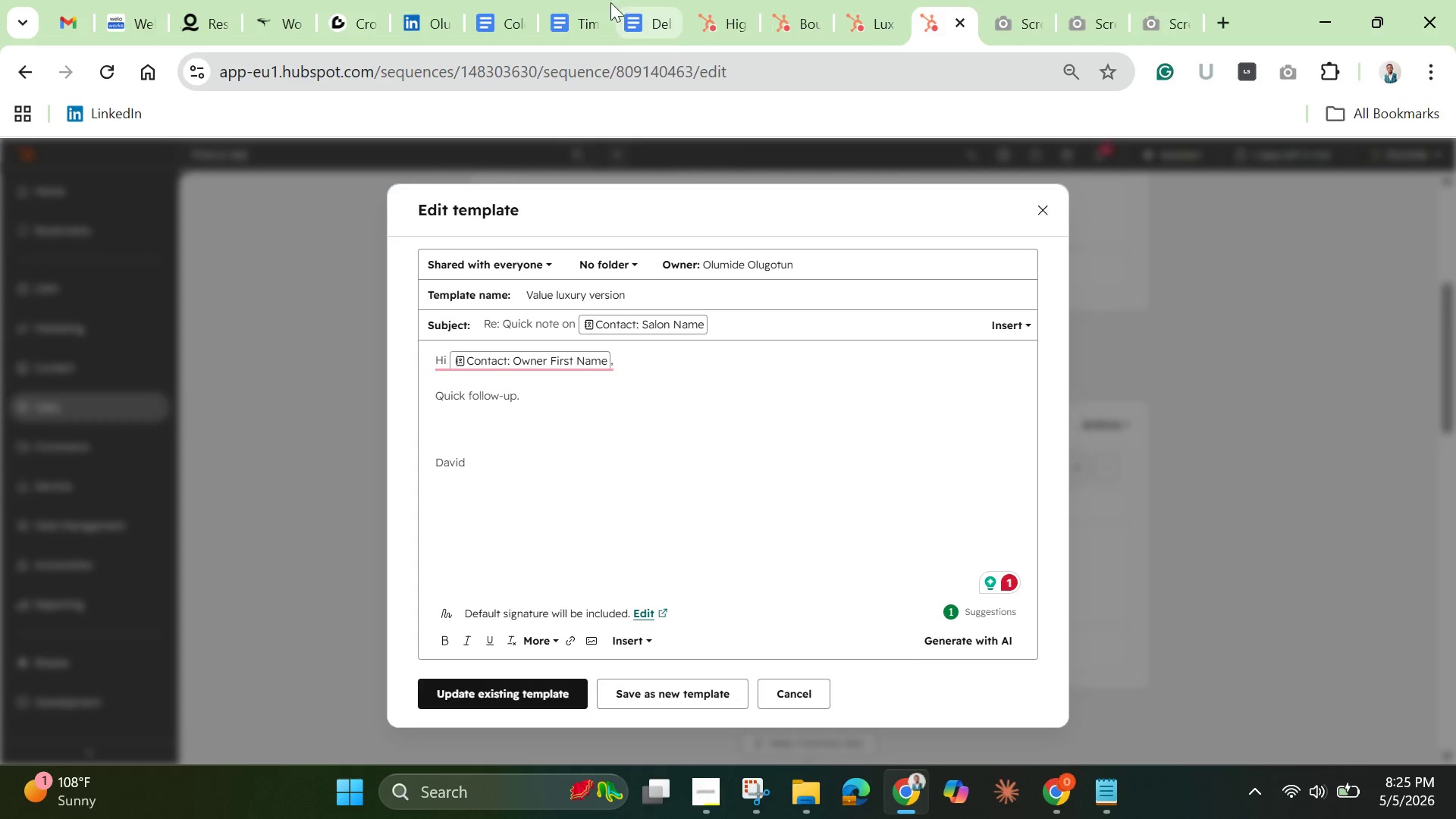 
left_click([516, 24])
 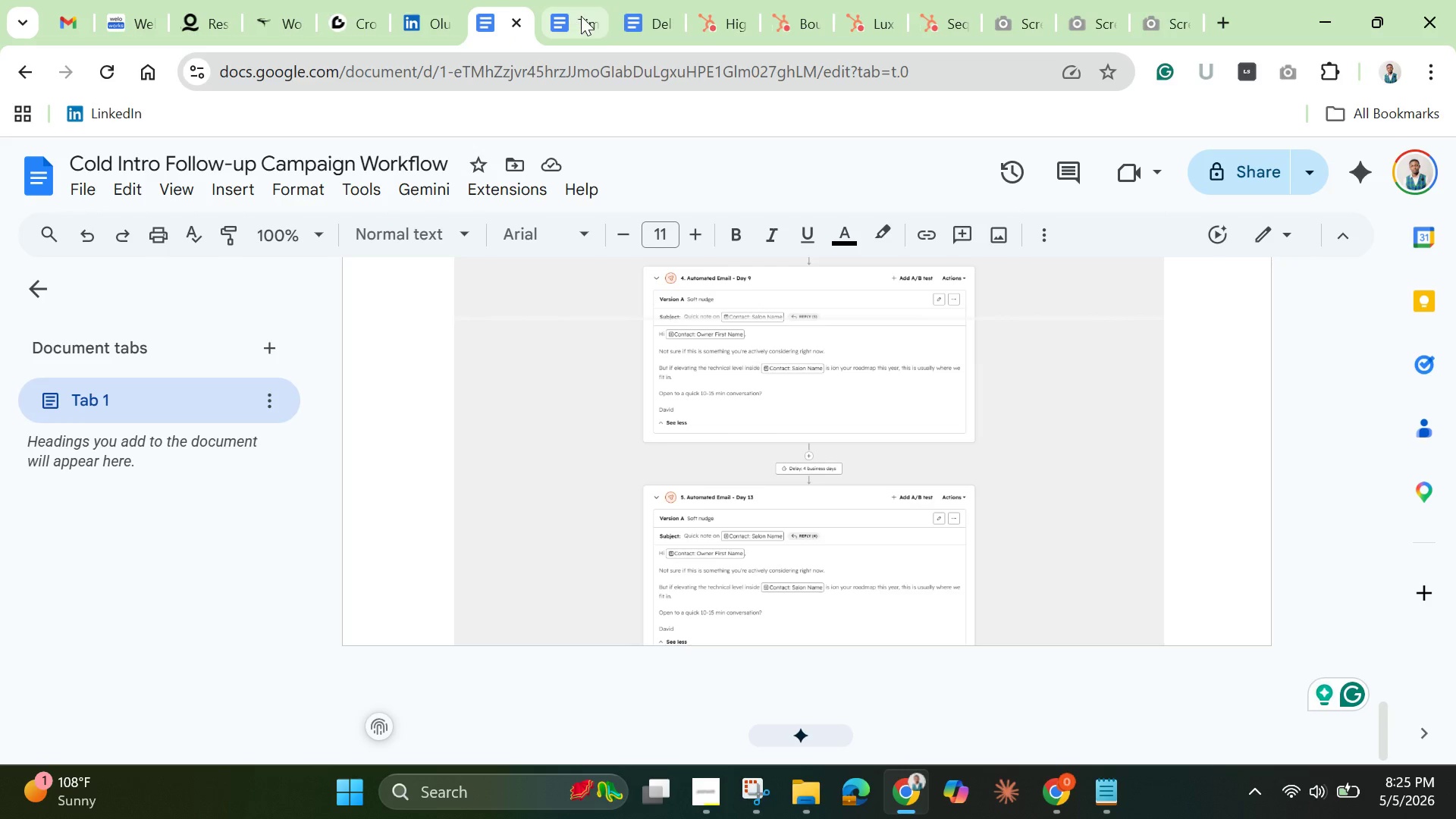 
left_click([592, 16])
 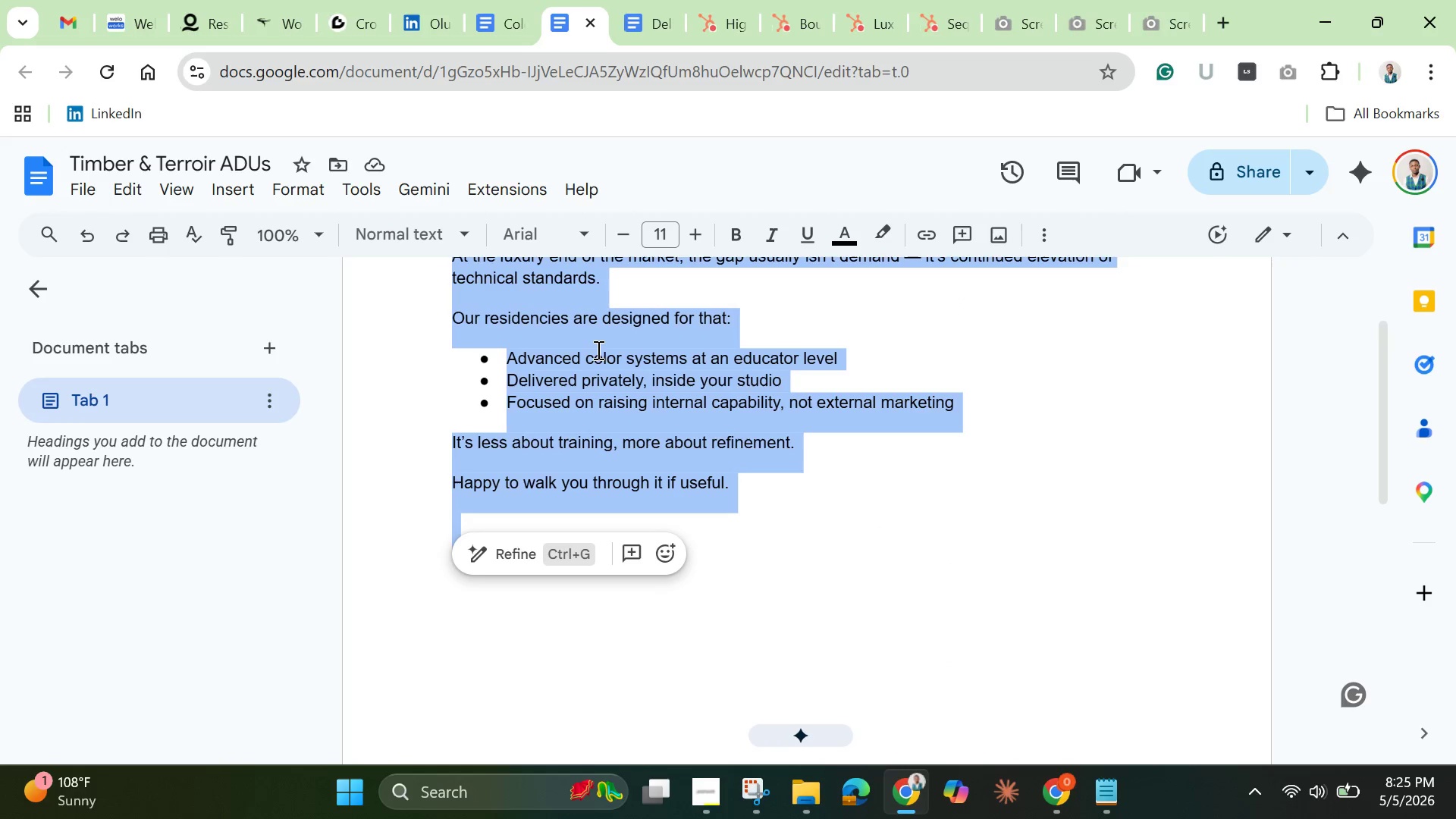 
left_click([595, 353])
 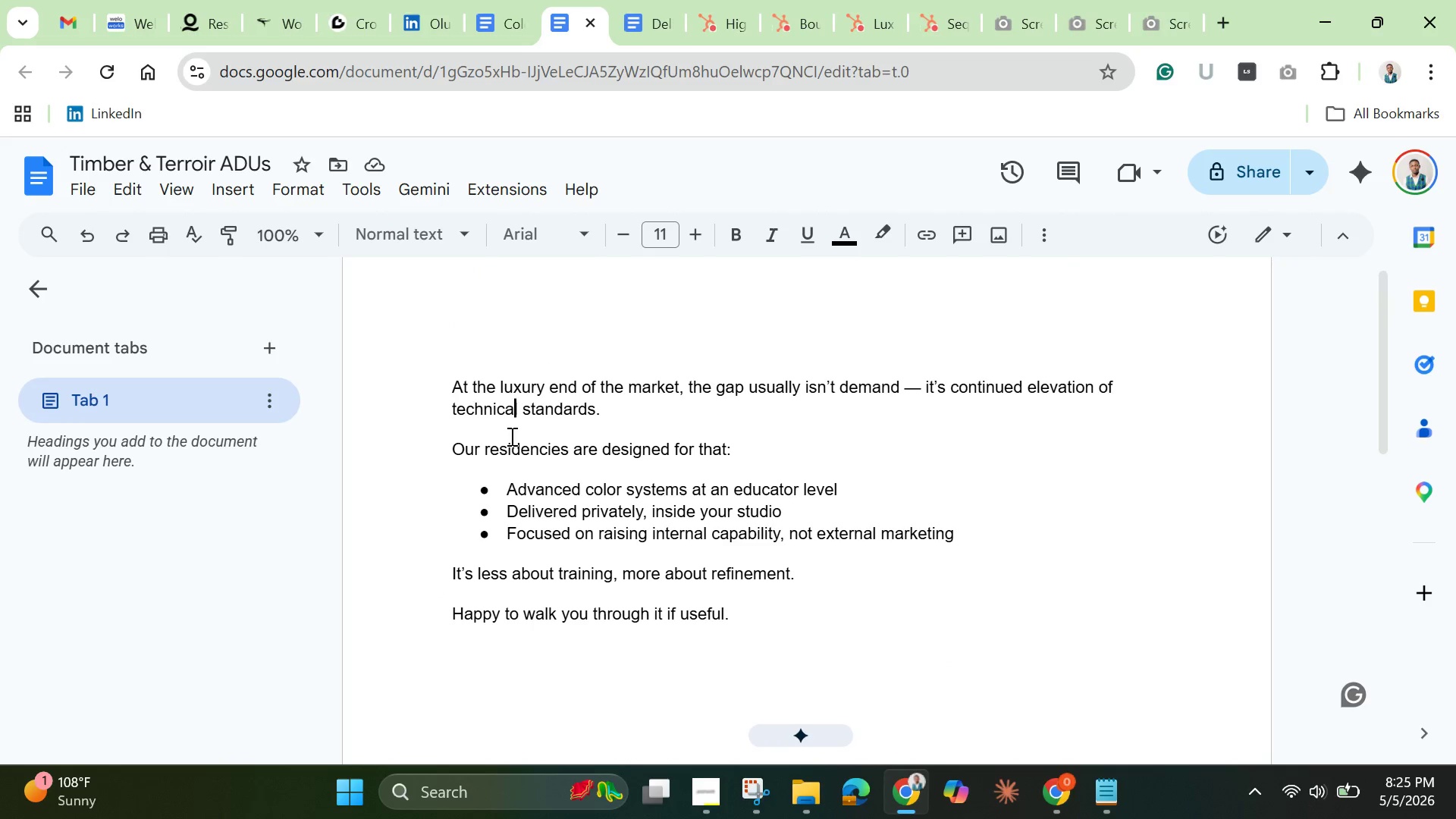 
key(Control+A)
 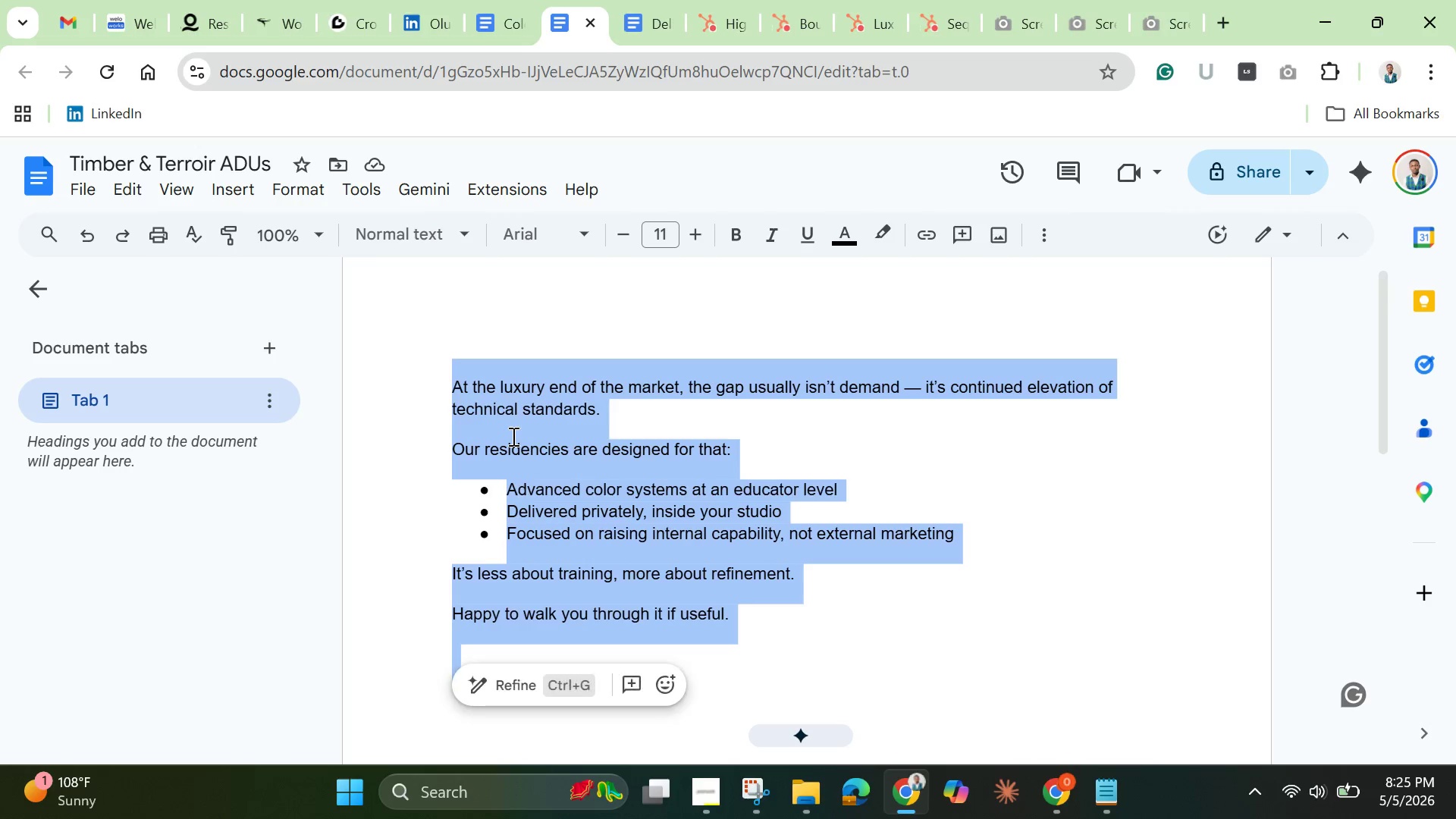 
key(Control+C)
 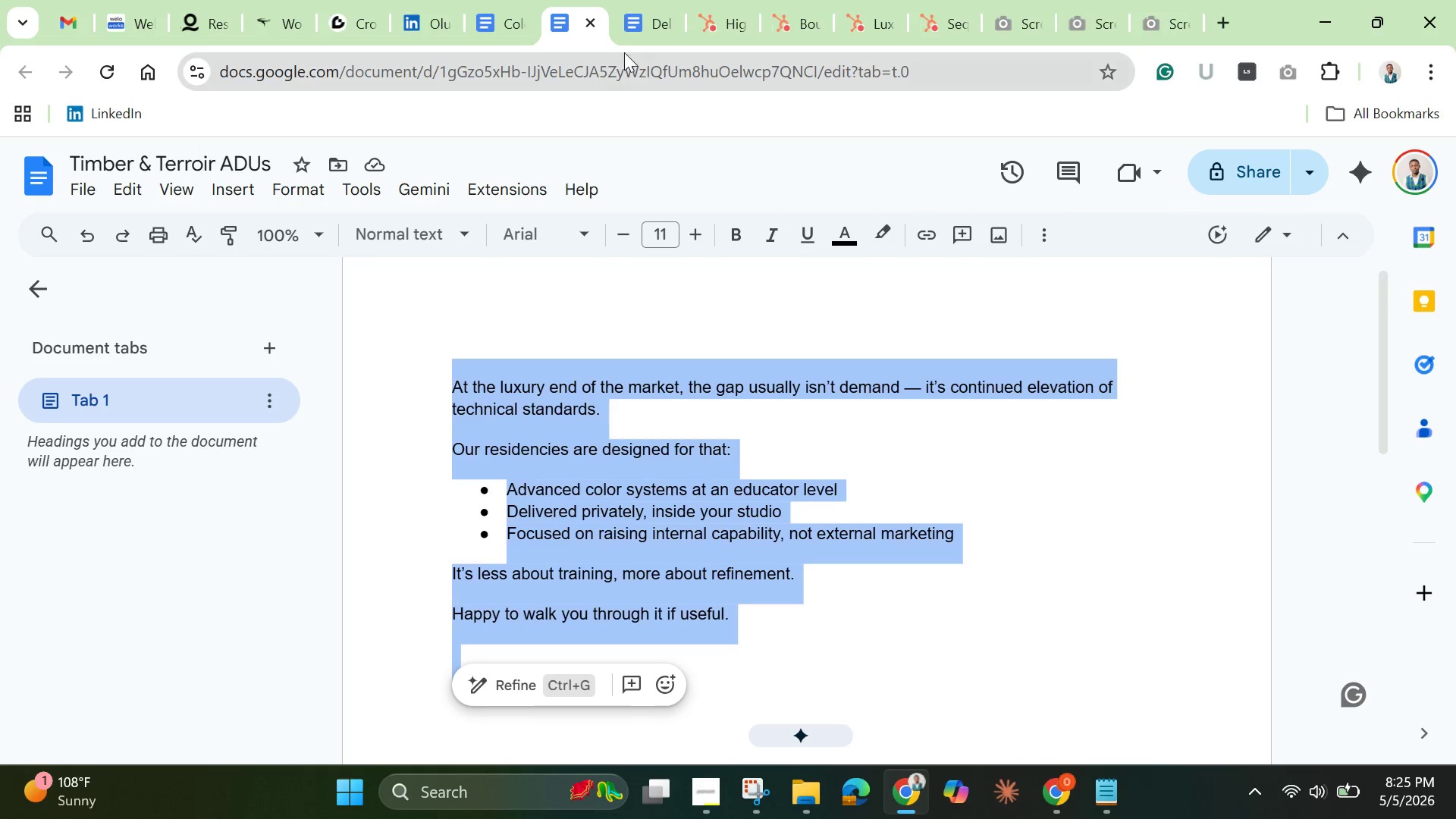 
mouse_move([658, 12])
 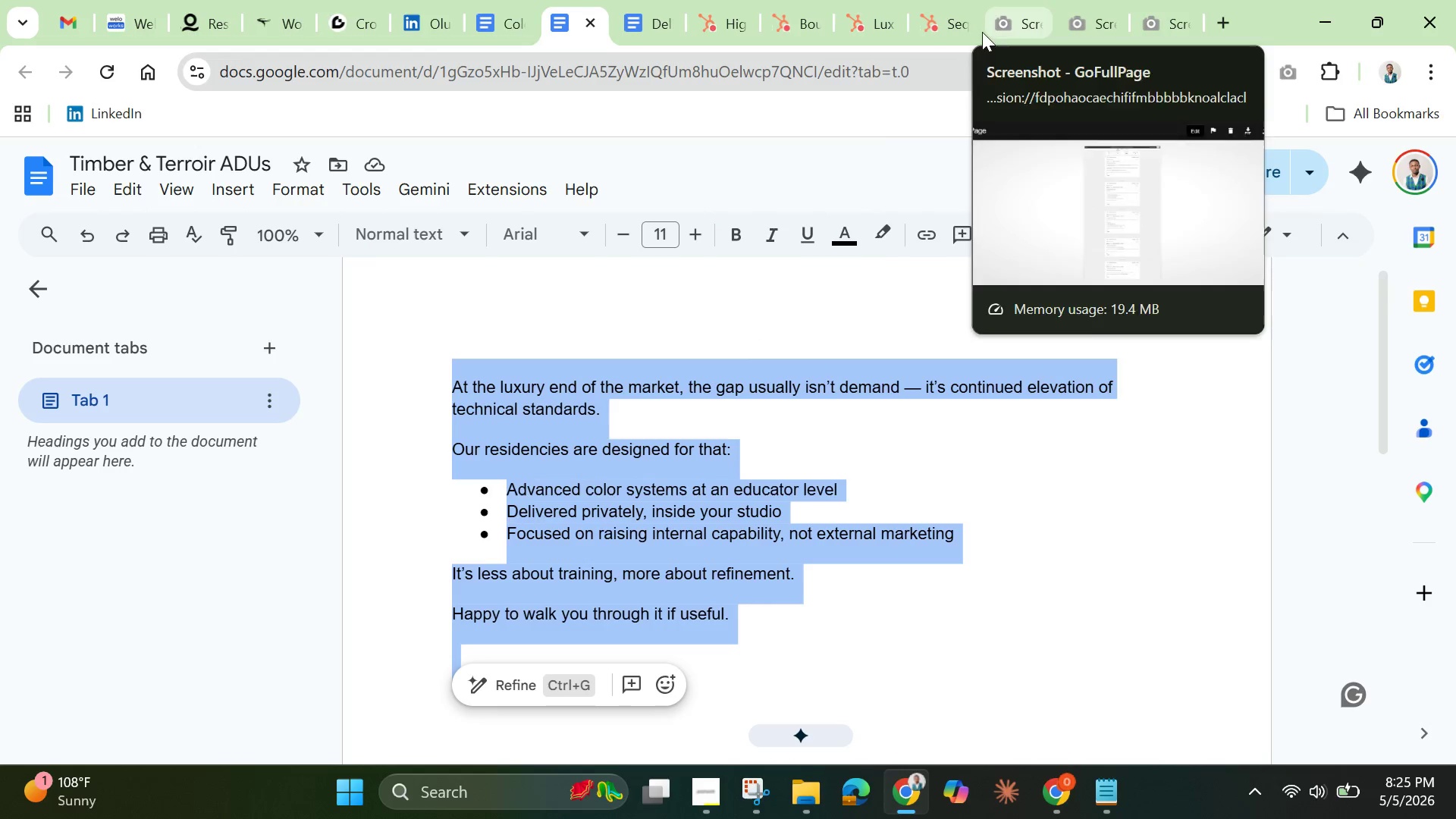 
left_click([953, 26])
 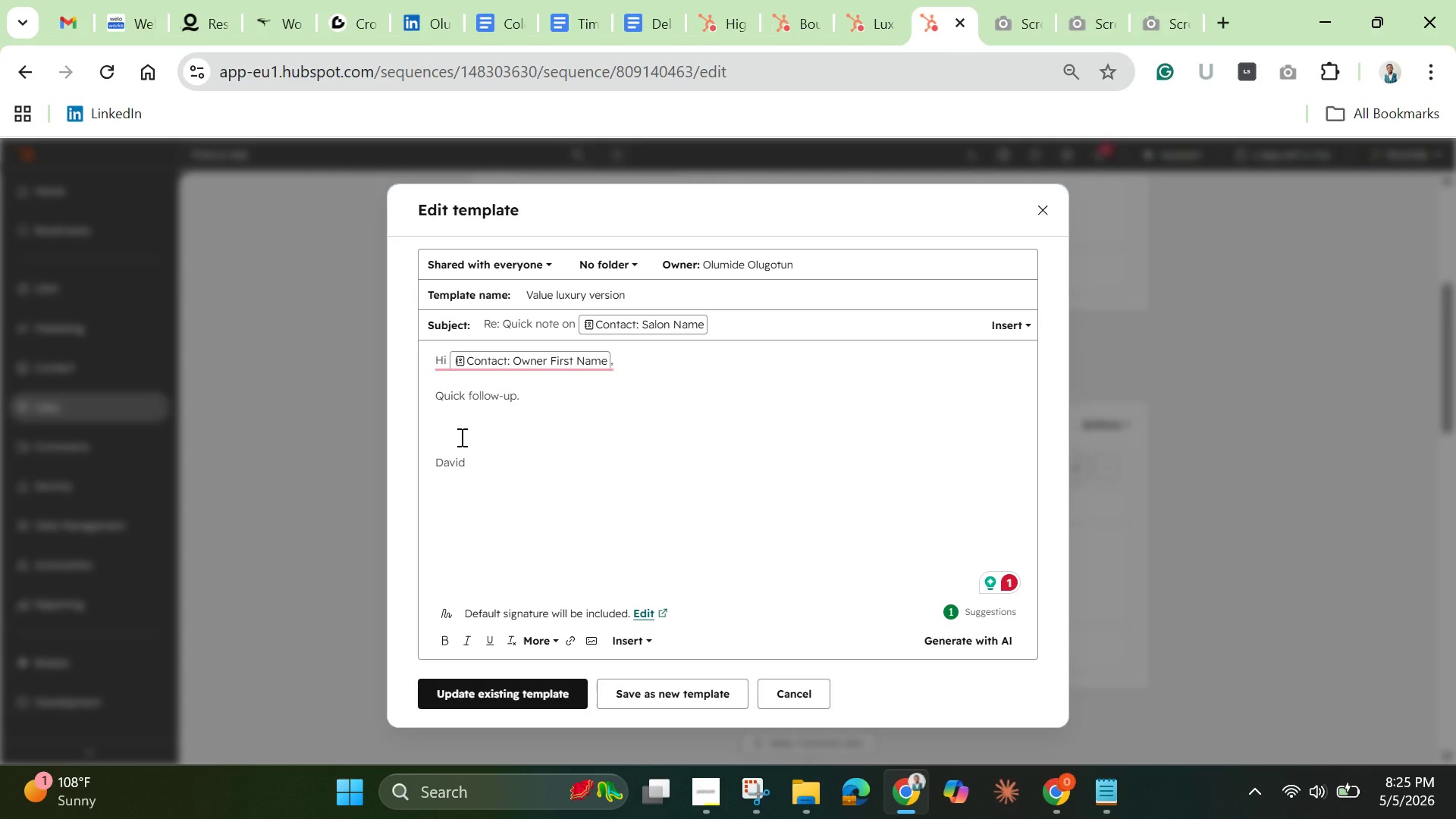 
key(Control+V)
 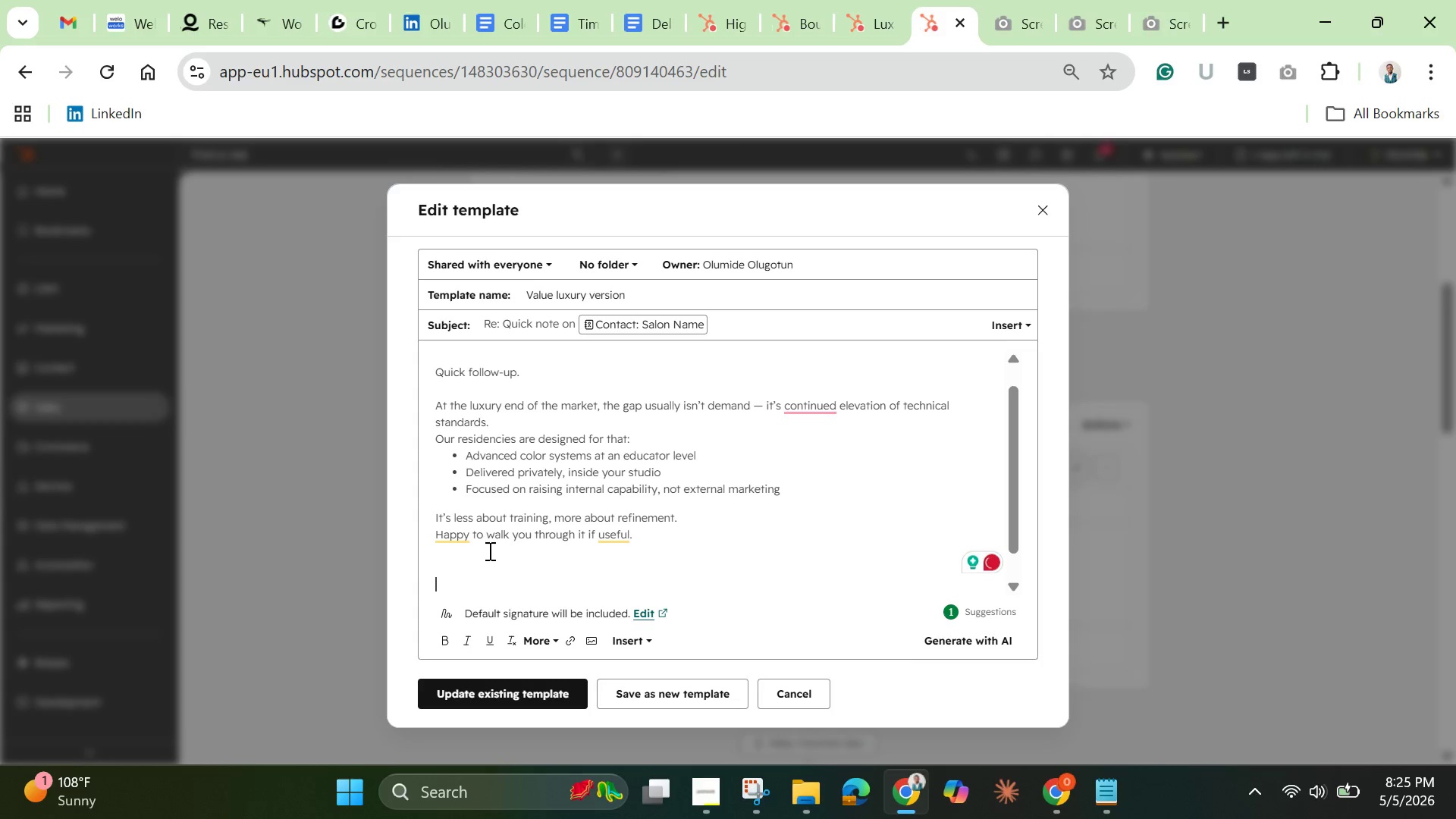 
key(Backspace)
 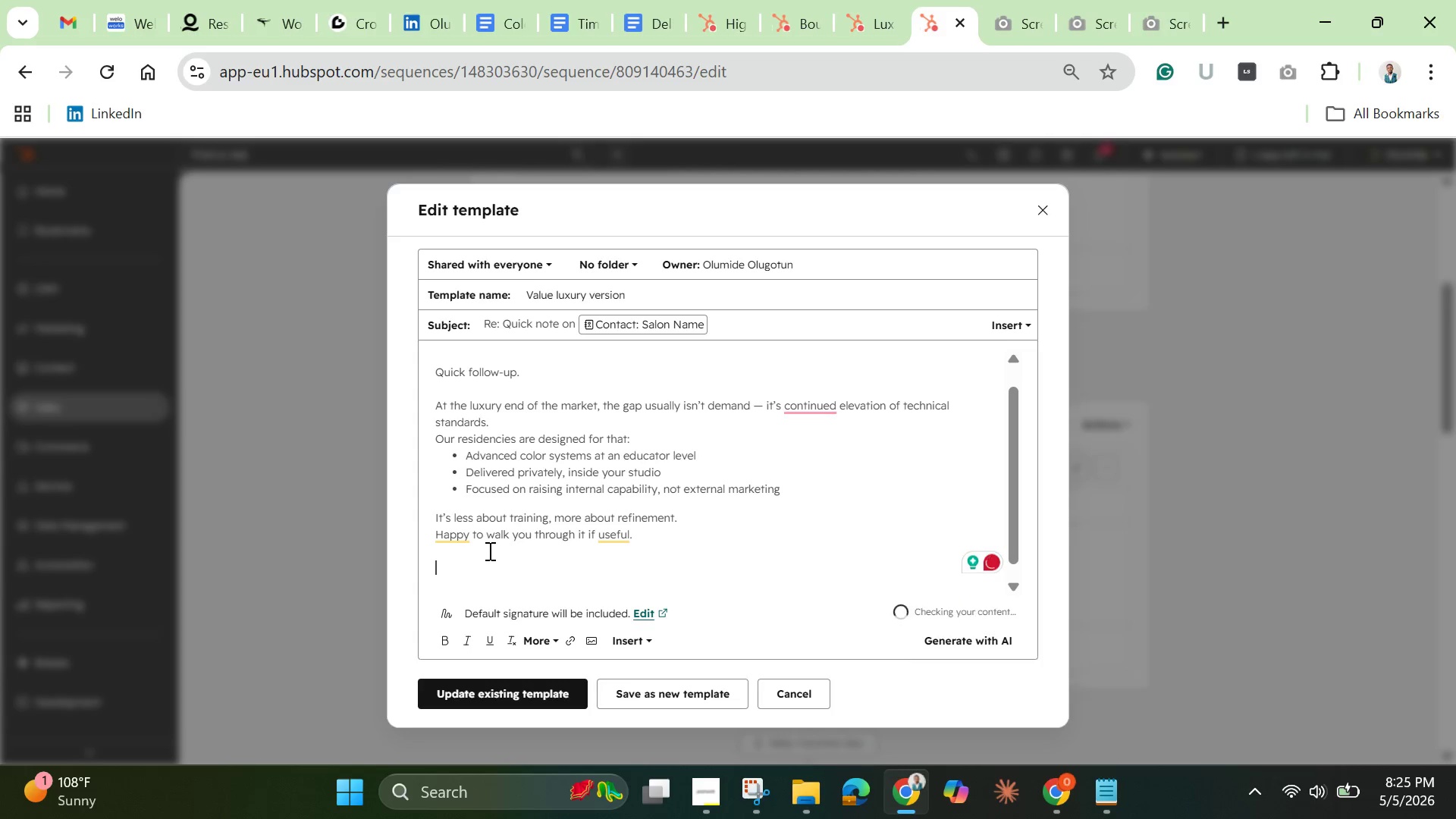 
key(Backspace)
 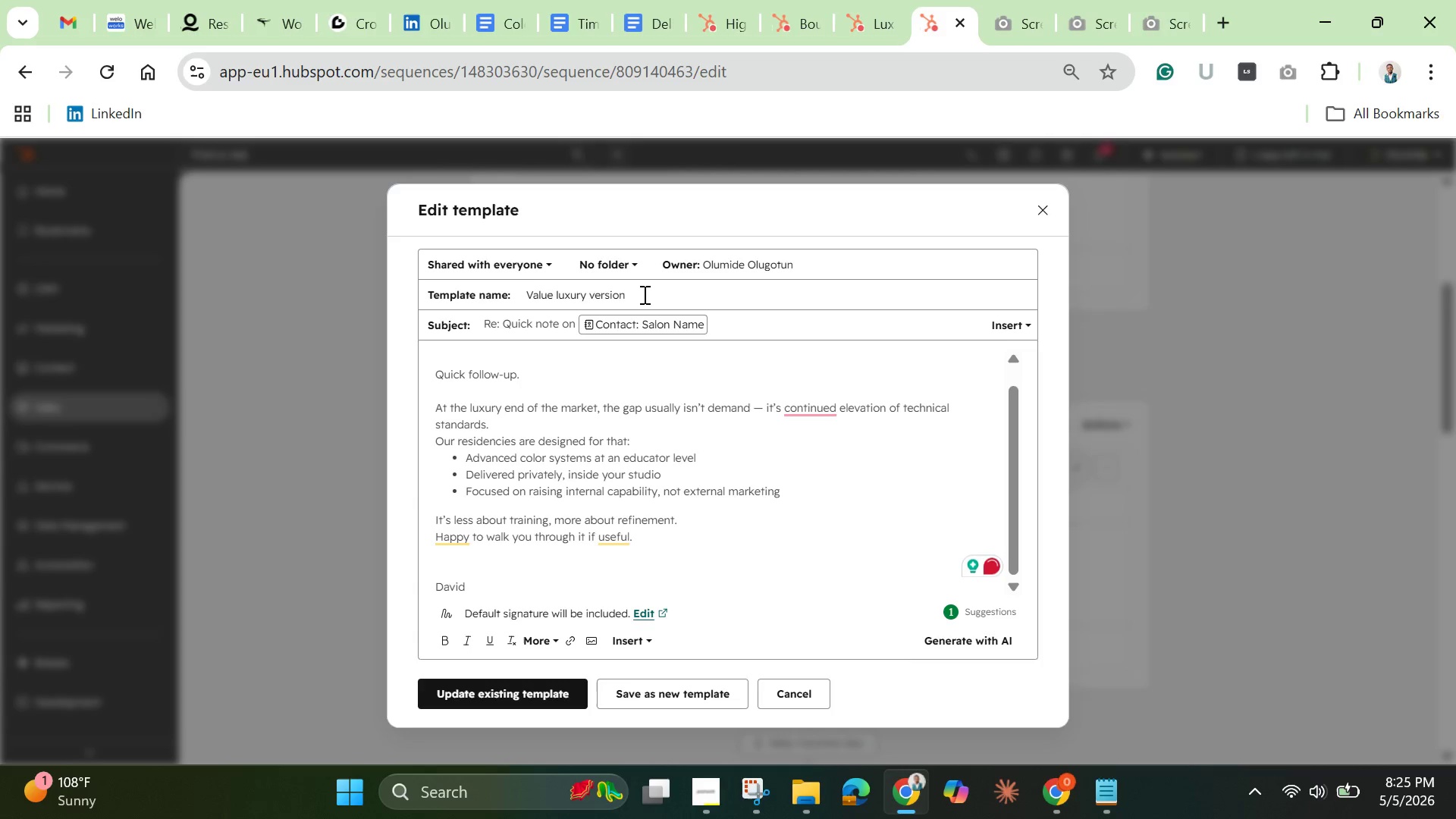 
wait(5.23)
 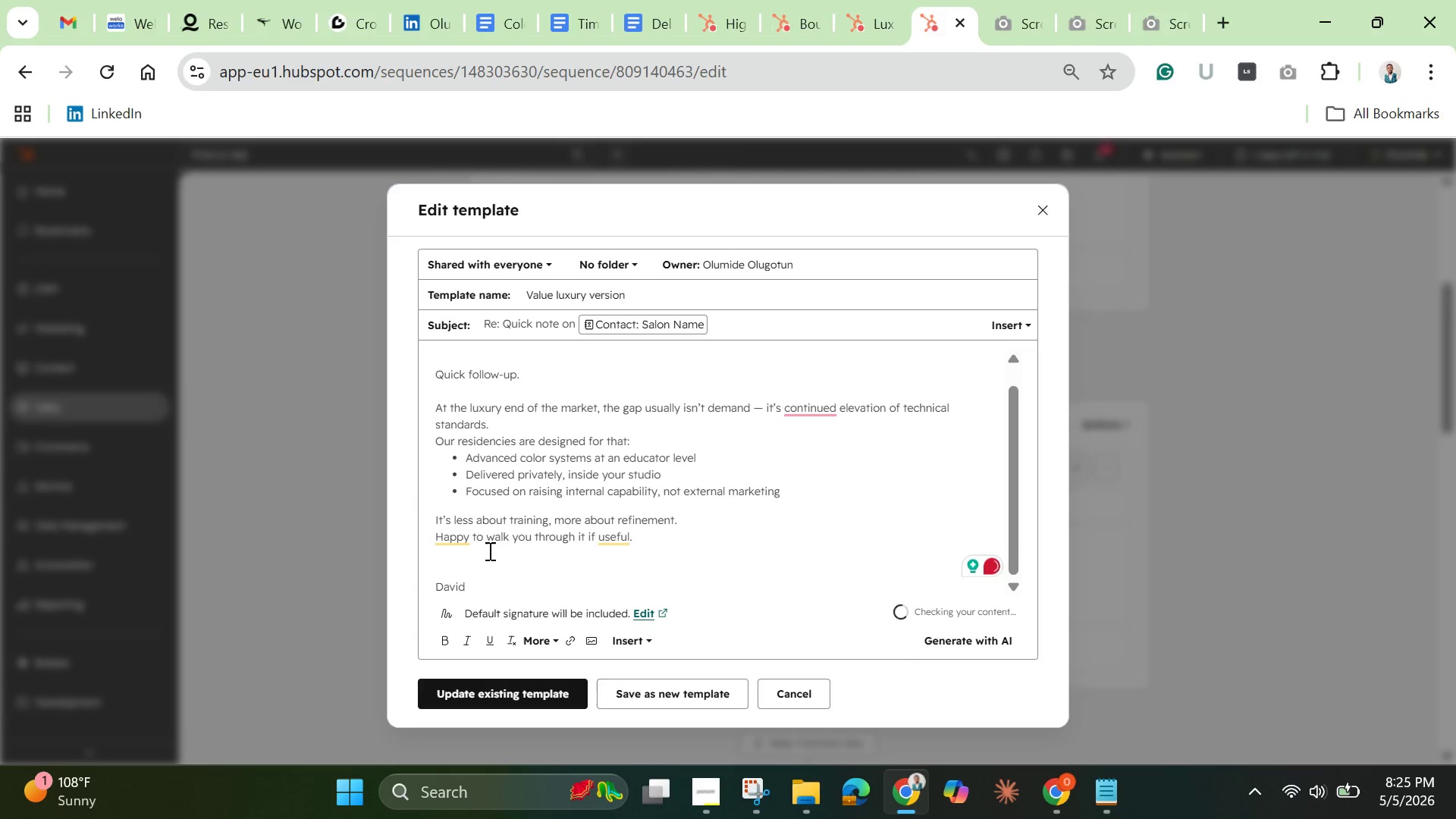 
left_click([800, 413])
 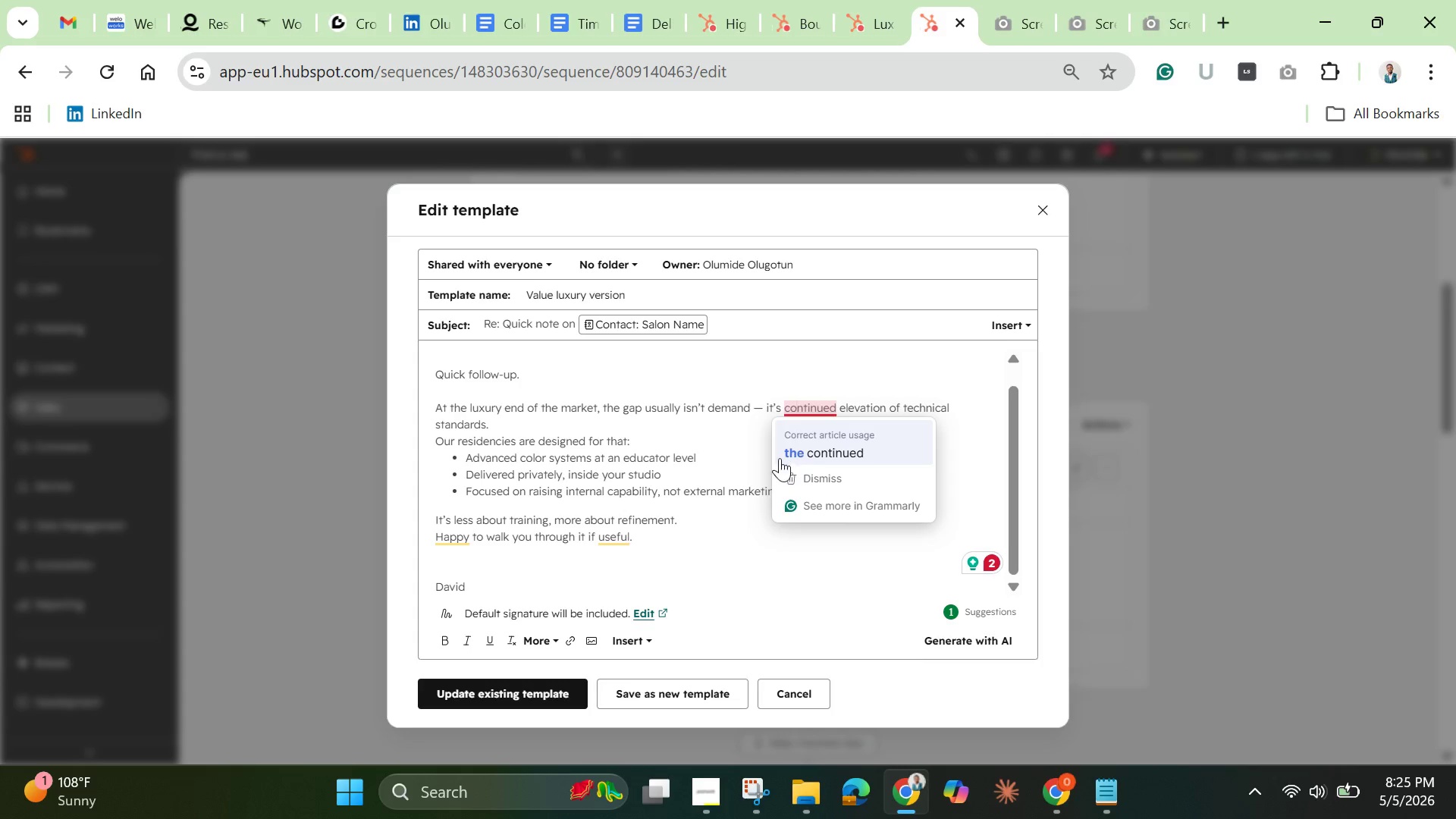 
wait(7.66)
 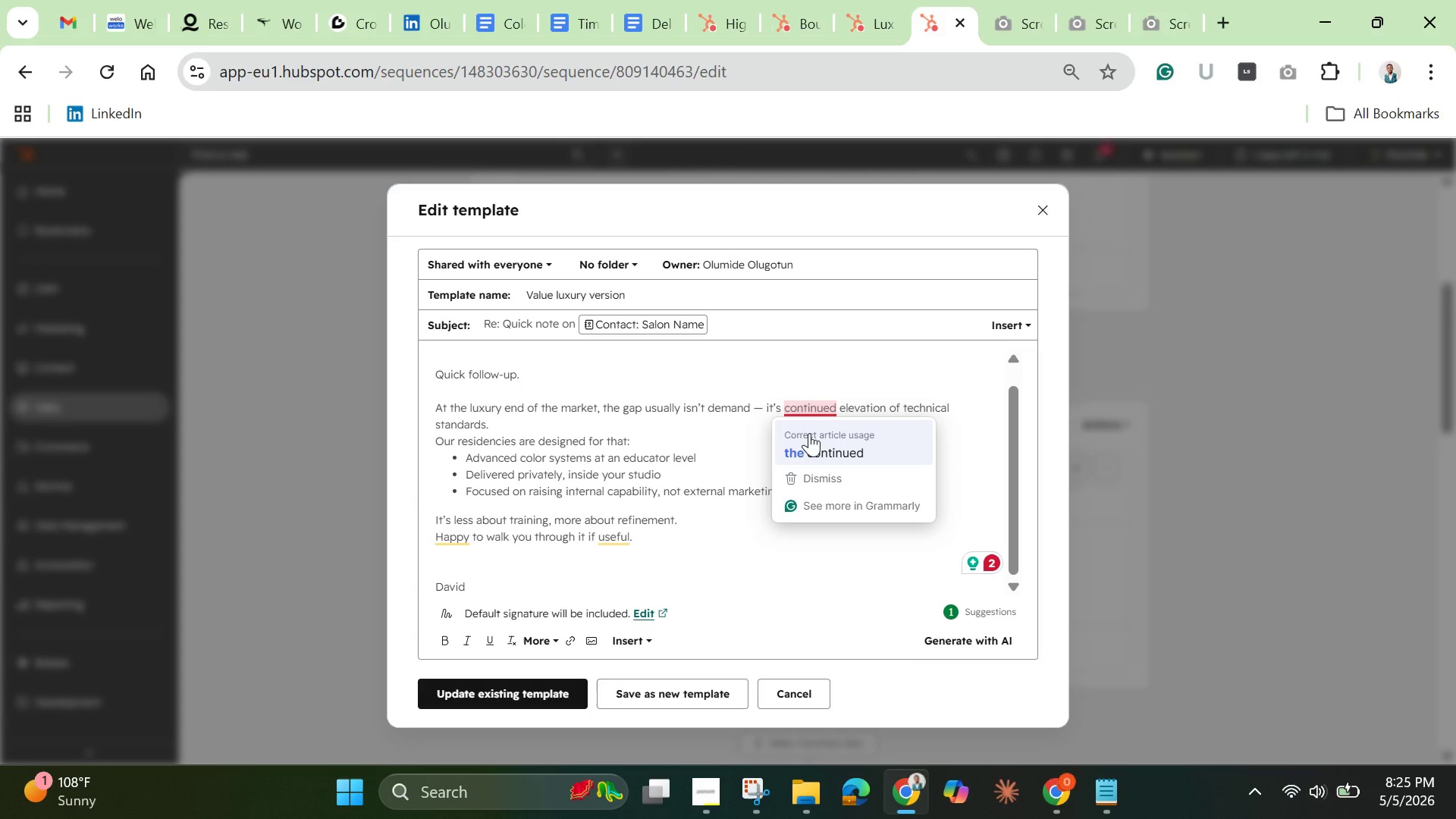 
left_click([796, 401])
 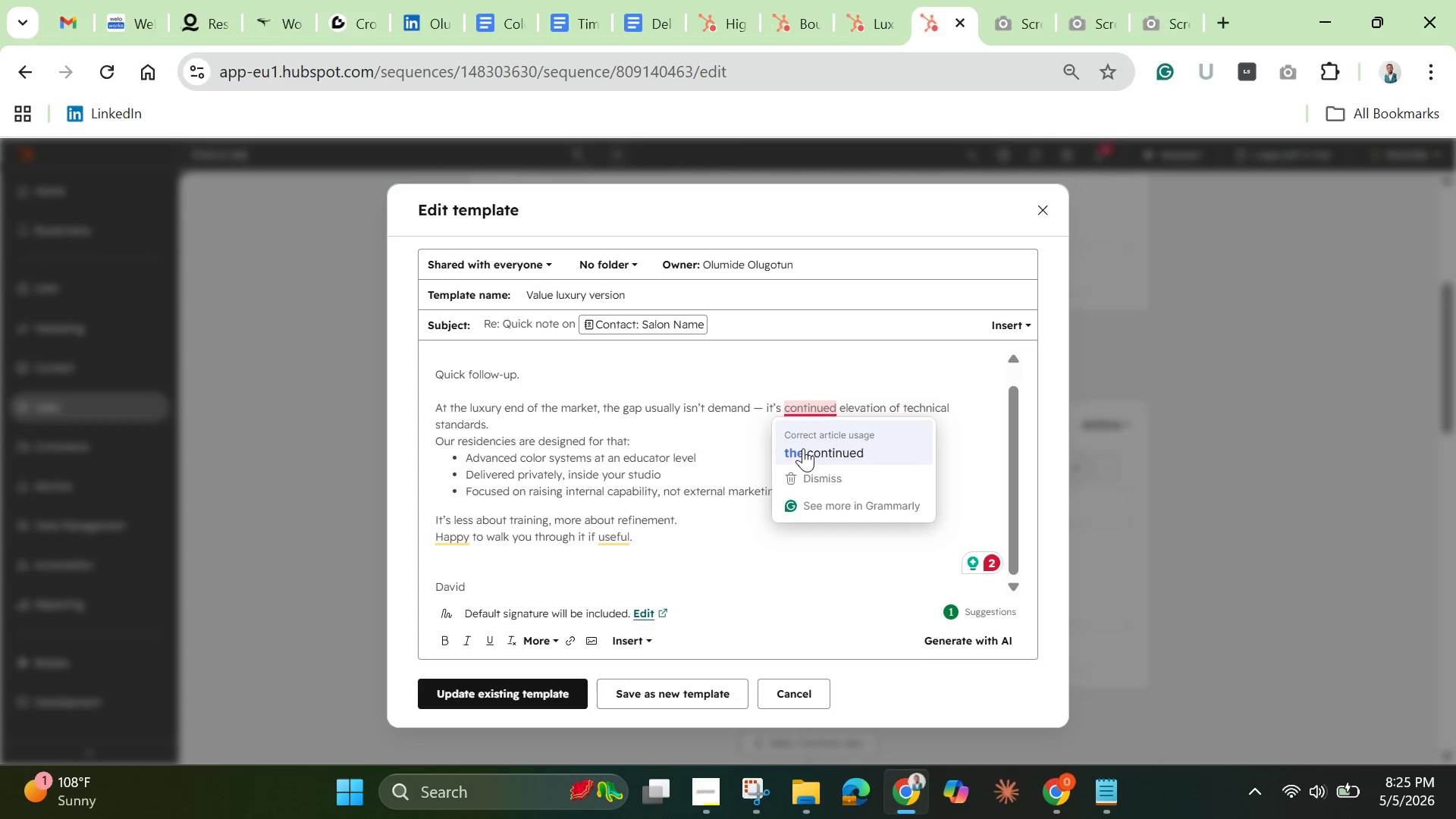 
left_click([803, 448])
 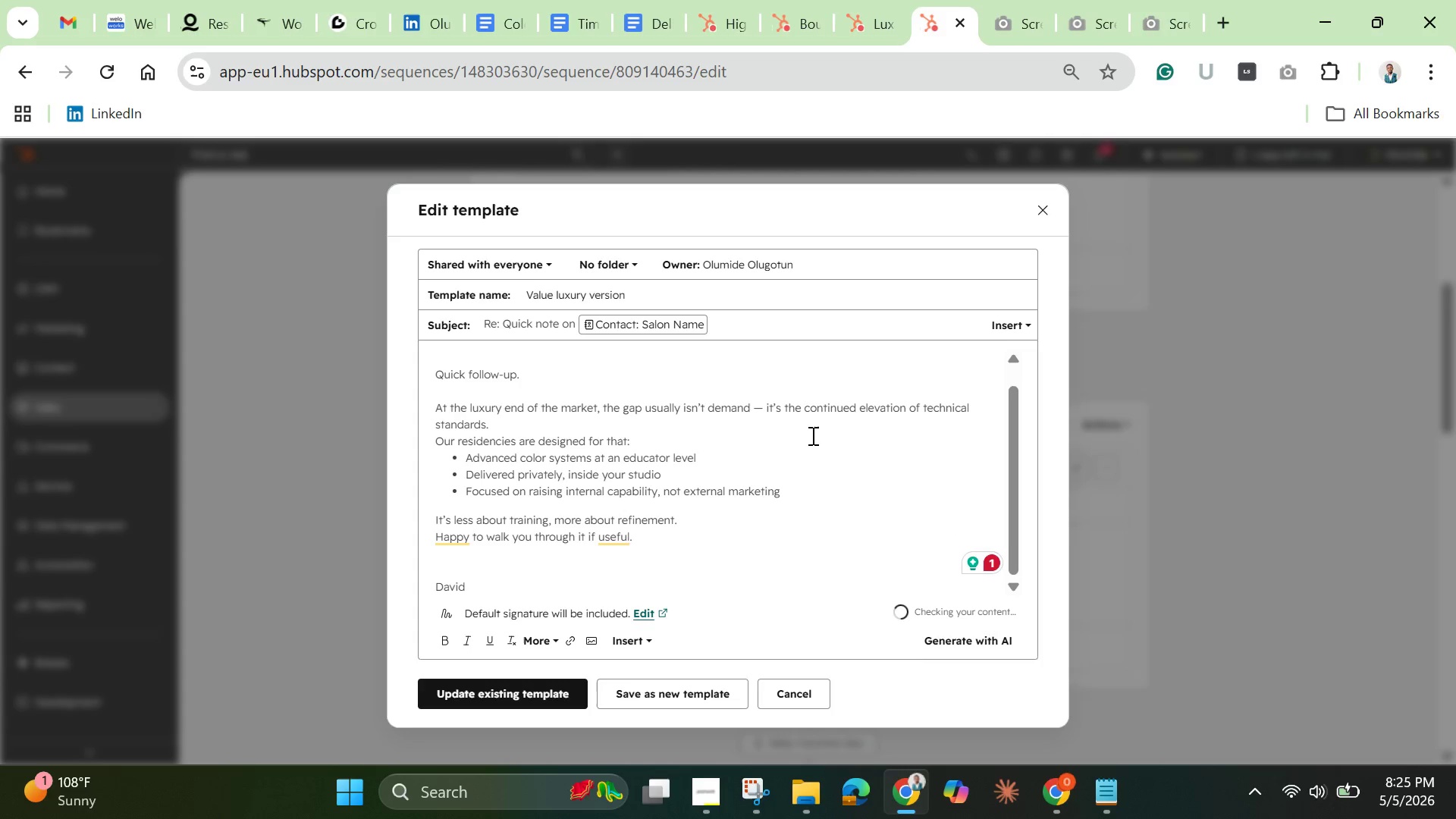 
left_click([814, 434])
 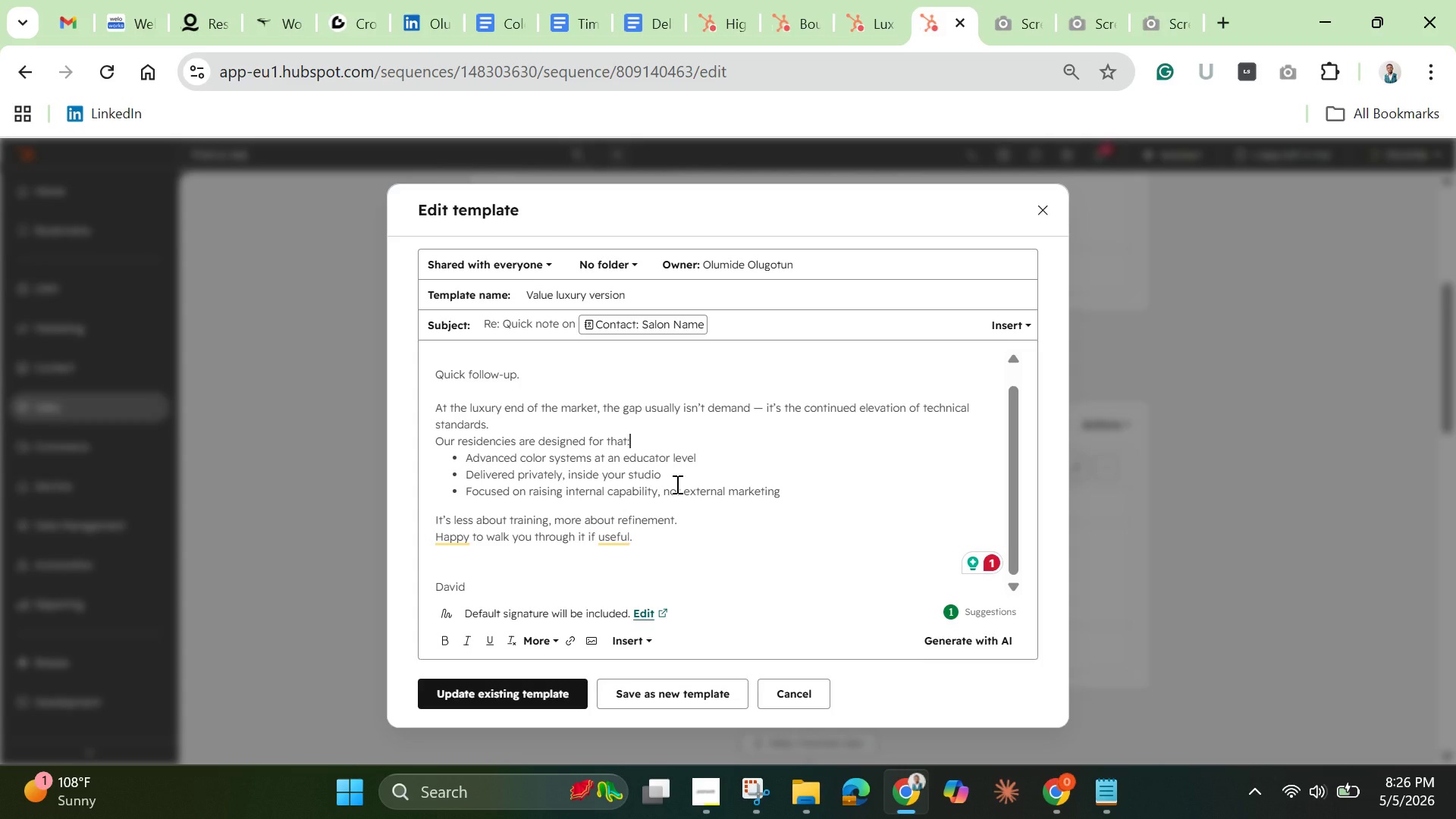 
wait(48.64)
 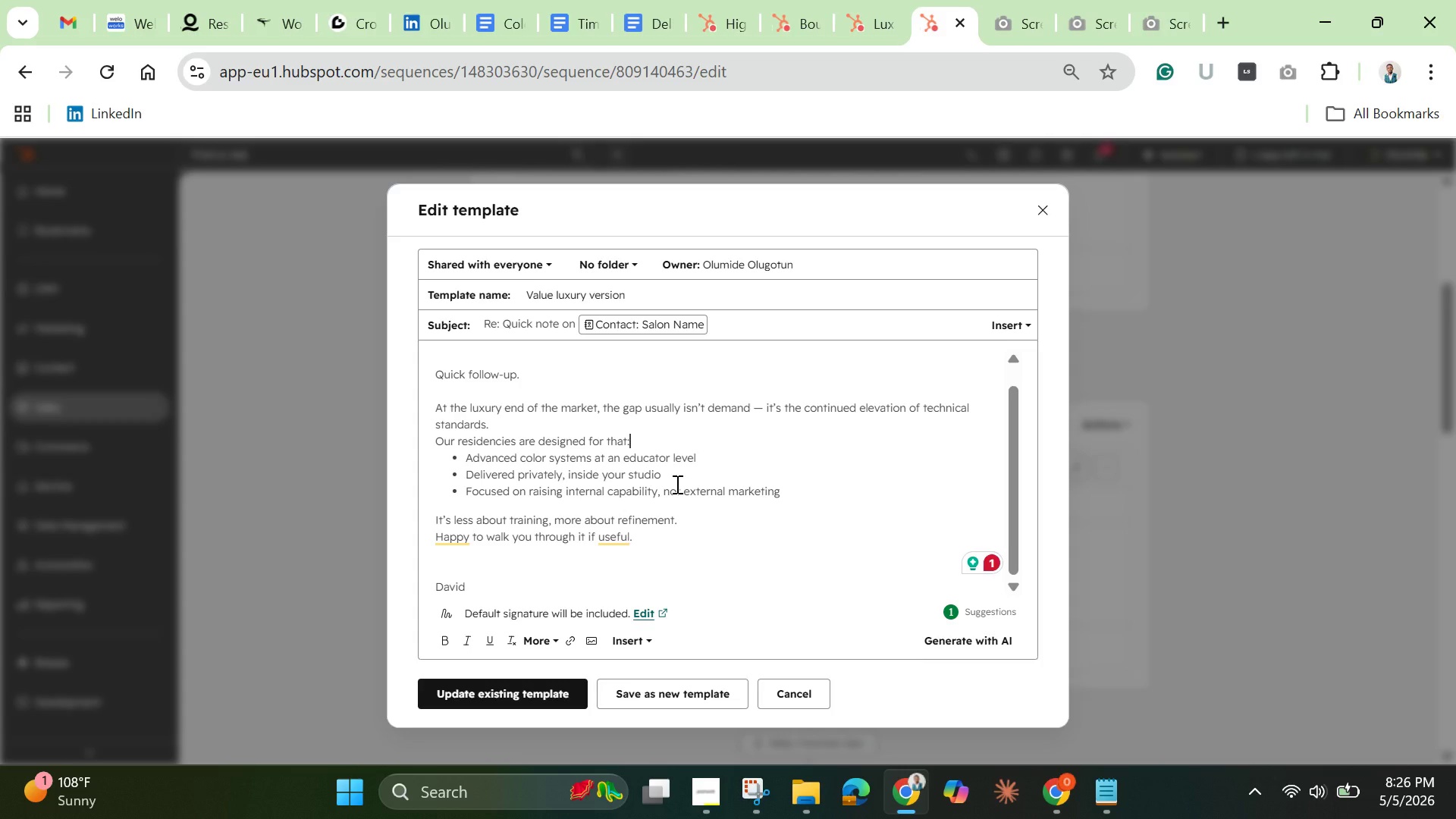 
left_click([667, 697])
 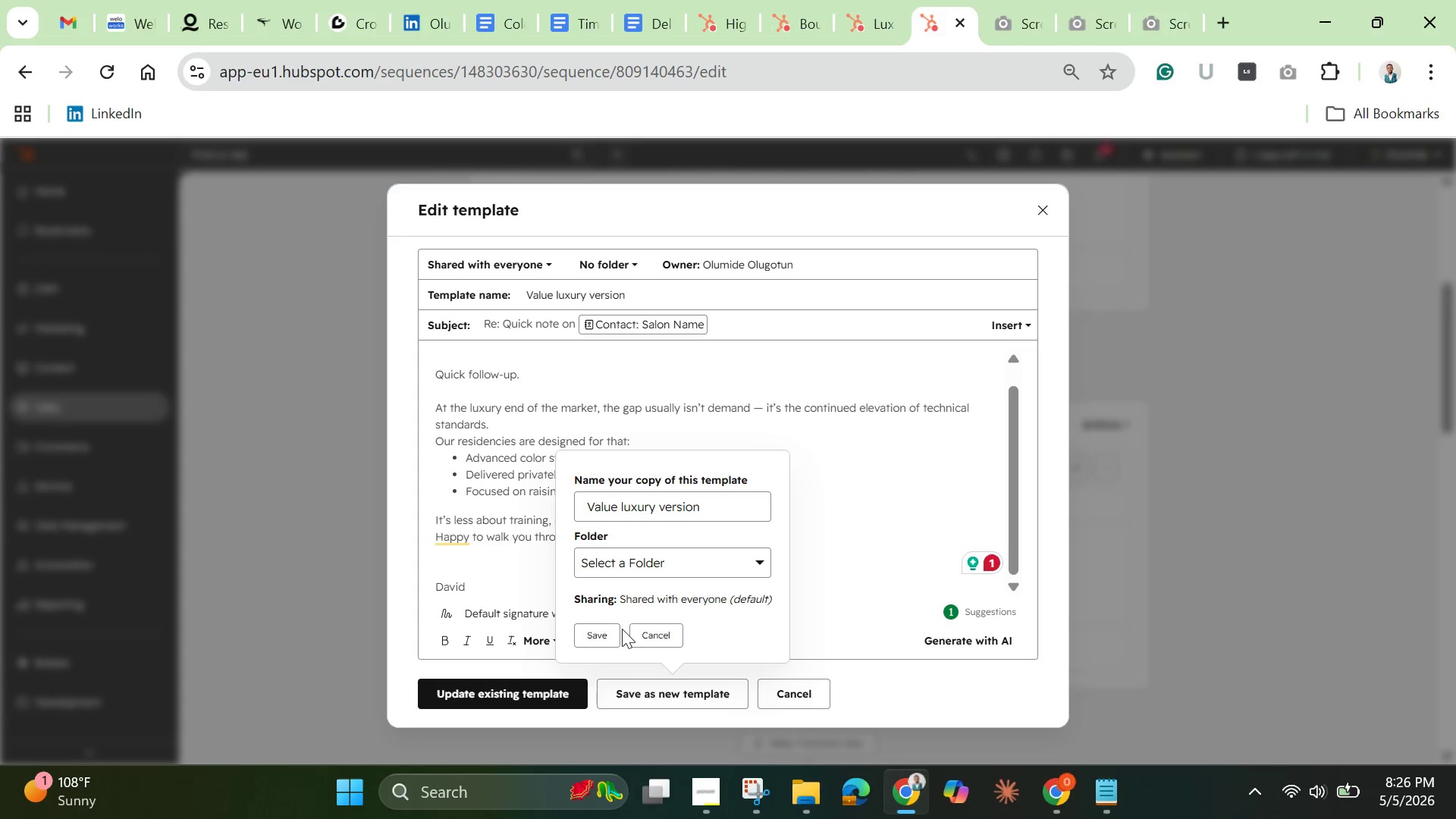 
left_click([606, 642])
 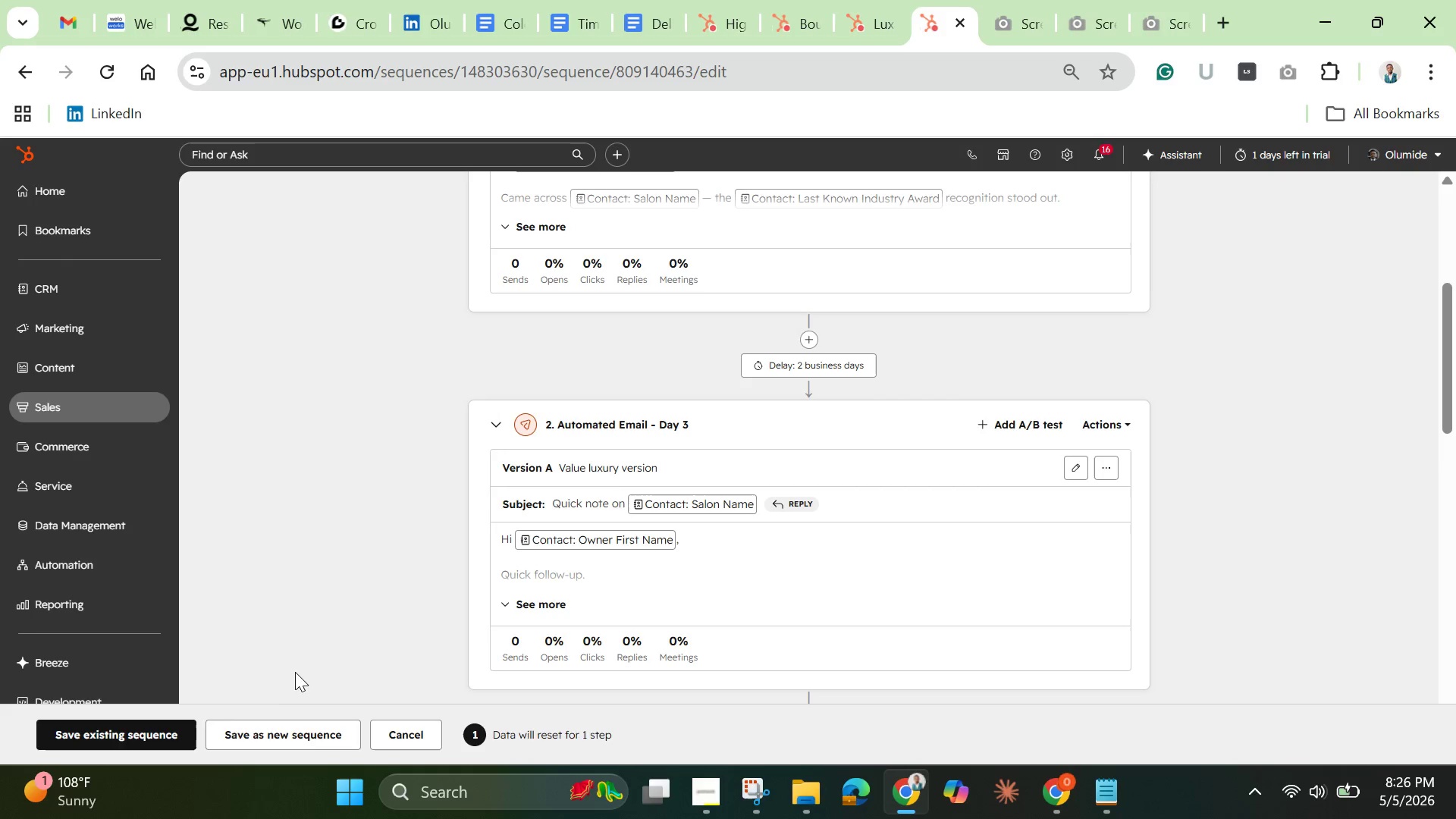 
wait(5.7)
 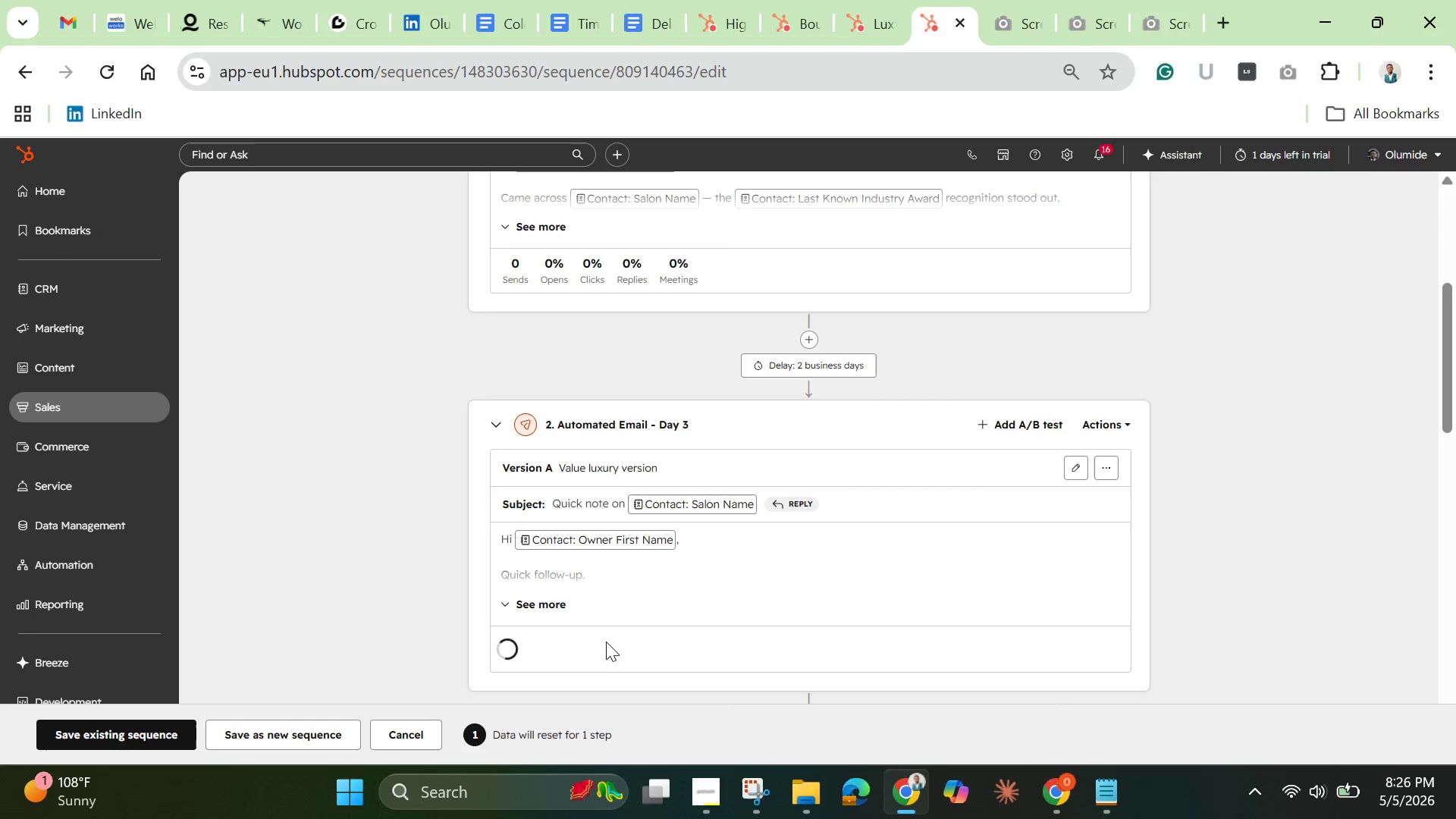 
left_click([140, 735])
 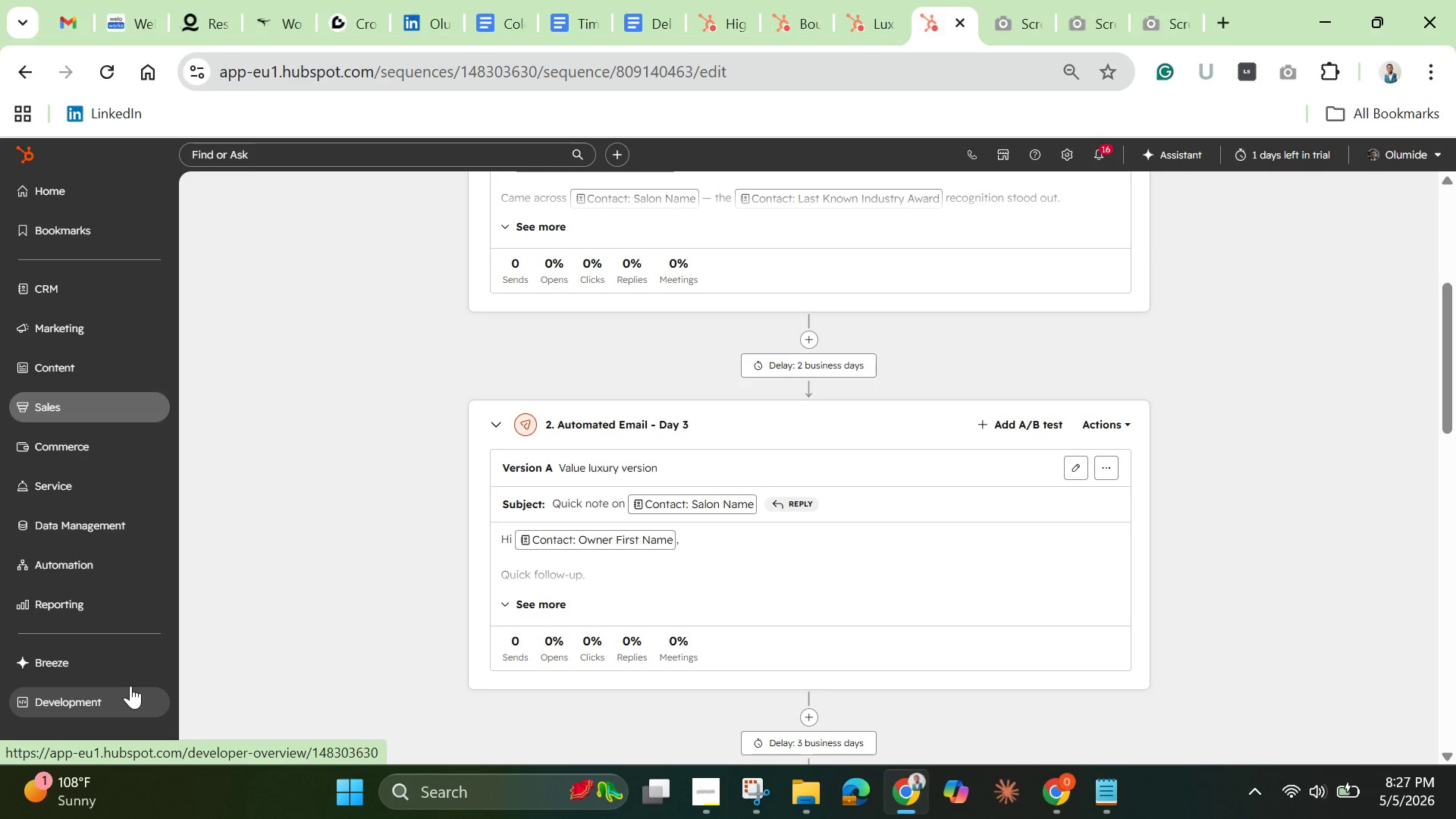 
wait(21.88)
 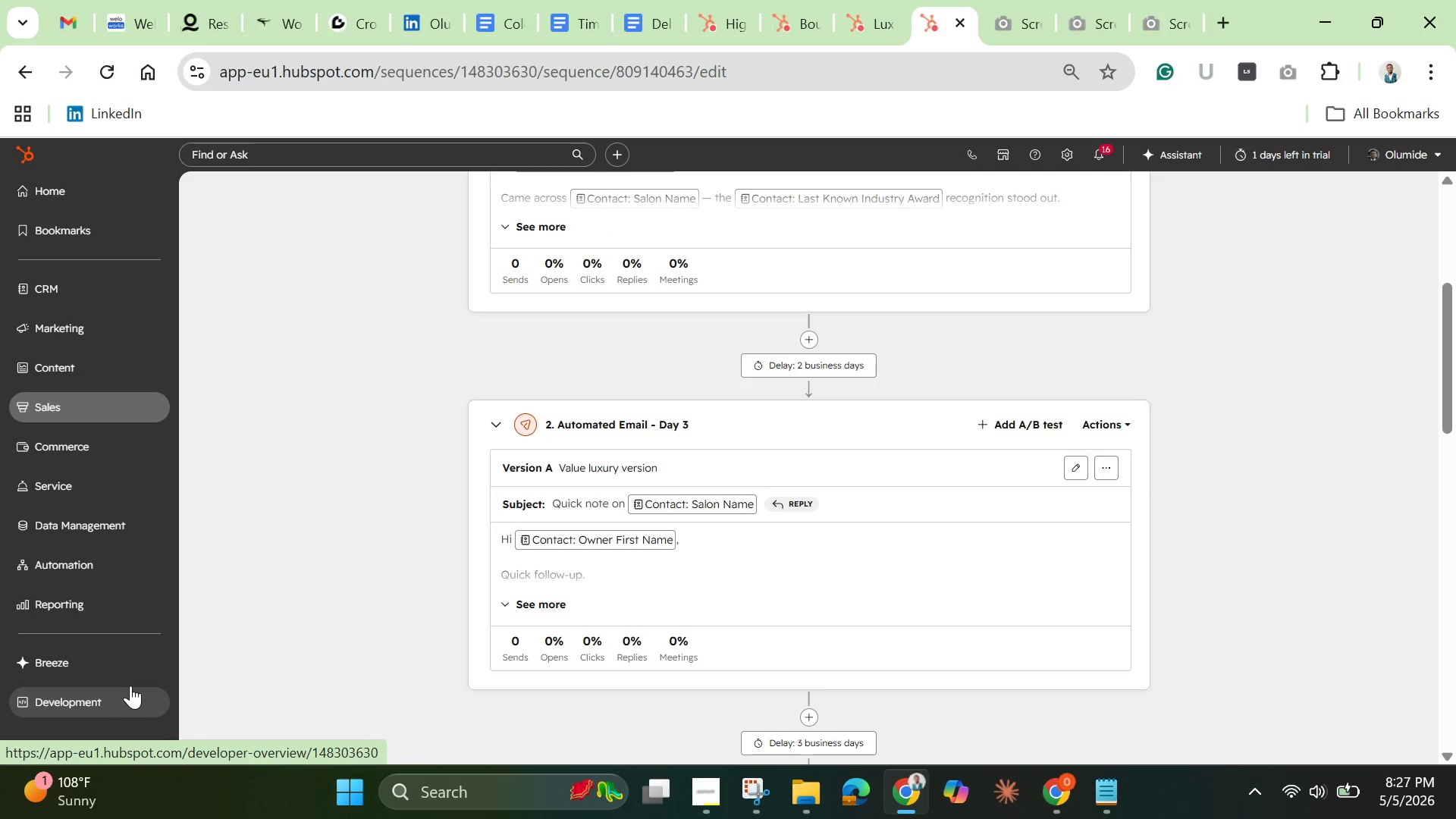 
left_click_drag(start_coordinate=[1451, 388], to_coordinate=[1411, 492])
 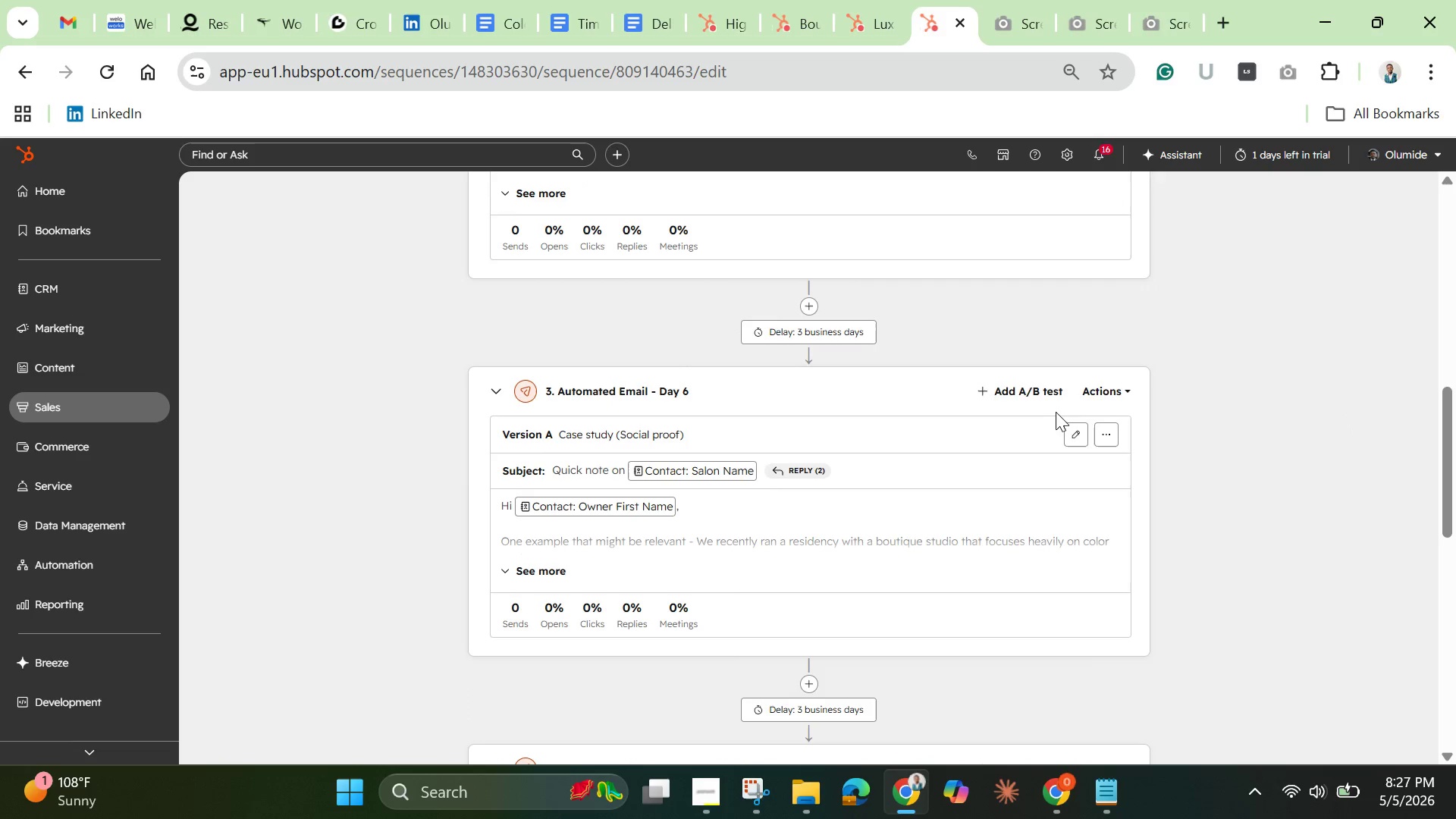 
left_click([1072, 435])
 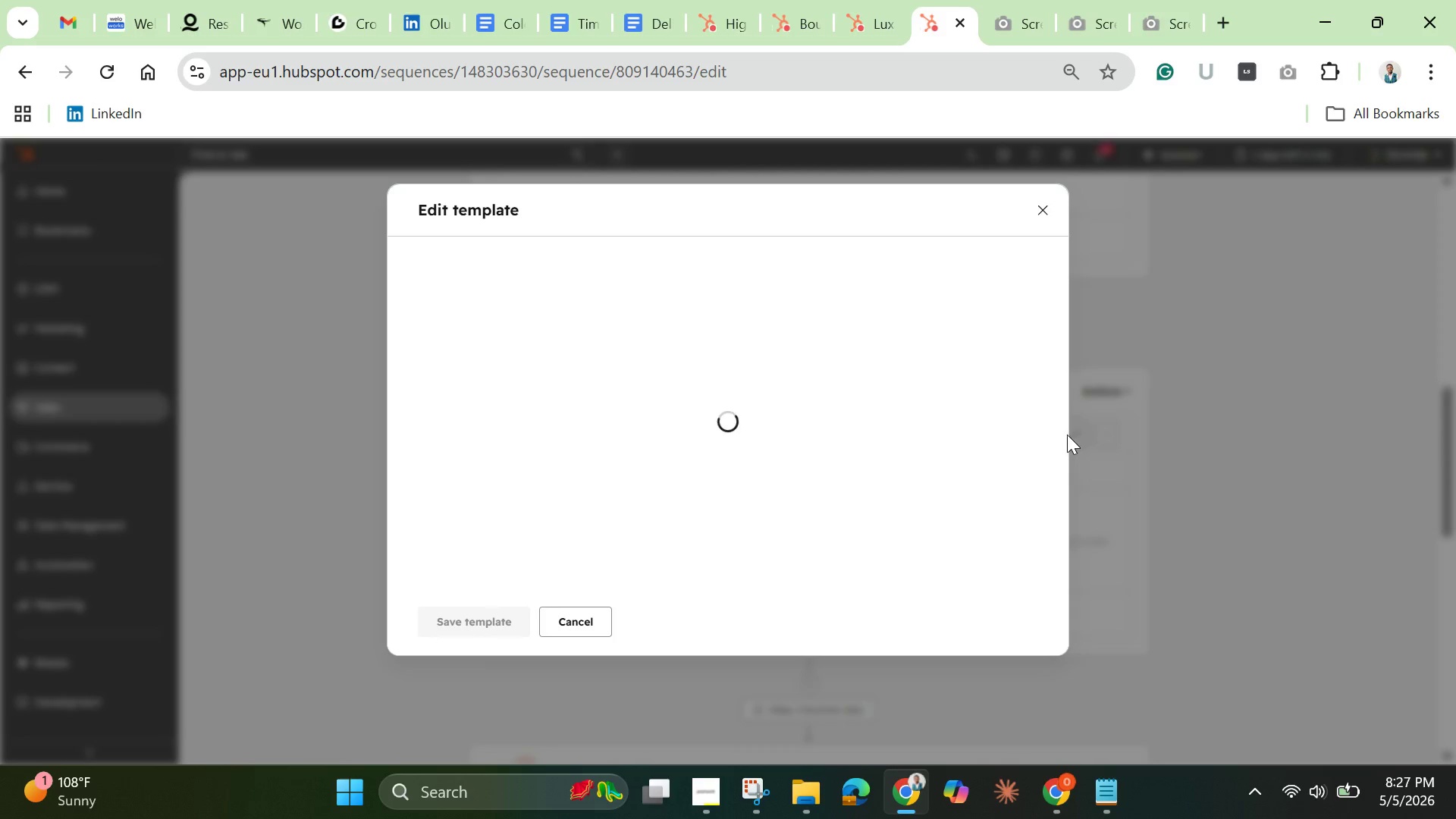 
mouse_move([1035, 438])
 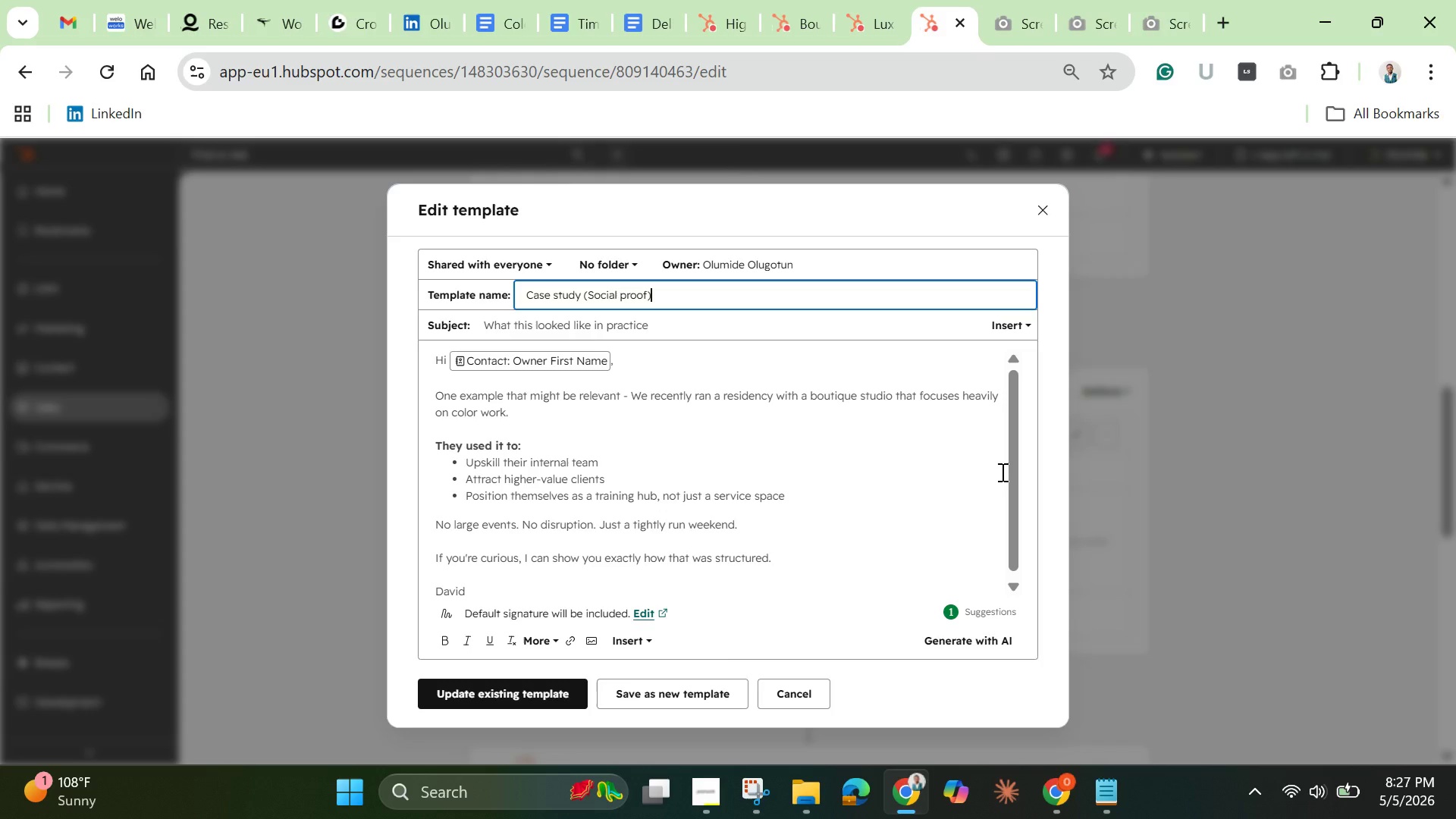 
wait(15.38)
 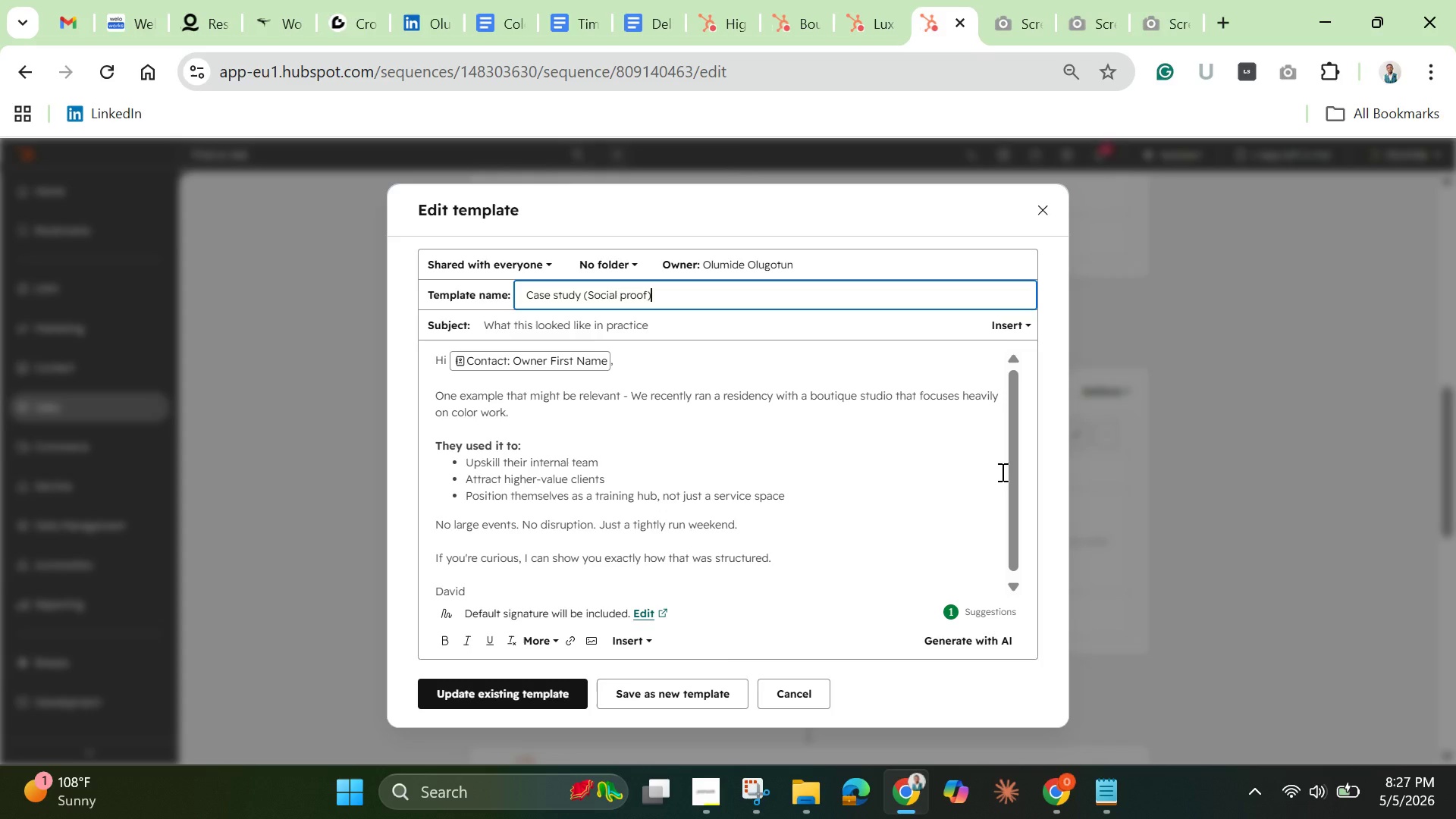 
left_click([648, 296])
 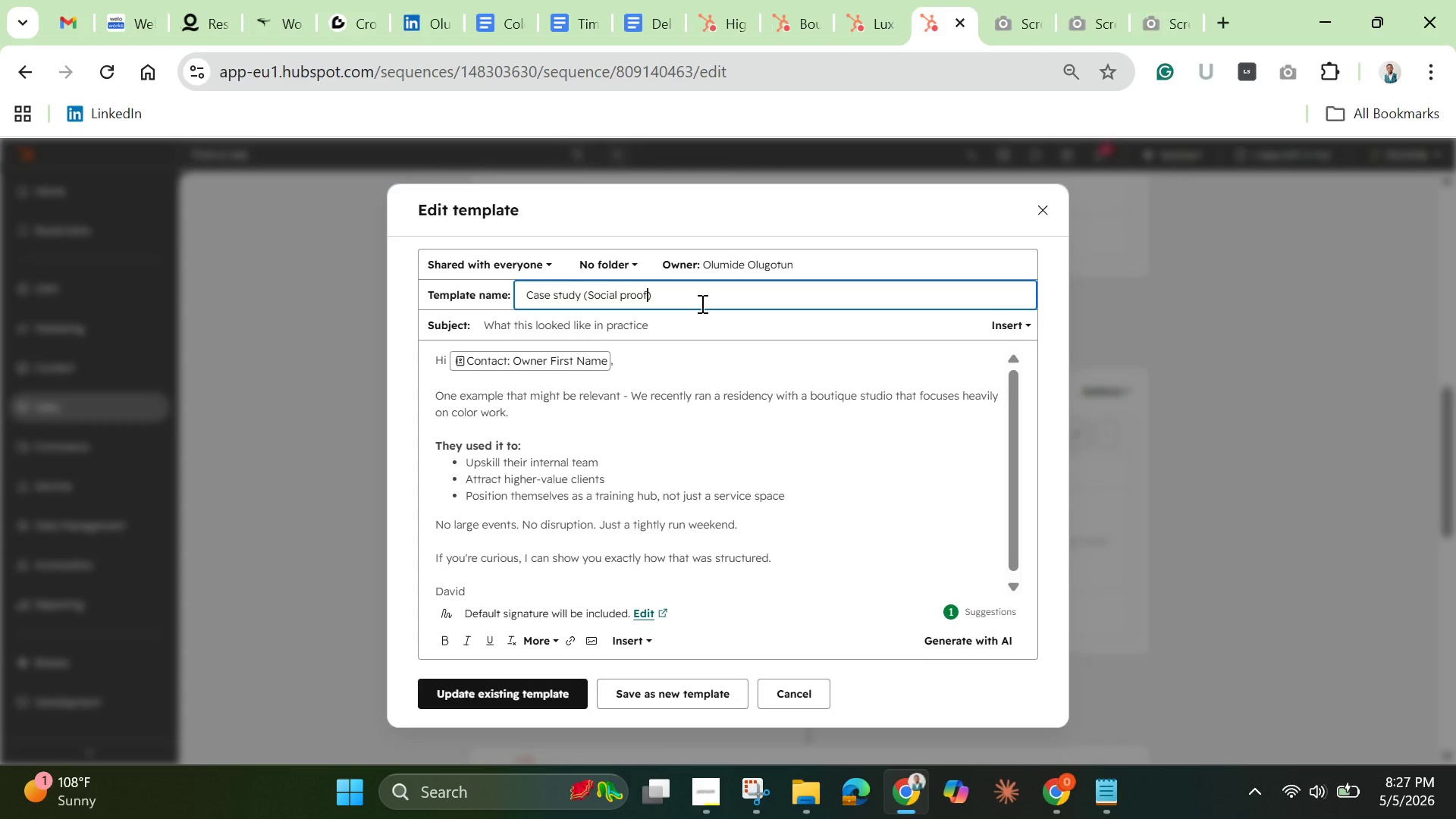 
key(Backspace)
key(Backspace)
key(Backspace)
key(Backspace)
key(Backspace)
key(Backspace)
key(Backspace)
key(Backspace)
key(Backspace)
key(Backspace)
key(Backspace)
key(Backspace)
type(luxury )
 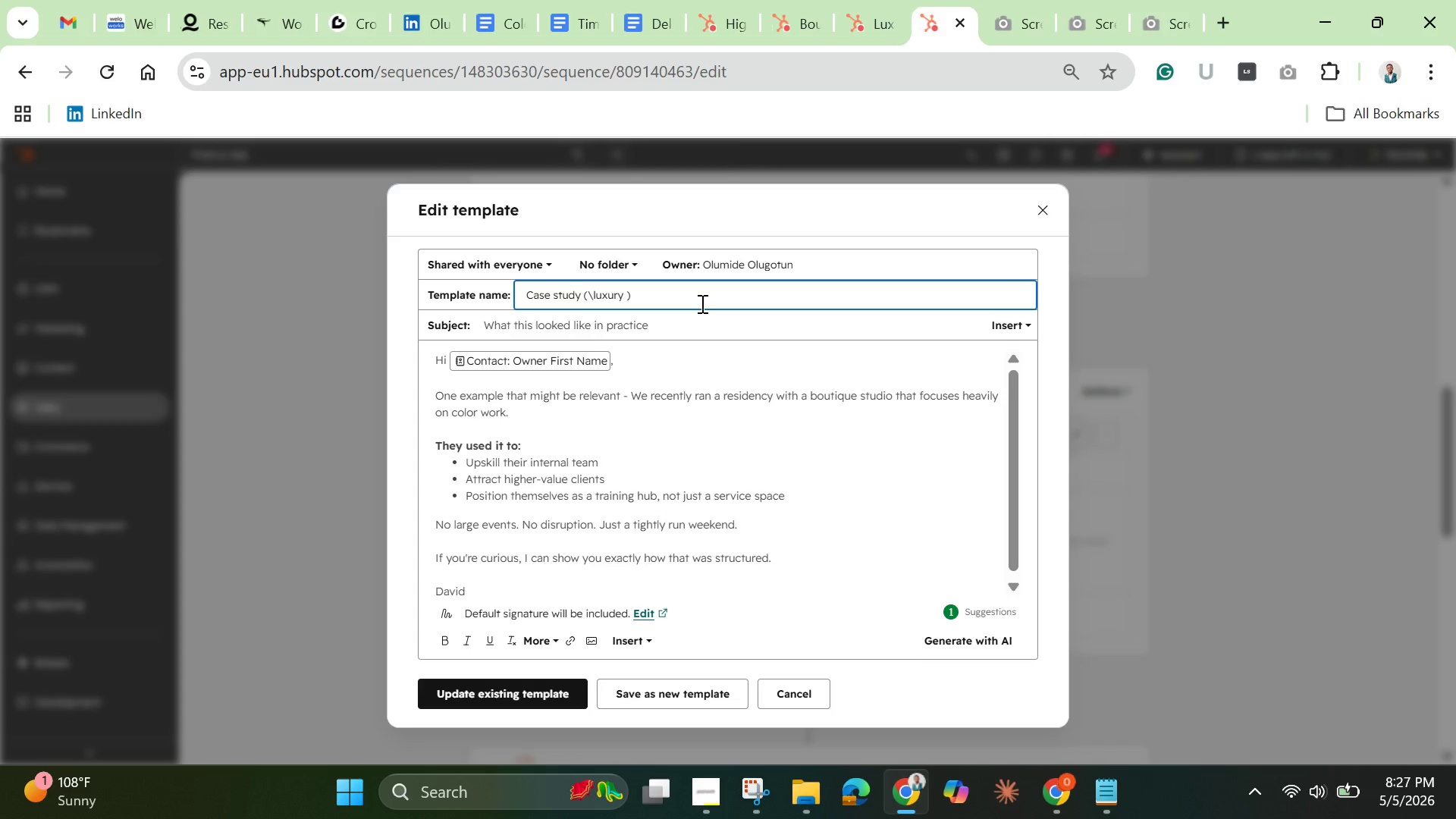 
hold_key(key=Break, duration=0.52)
 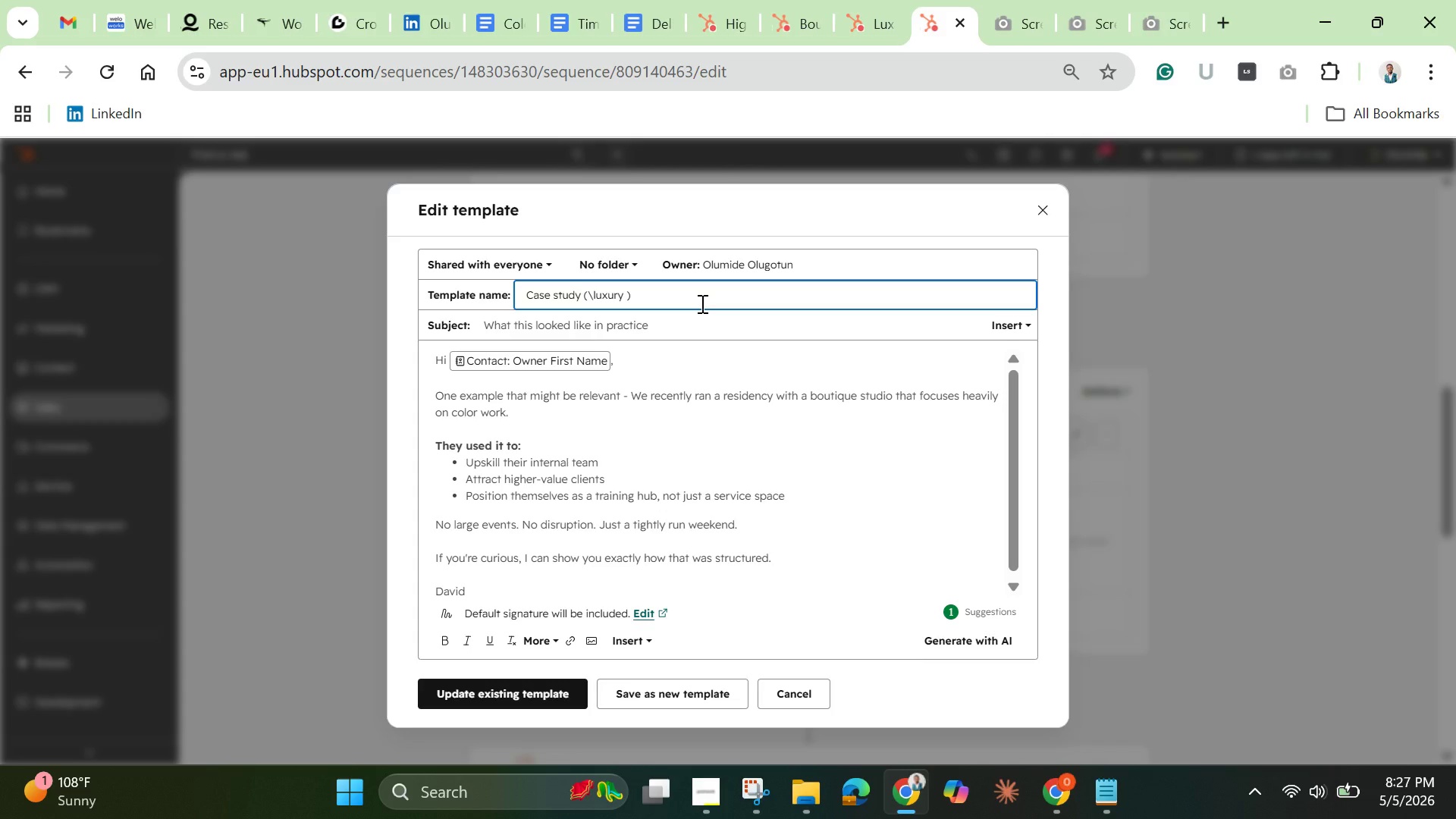 
key(ArrowLeft)
 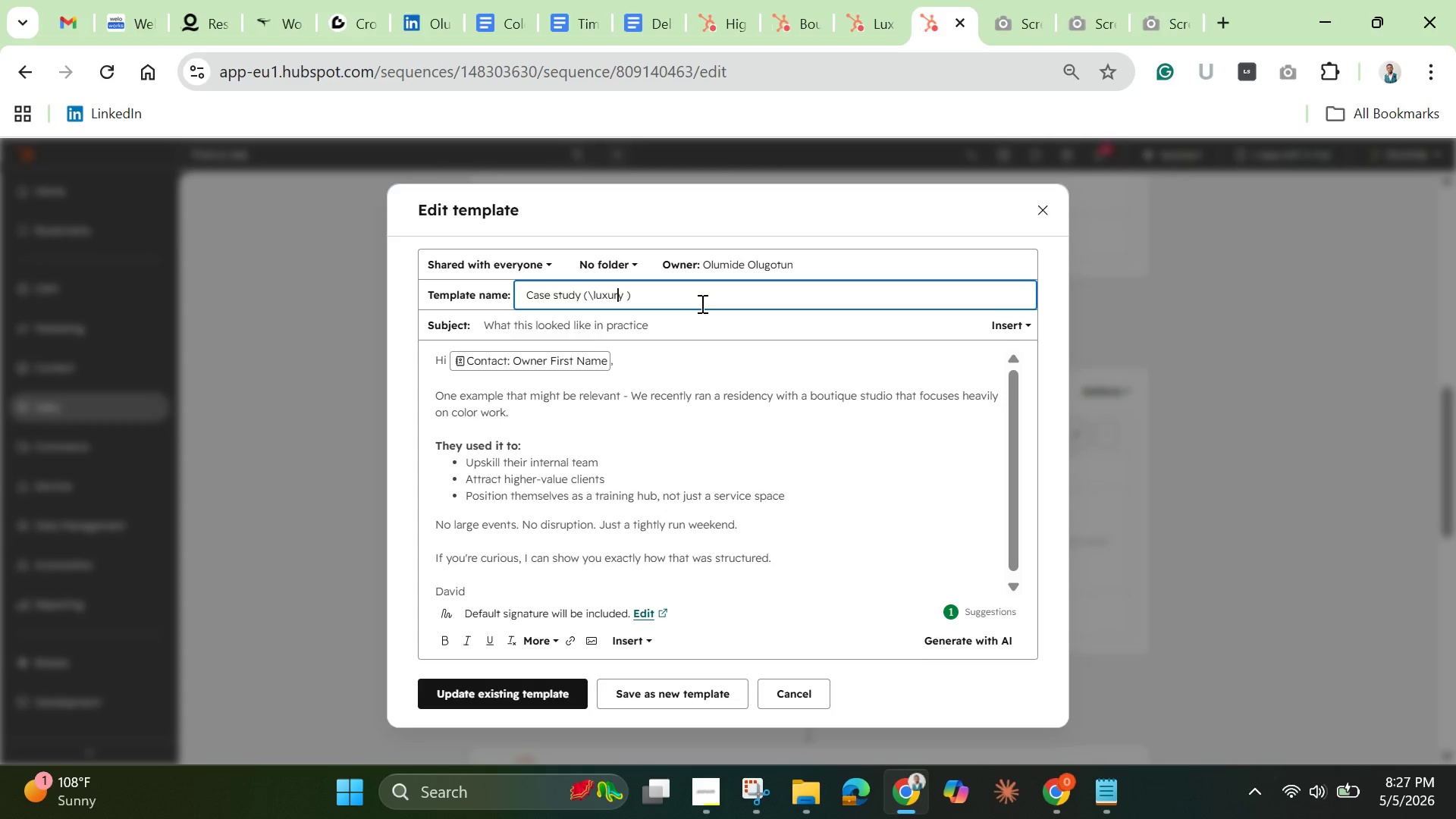 
key(ArrowLeft)
 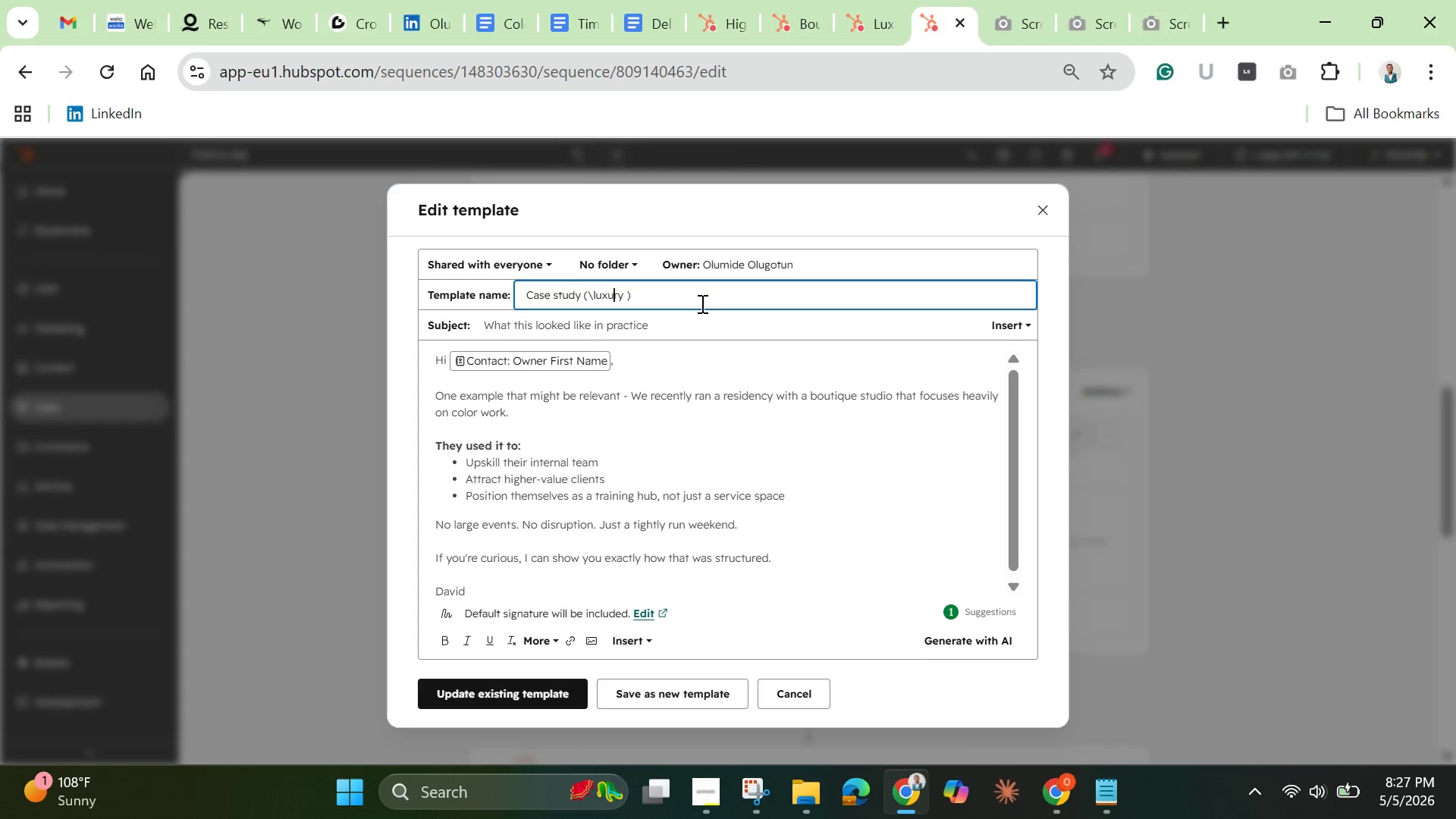 
key(ArrowLeft)
 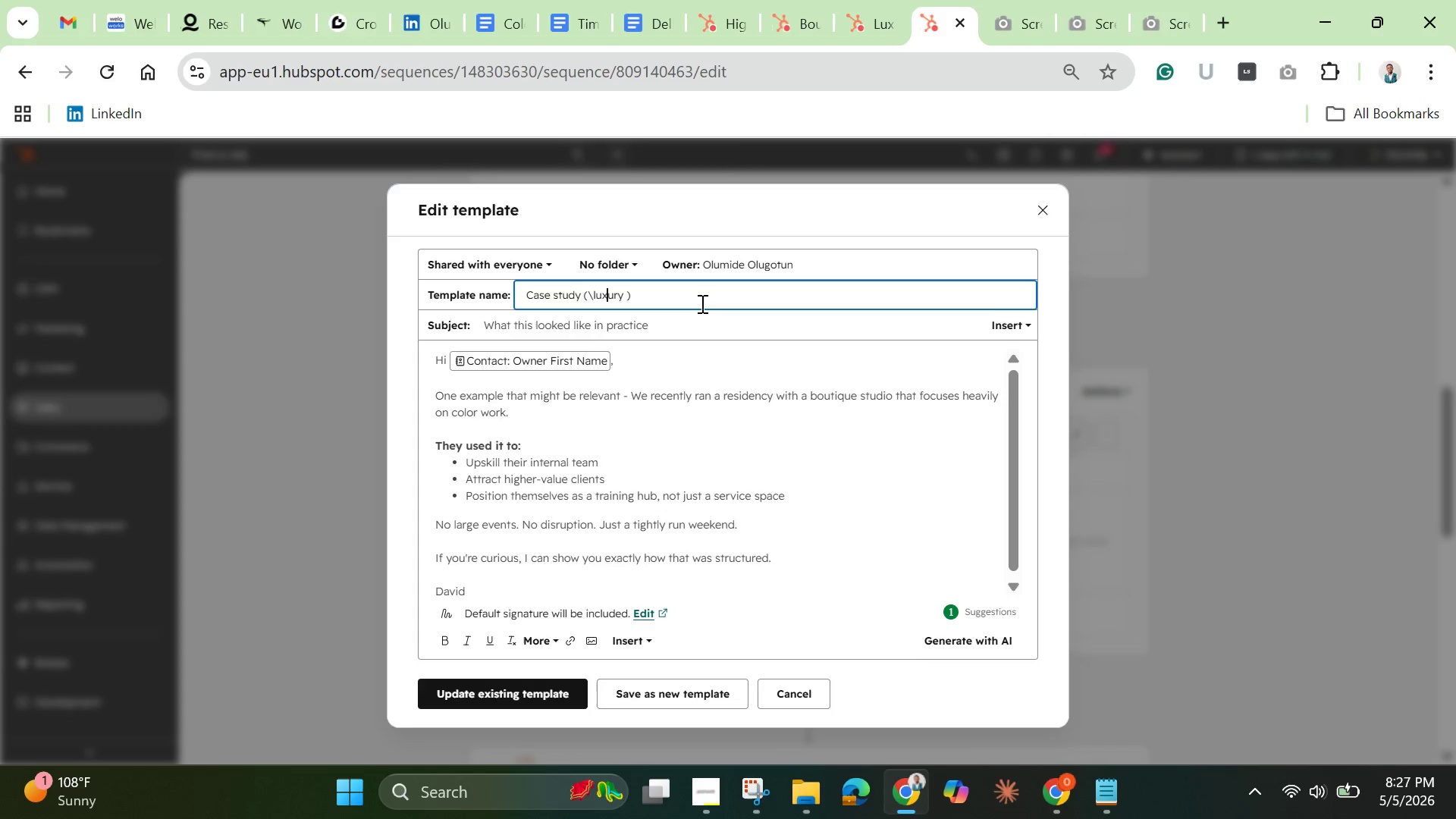 
key(ArrowLeft)
 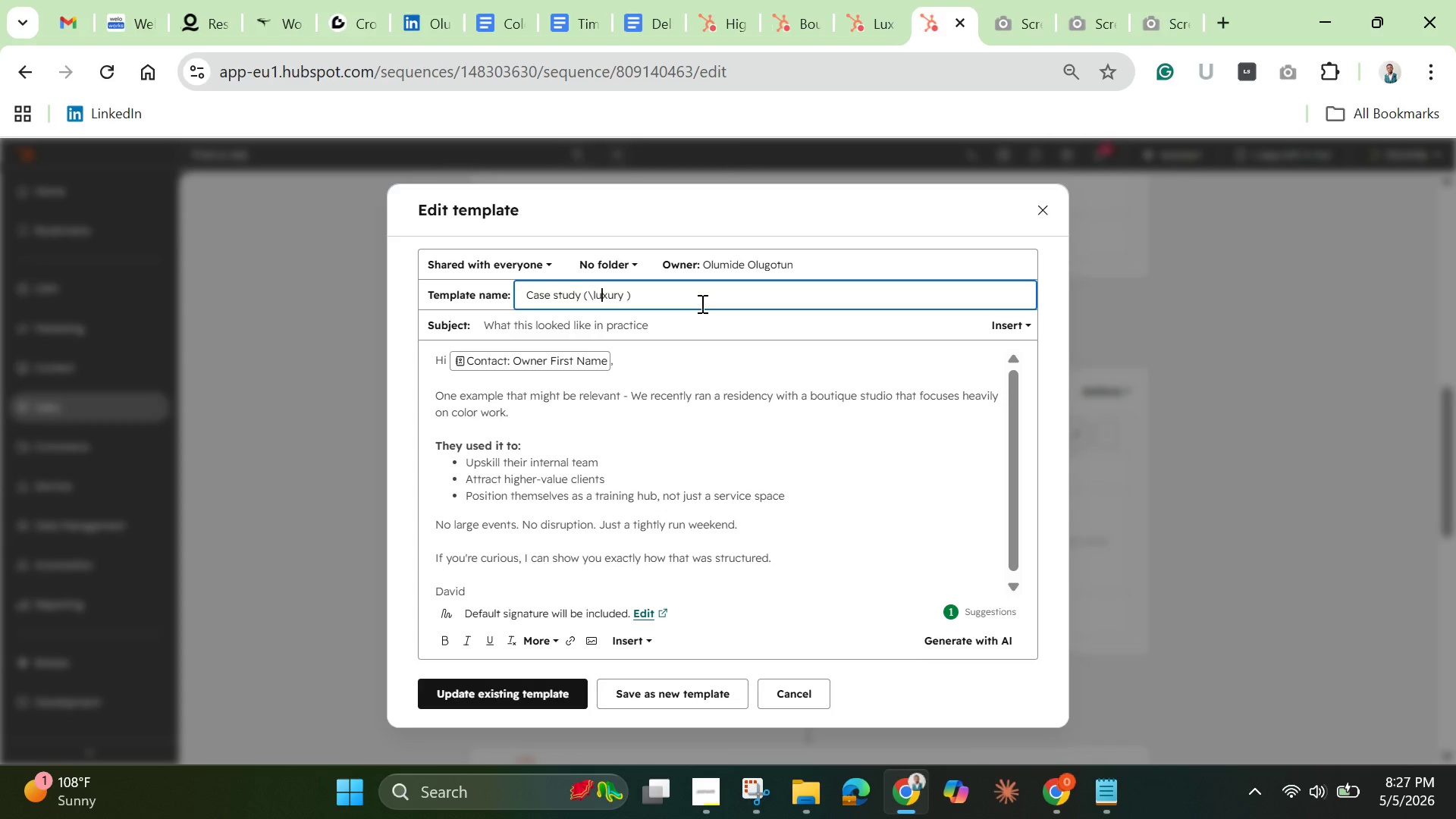 
key(ArrowLeft)
 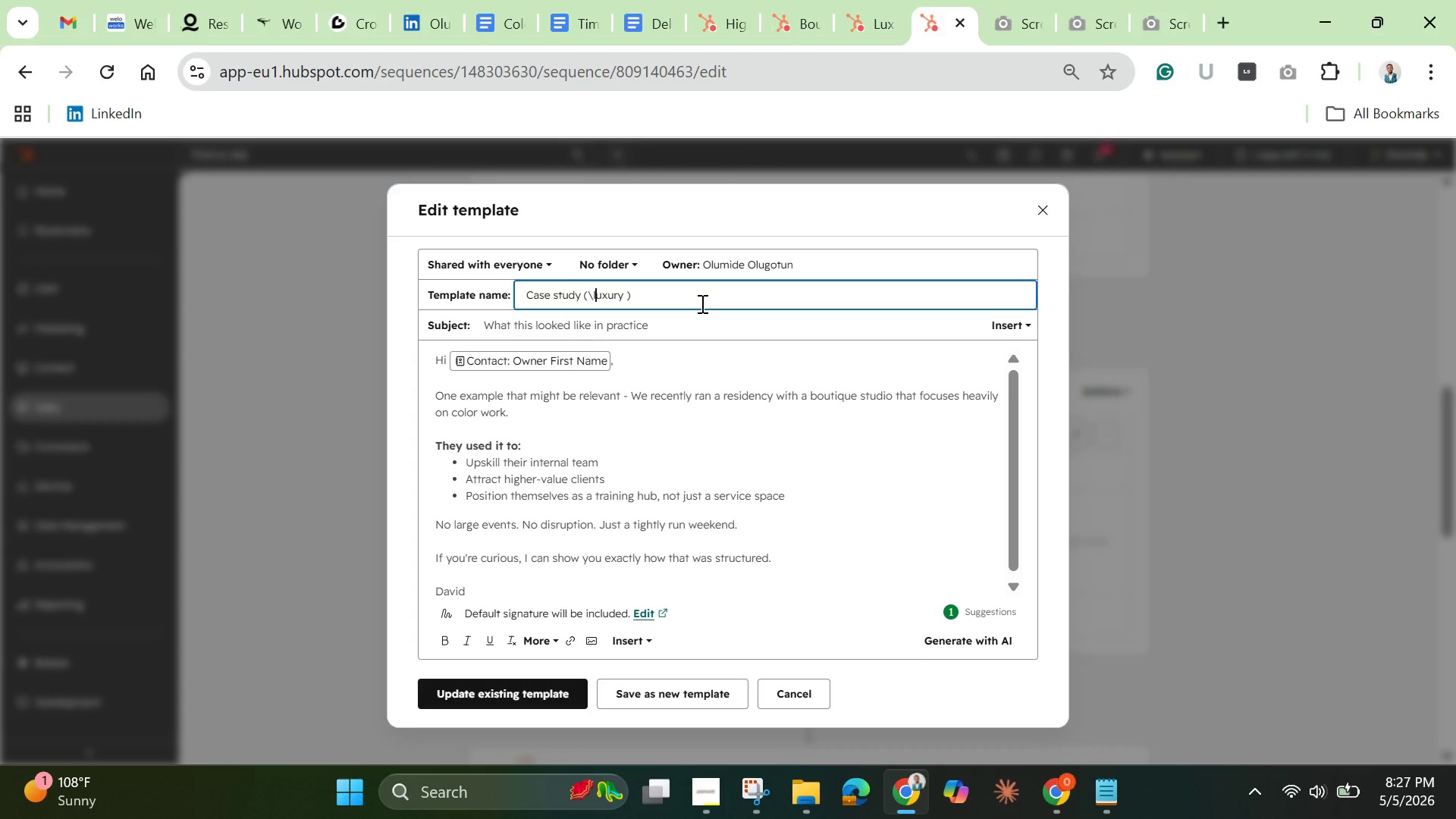 
key(ArrowLeft)
 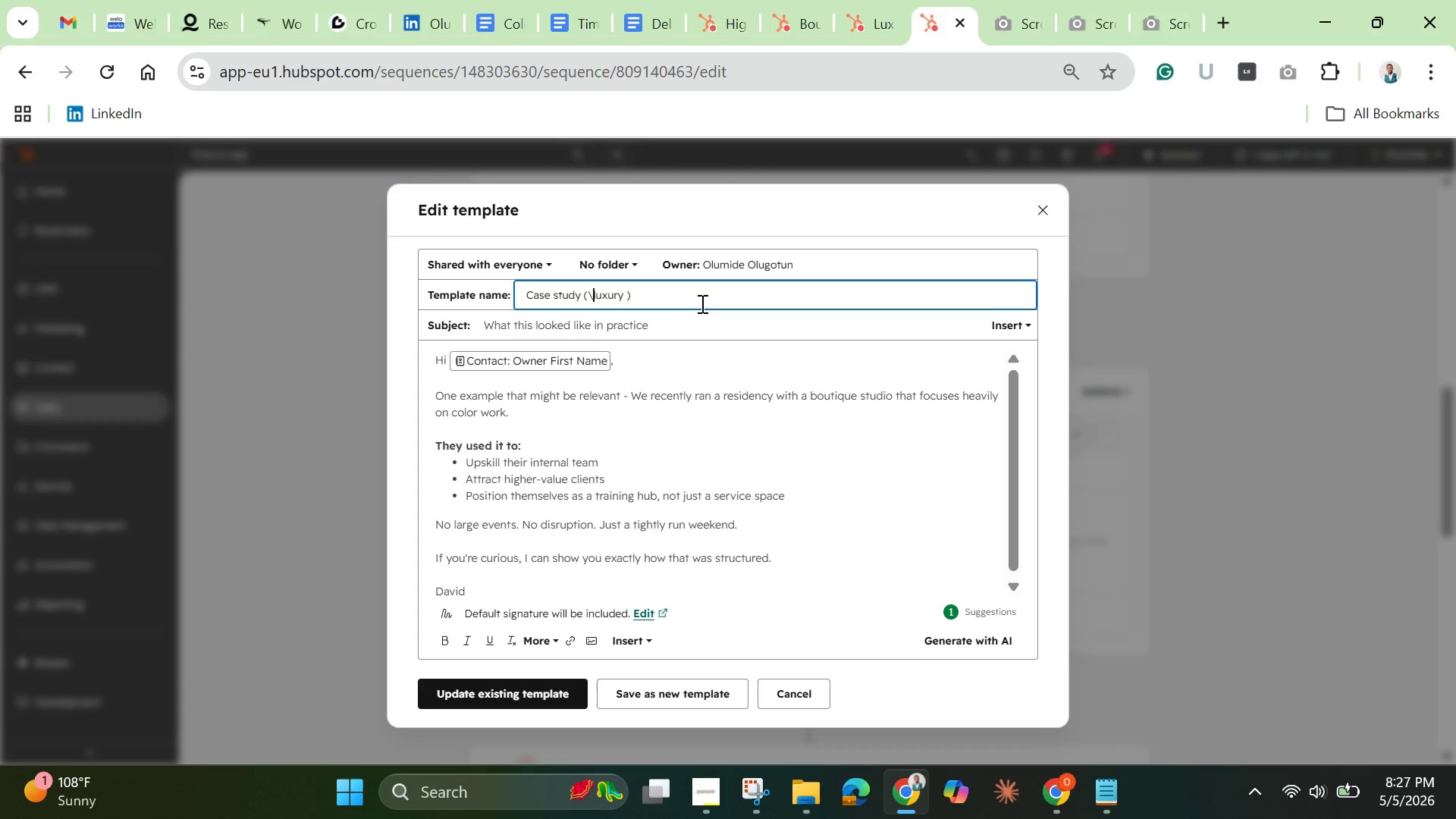 
key(ArrowLeft)
 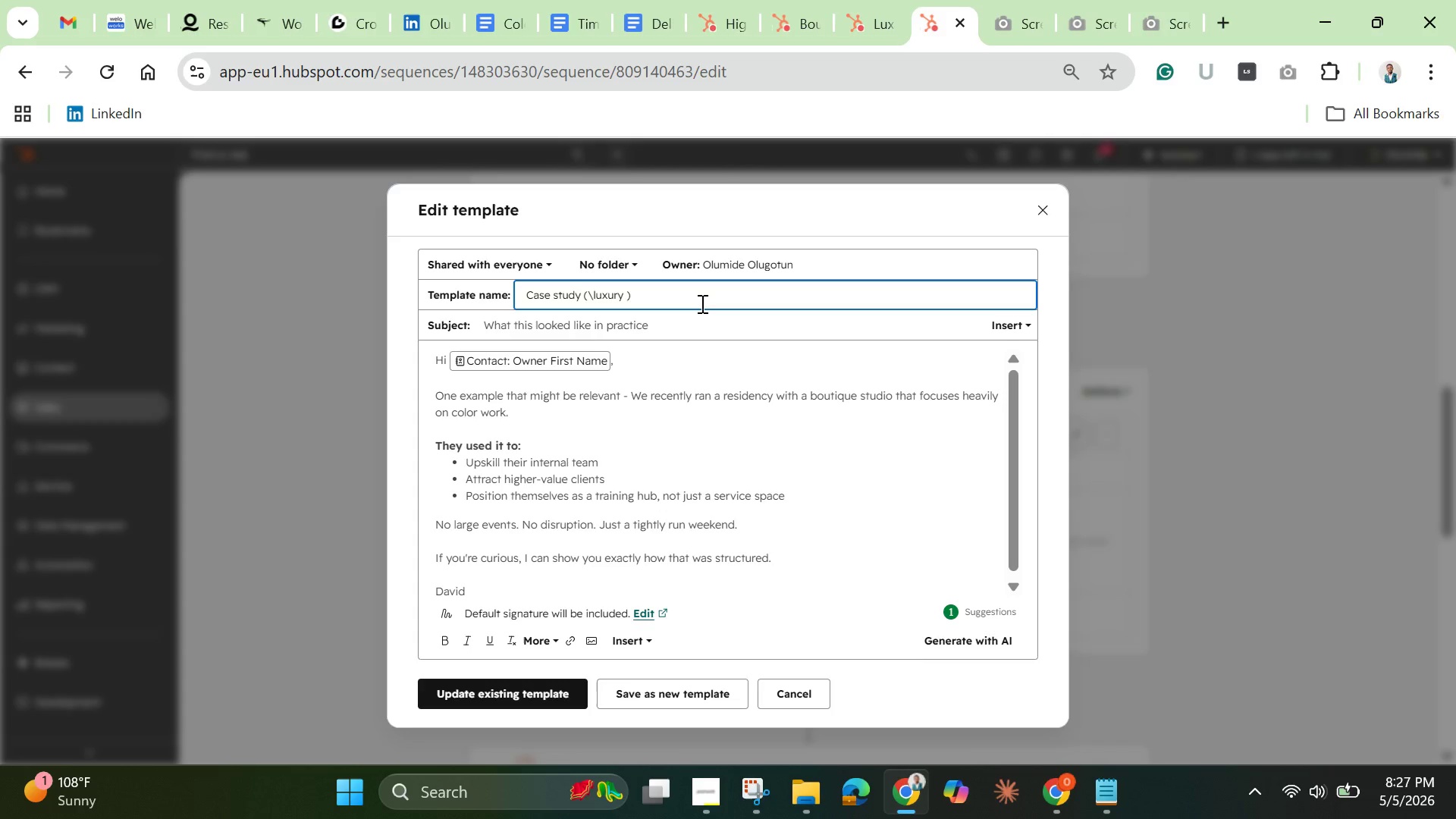 
key(Backspace)
 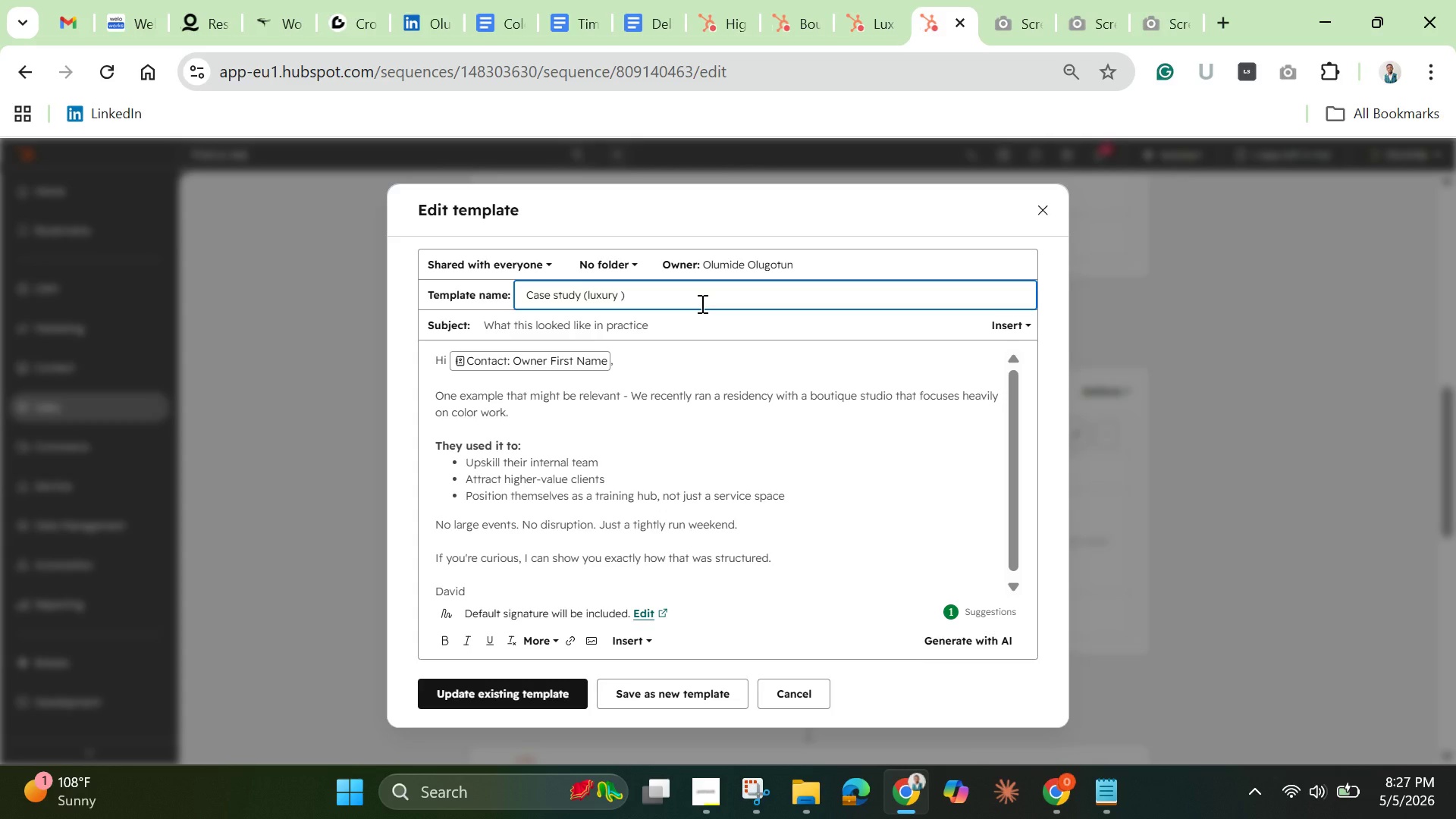 
key(ArrowRight)
 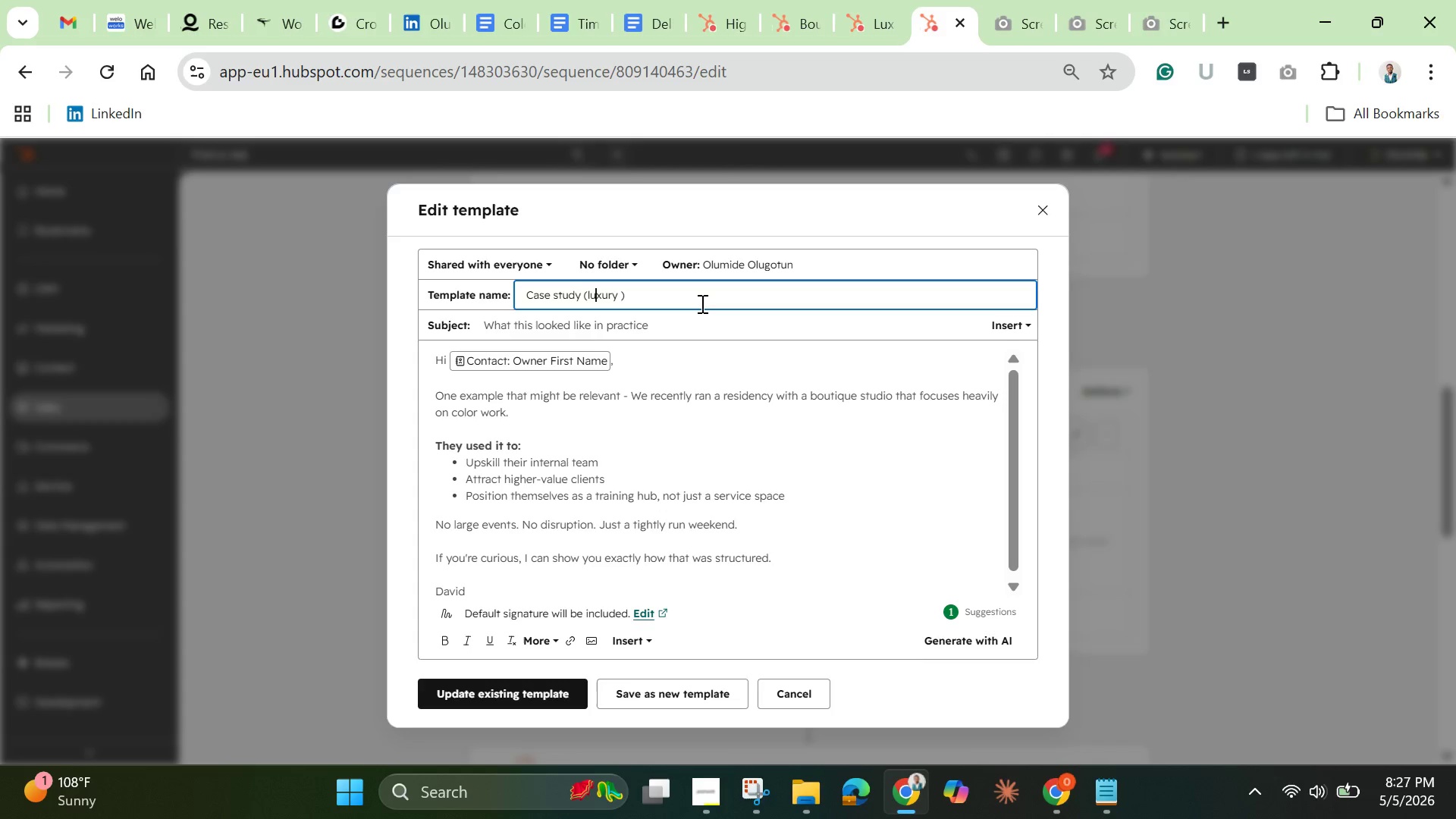 
key(ArrowRight)
 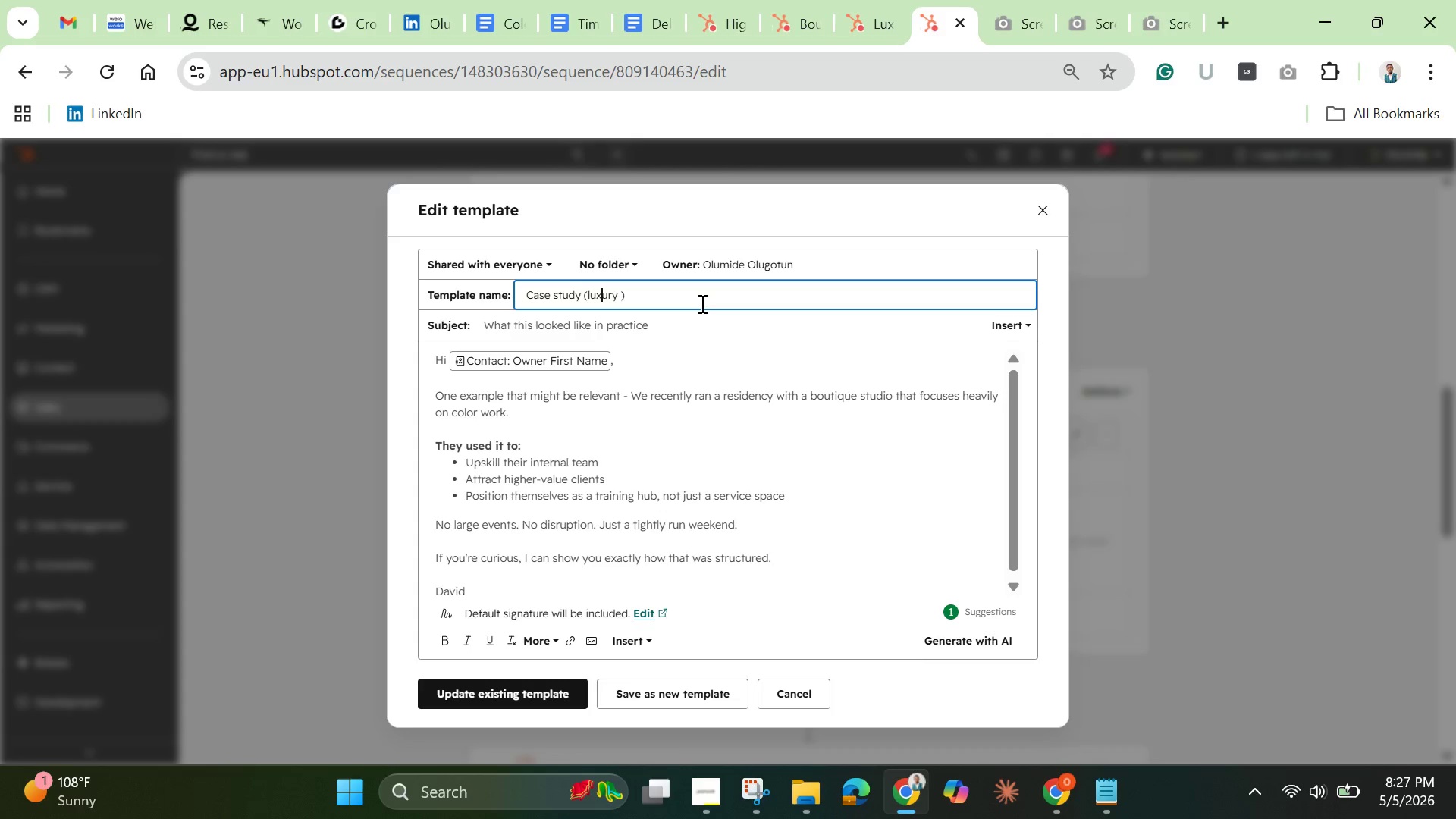 
key(ArrowRight)
 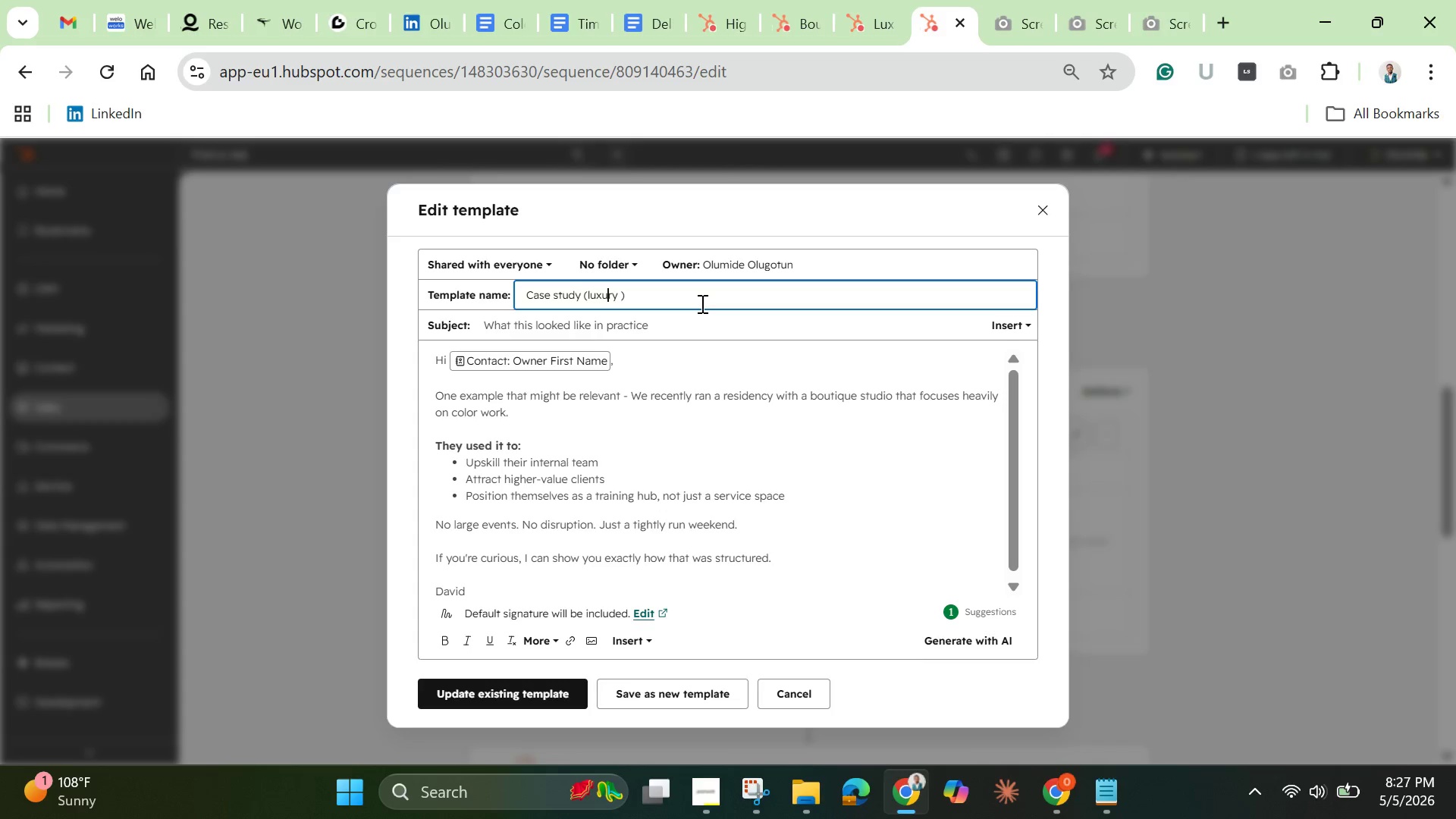 
key(ArrowRight)
 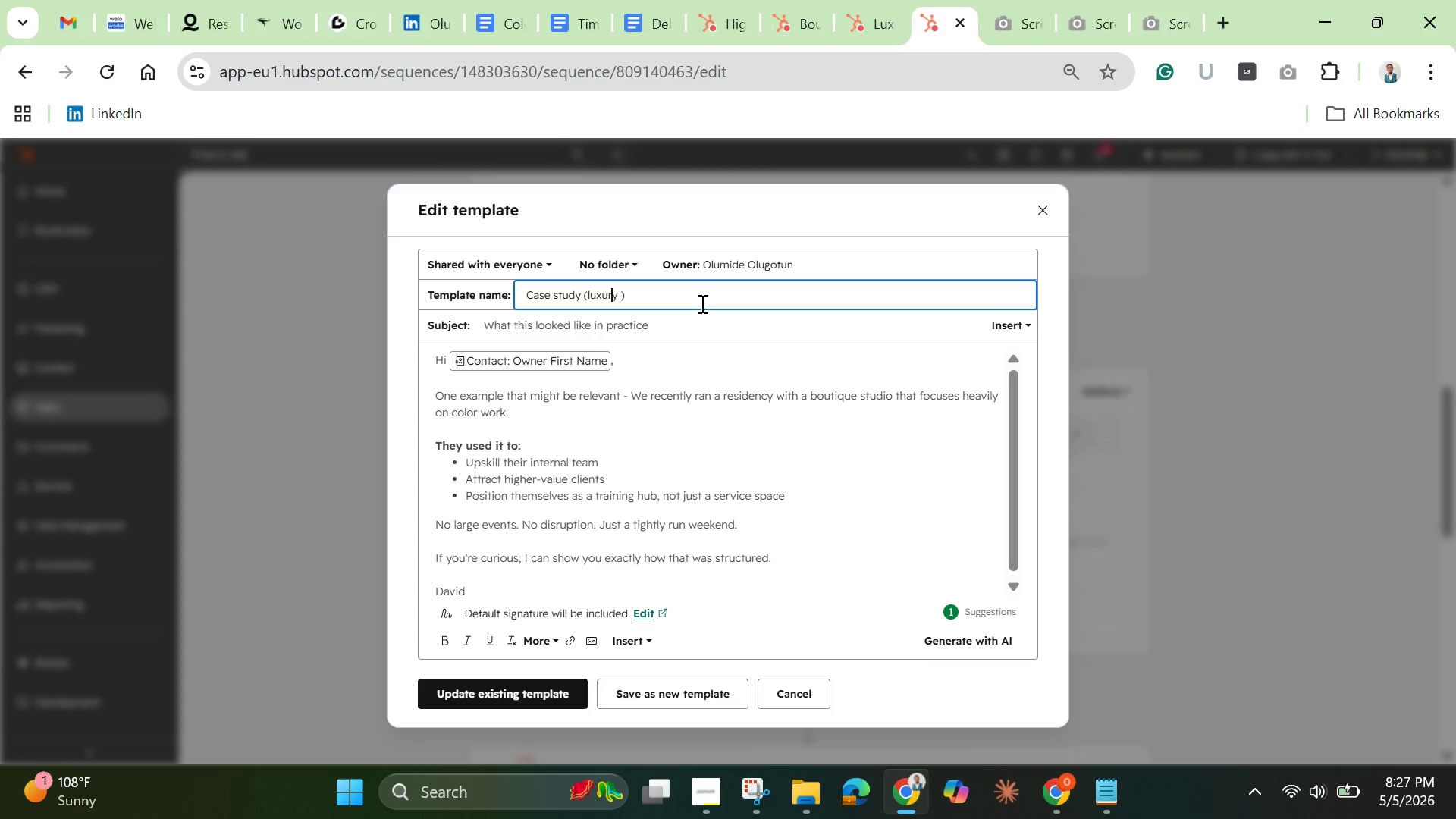 
key(ArrowRight)
 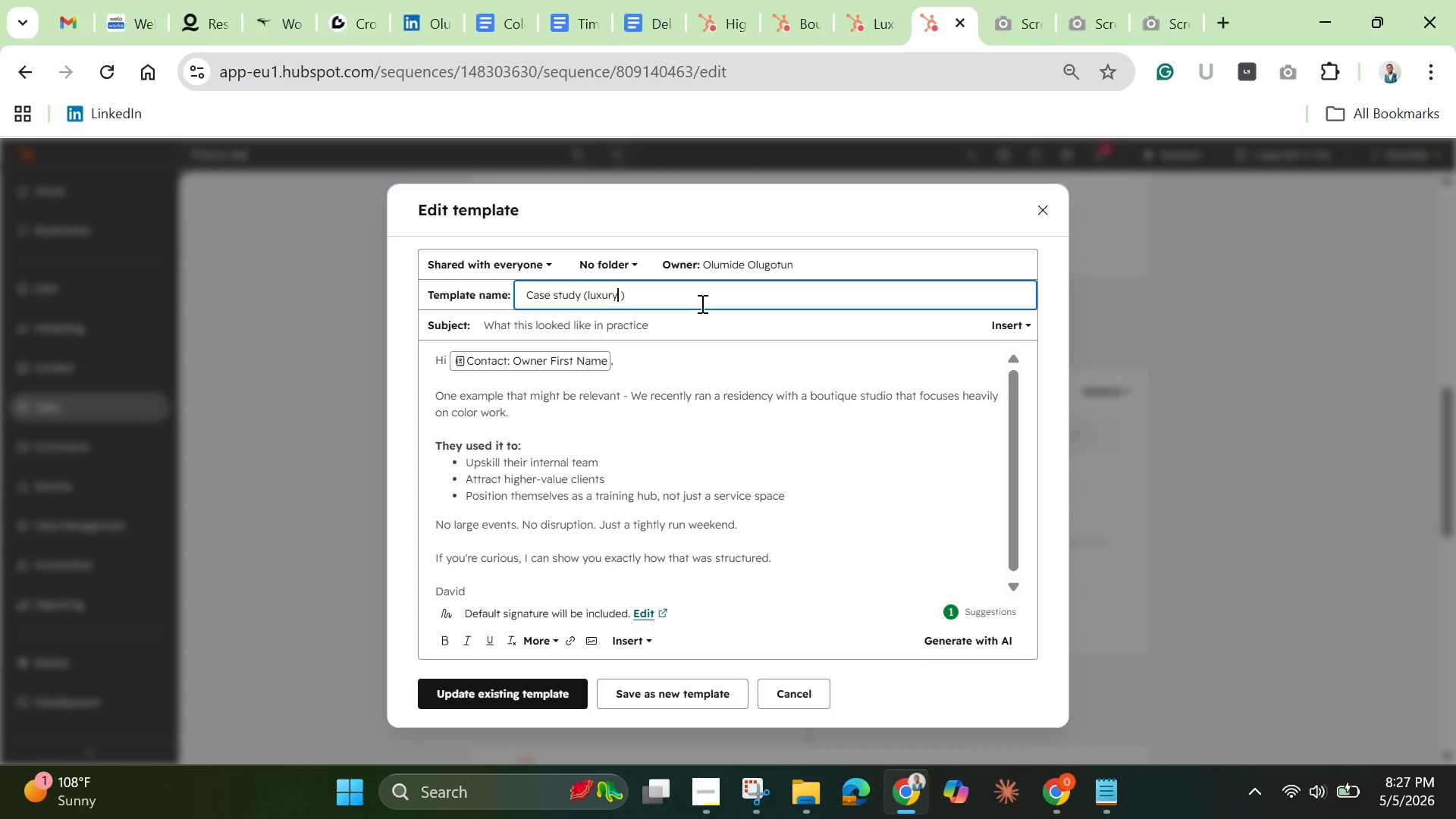 
key(ArrowRight)
 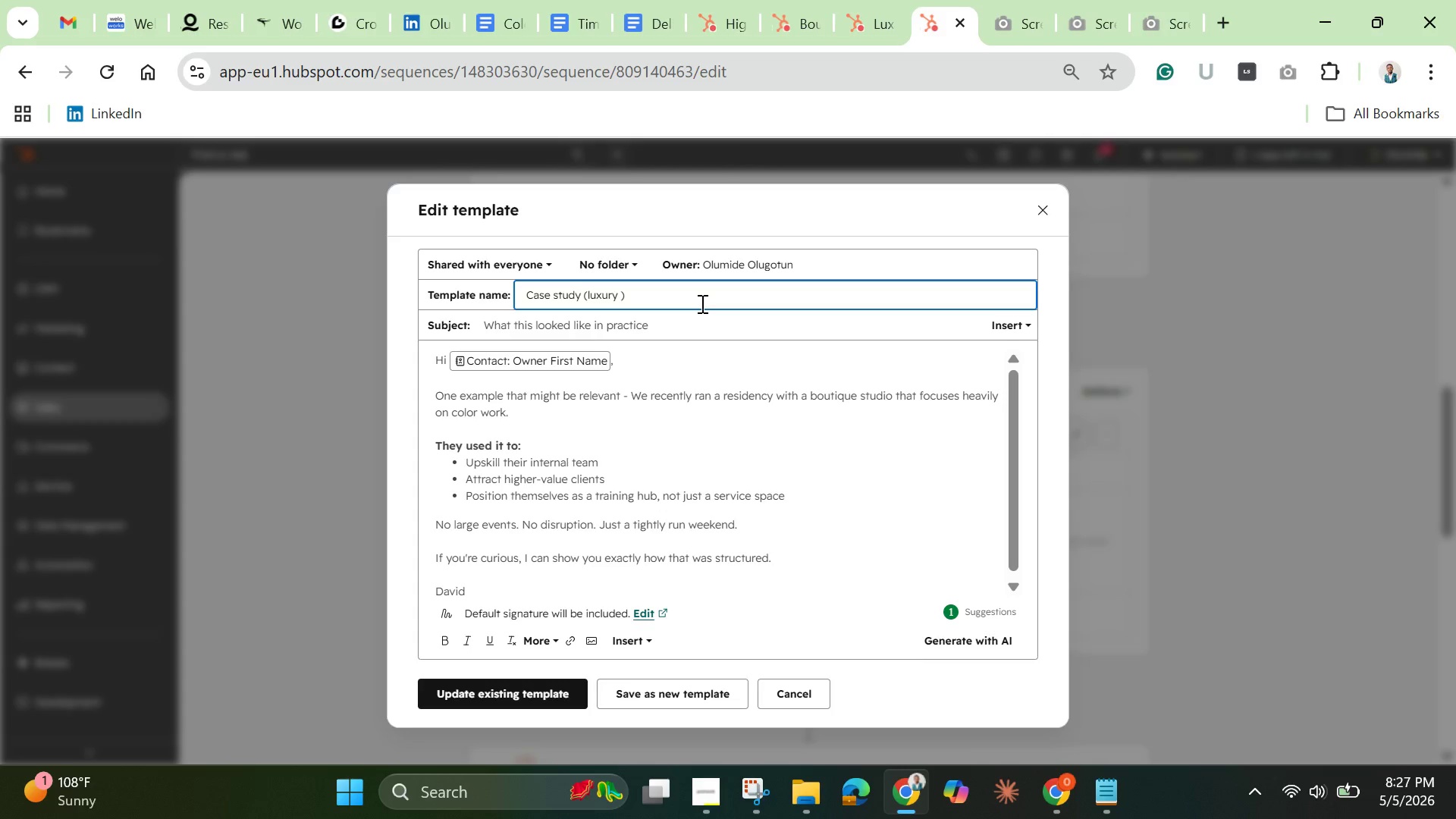 
type( version)
 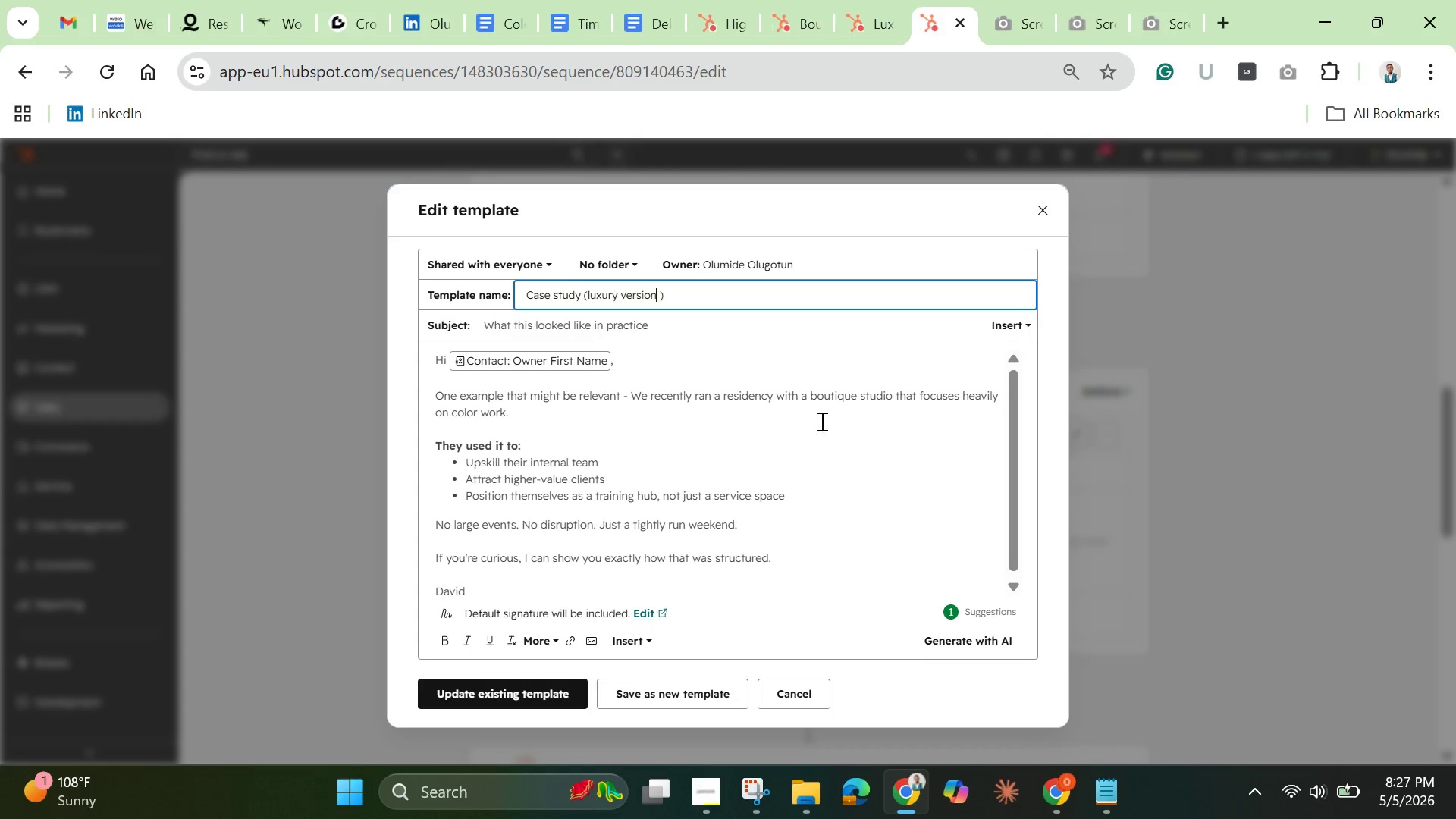 
wait(6.12)
 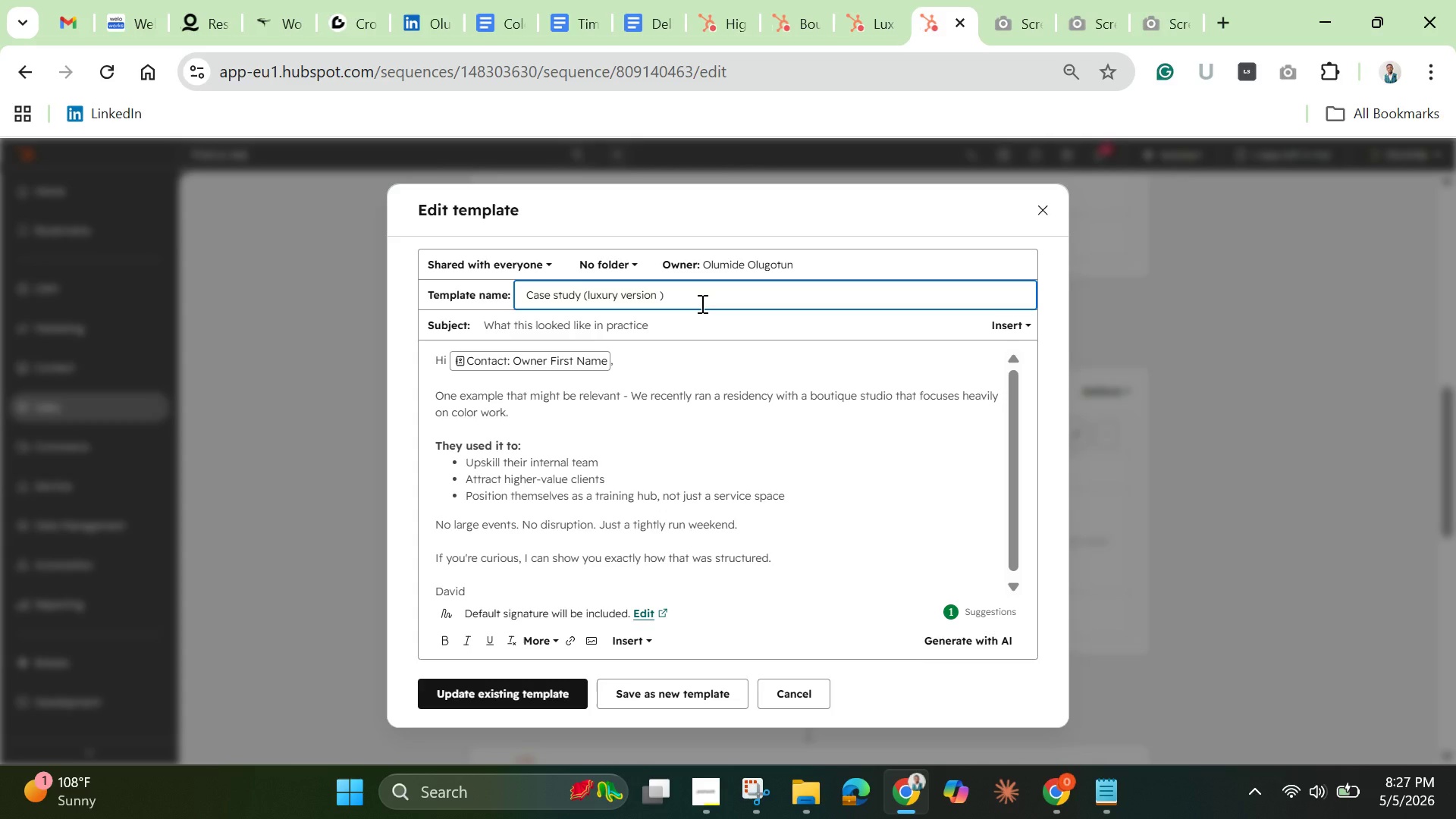 
left_click_drag(start_coordinate=[892, 397], to_coordinate=[810, 391])
 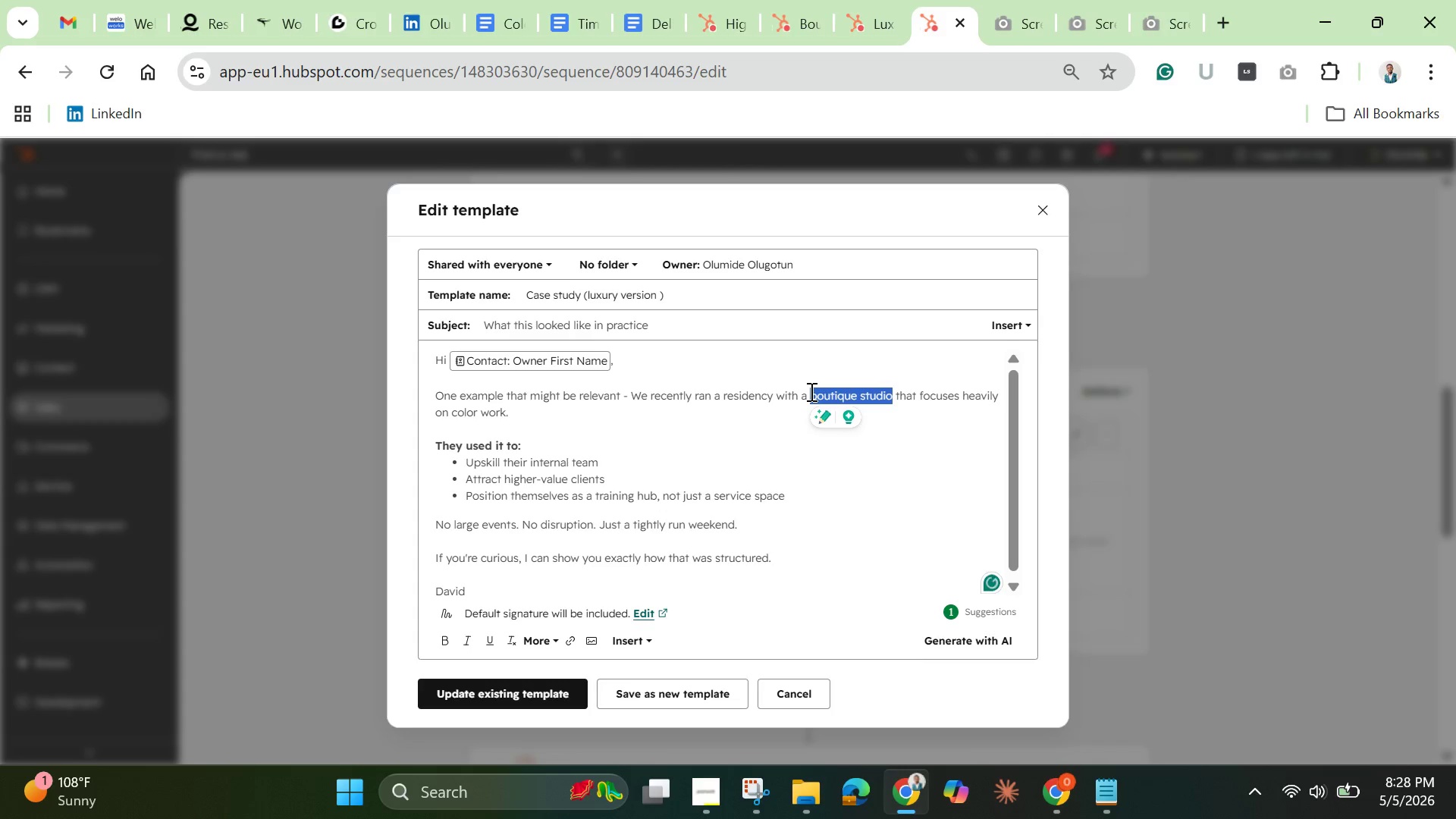 
key(Backspace)
 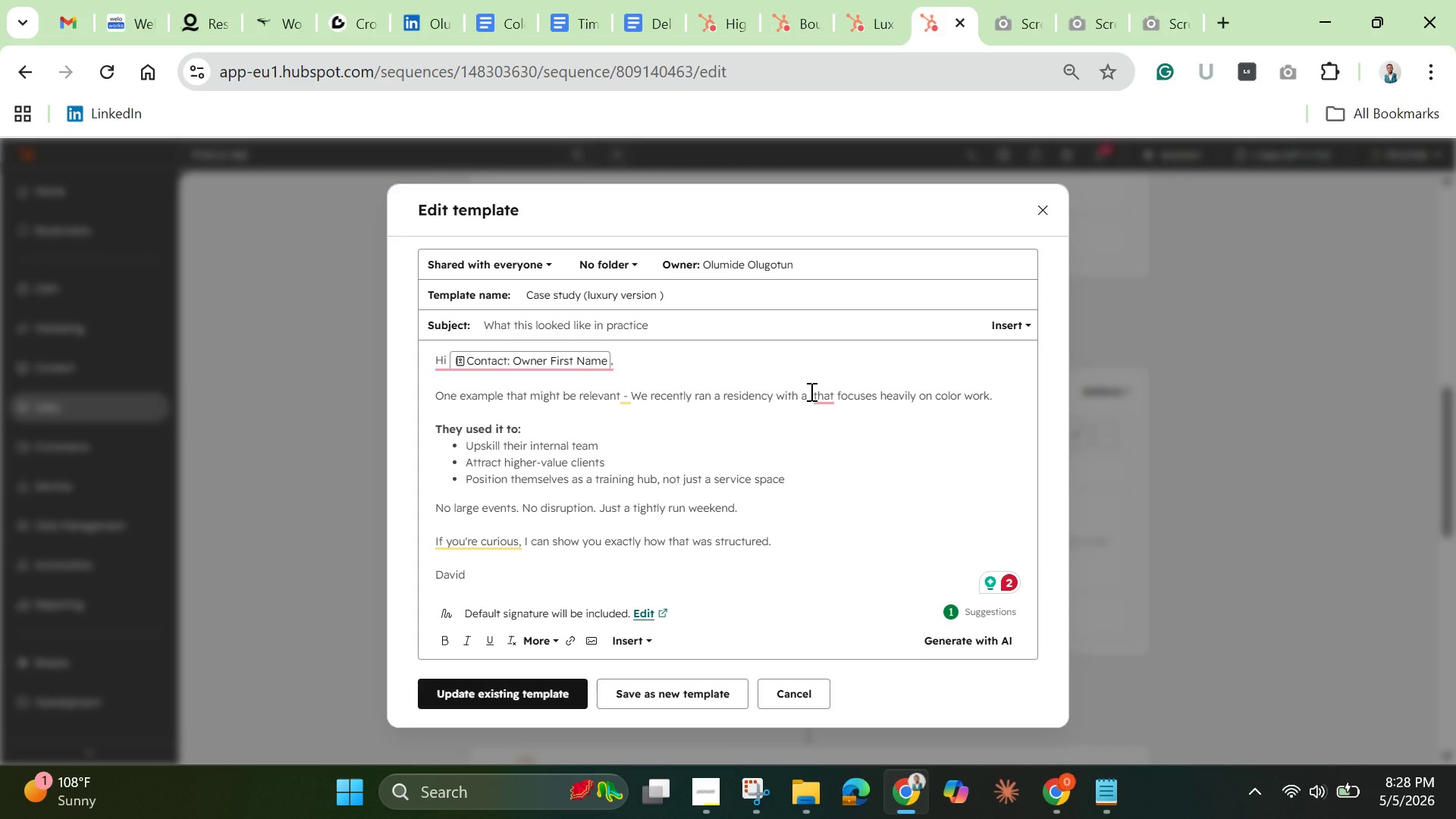 
wait(5.42)
 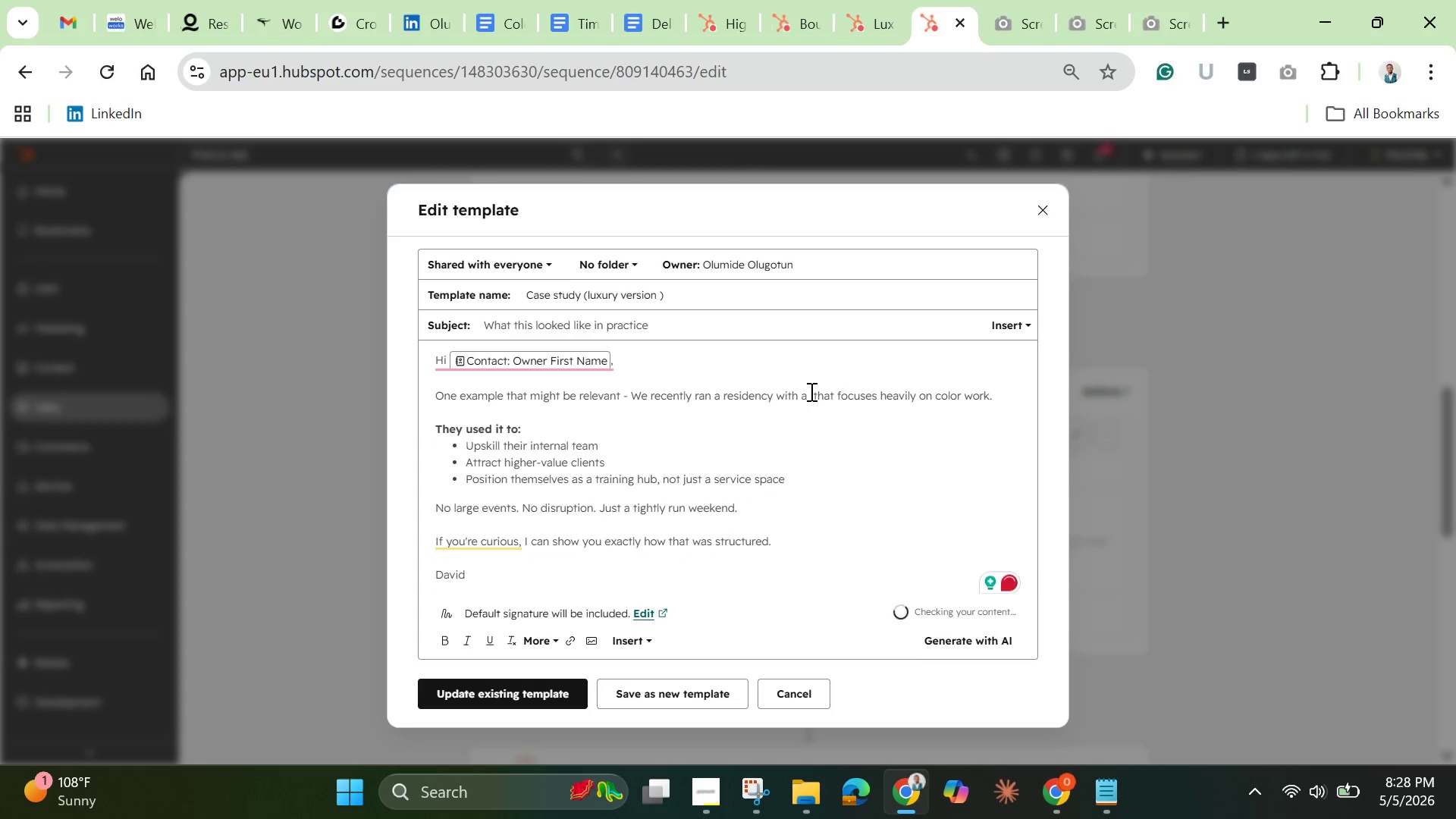 
type(highpend sy)
key(Backspace)
key(Backspace)
key(Backspace)
key(Backspace)
key(Backspace)
key(Backspace)
key(Backspace)
type(=)
key(Backspace)
type(-end studi)
key(Backspace)
type(io )
 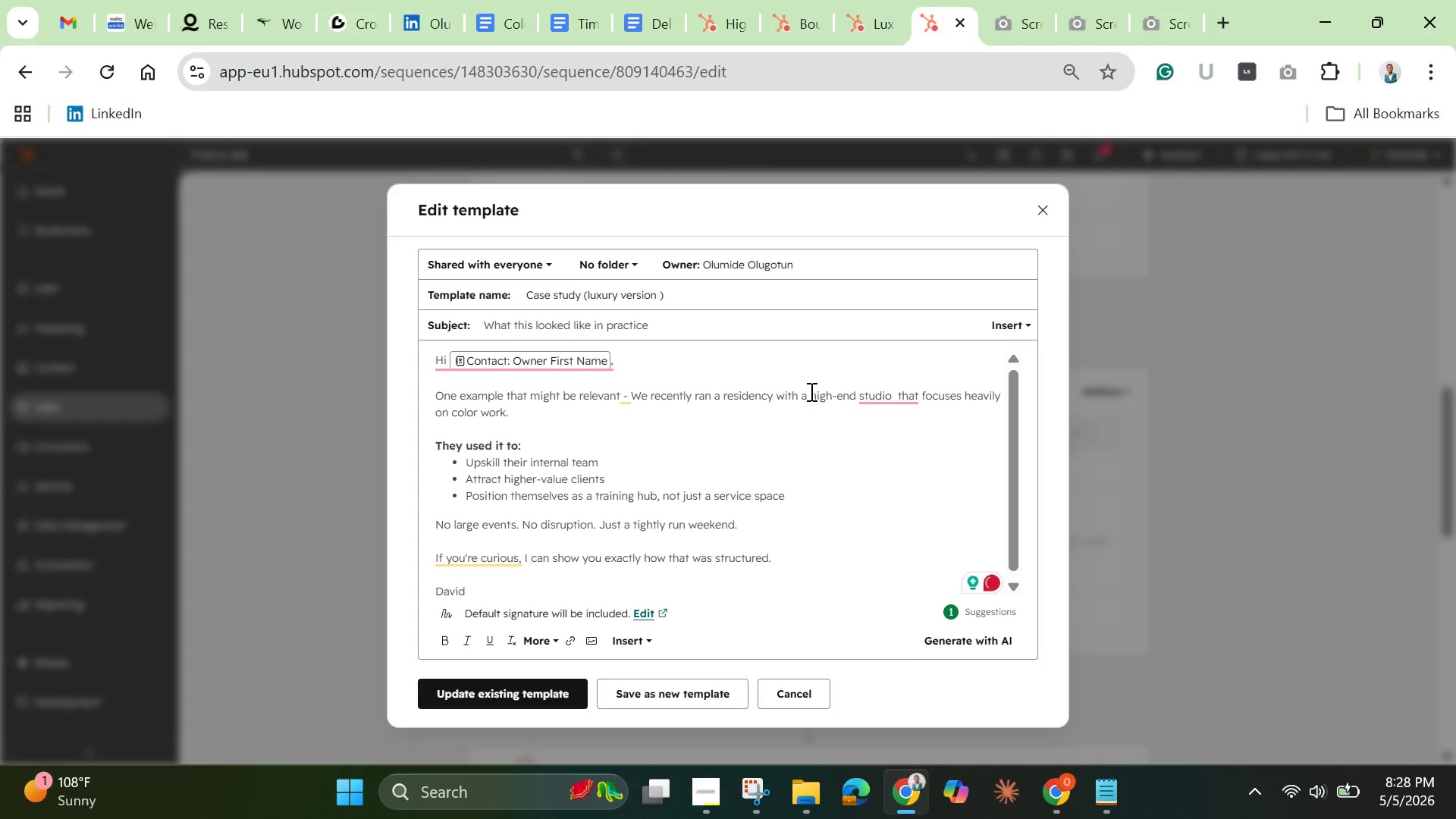 
wait(8.05)
 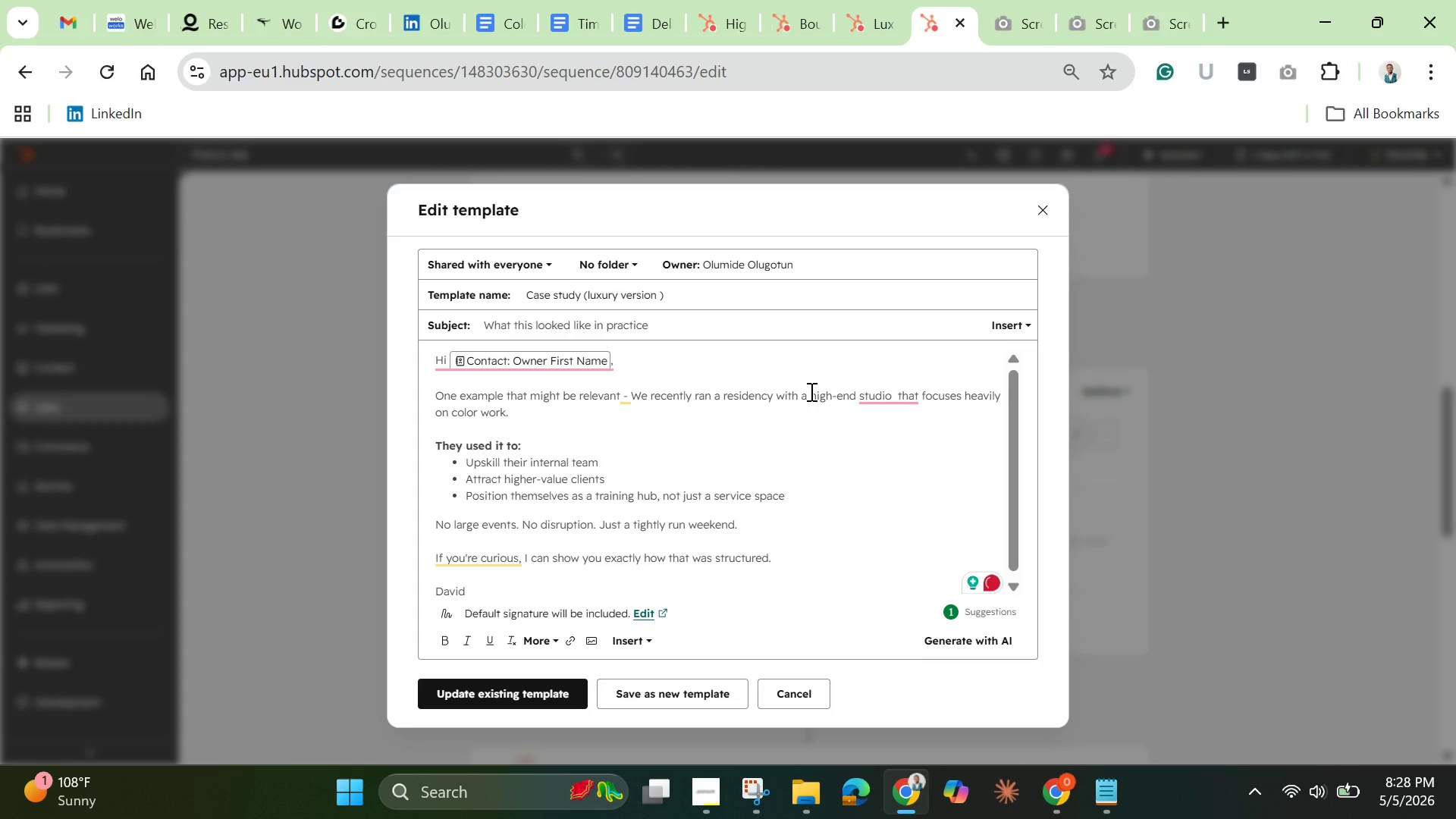 
type(operatio)
key(Backspace)
type(ng ata s)
key(Backspace)
key(Backspace)
key(Backspace)
type( a similar level)
 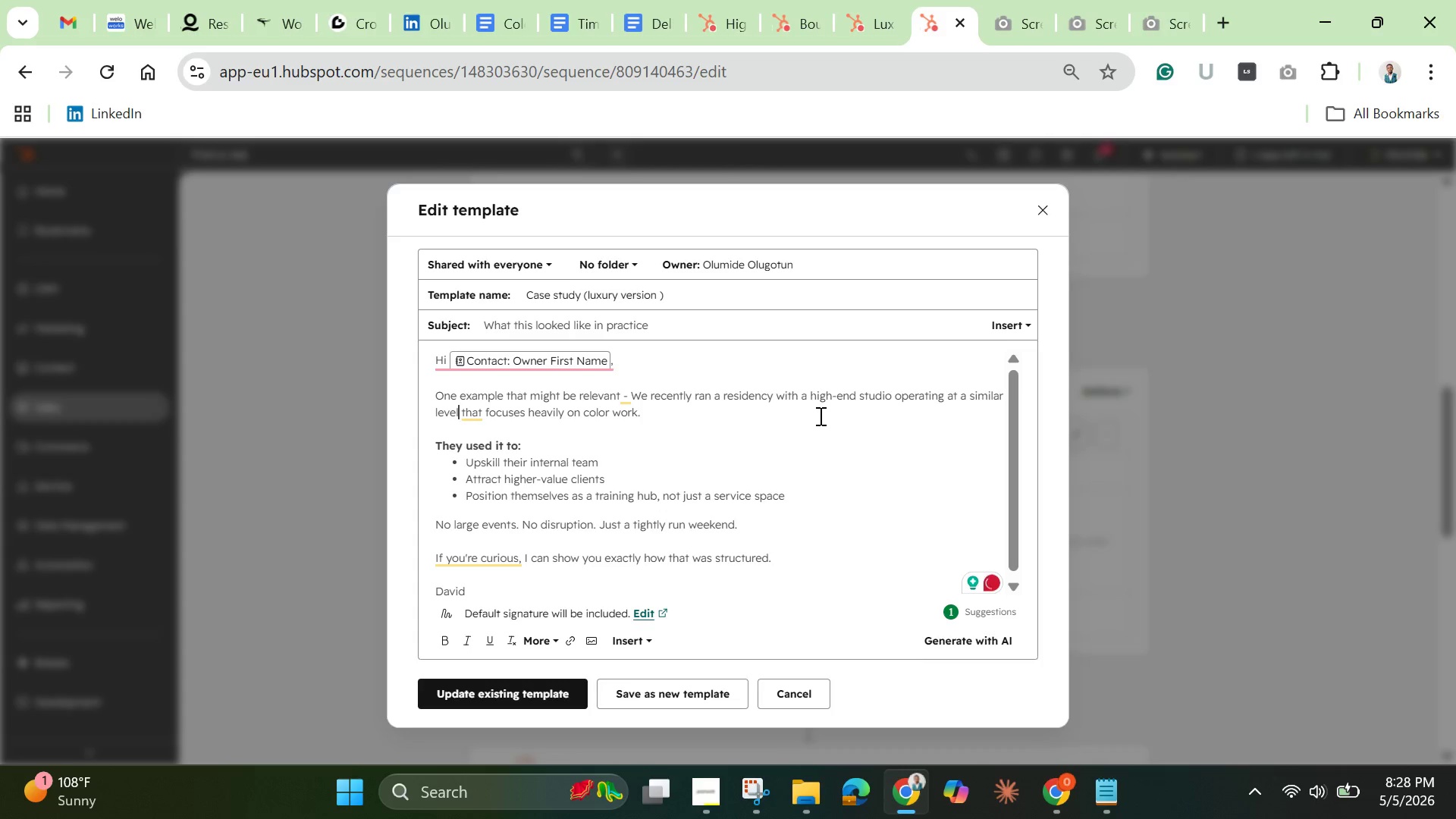 
wait(5.8)
 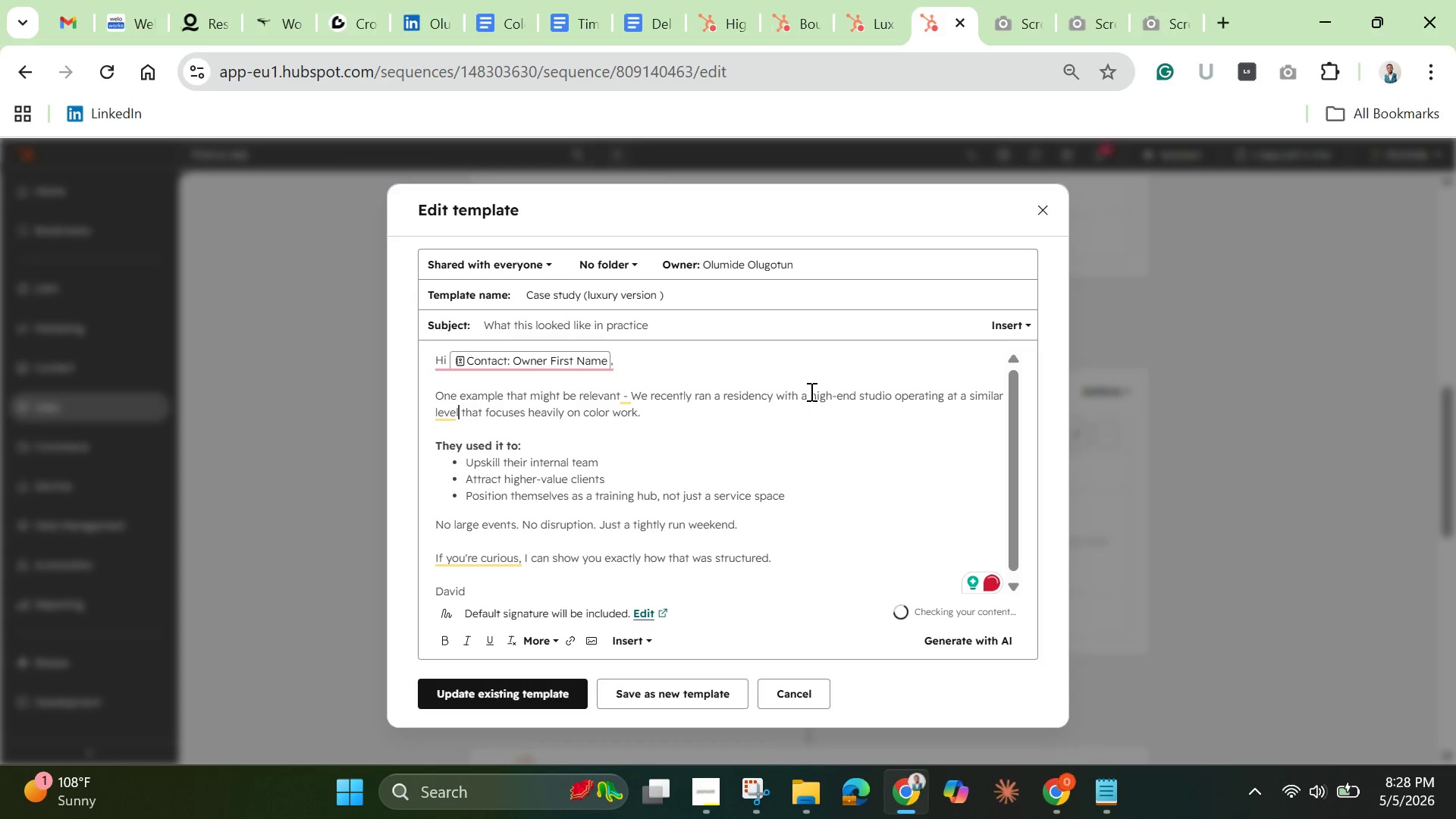 
left_click([581, 416])
 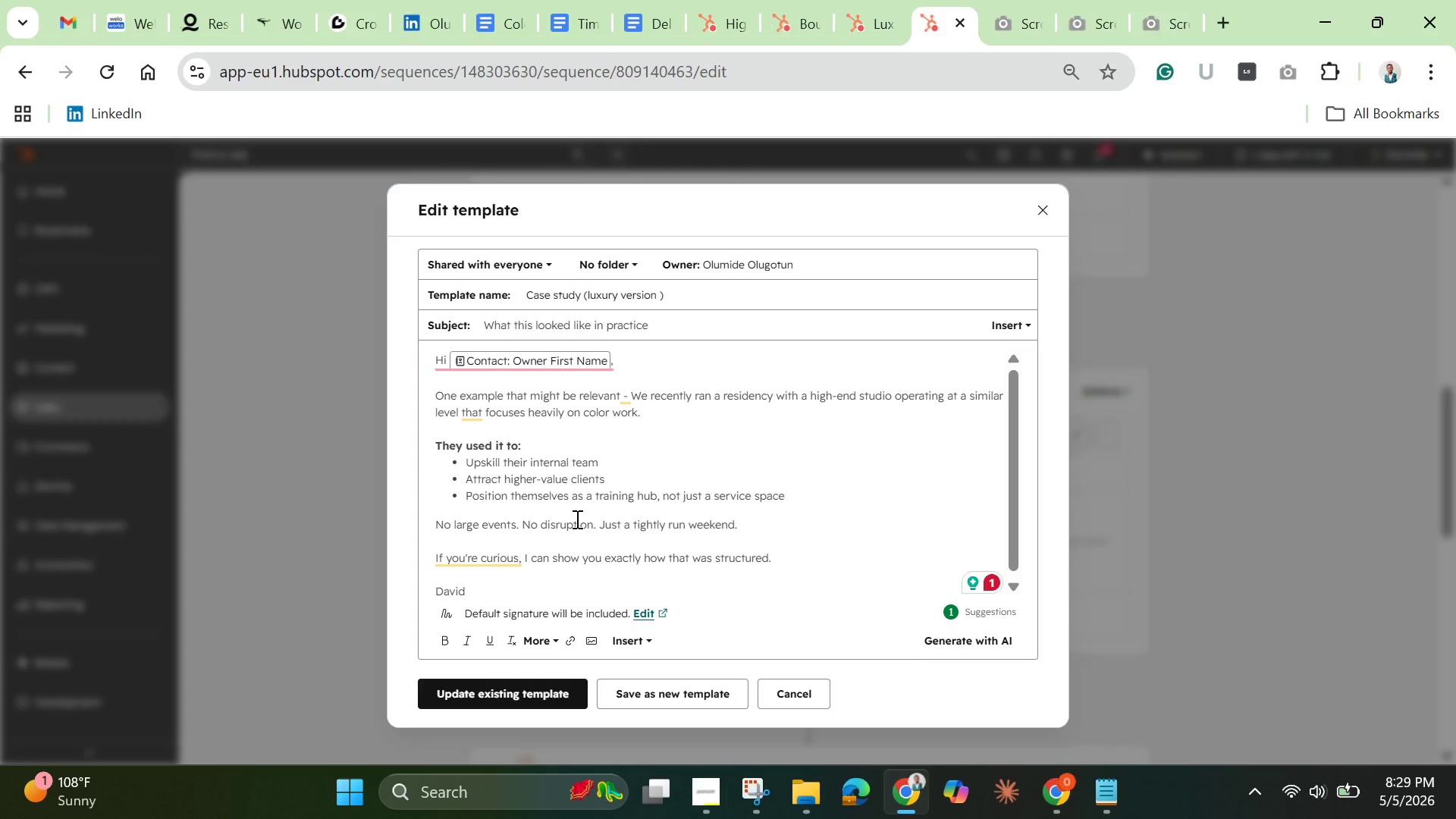 
wait(25.91)
 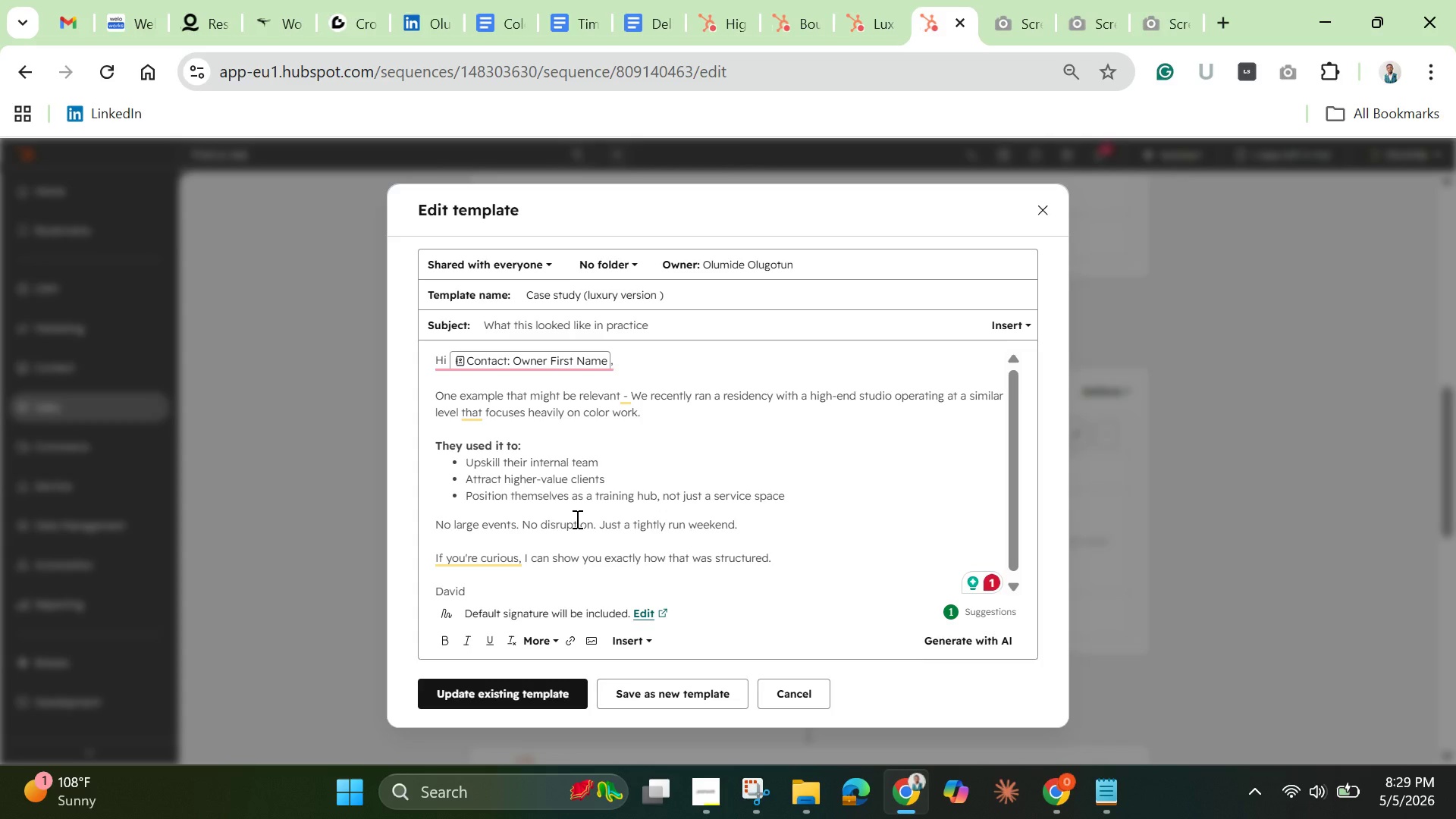 
left_click([651, 698])
 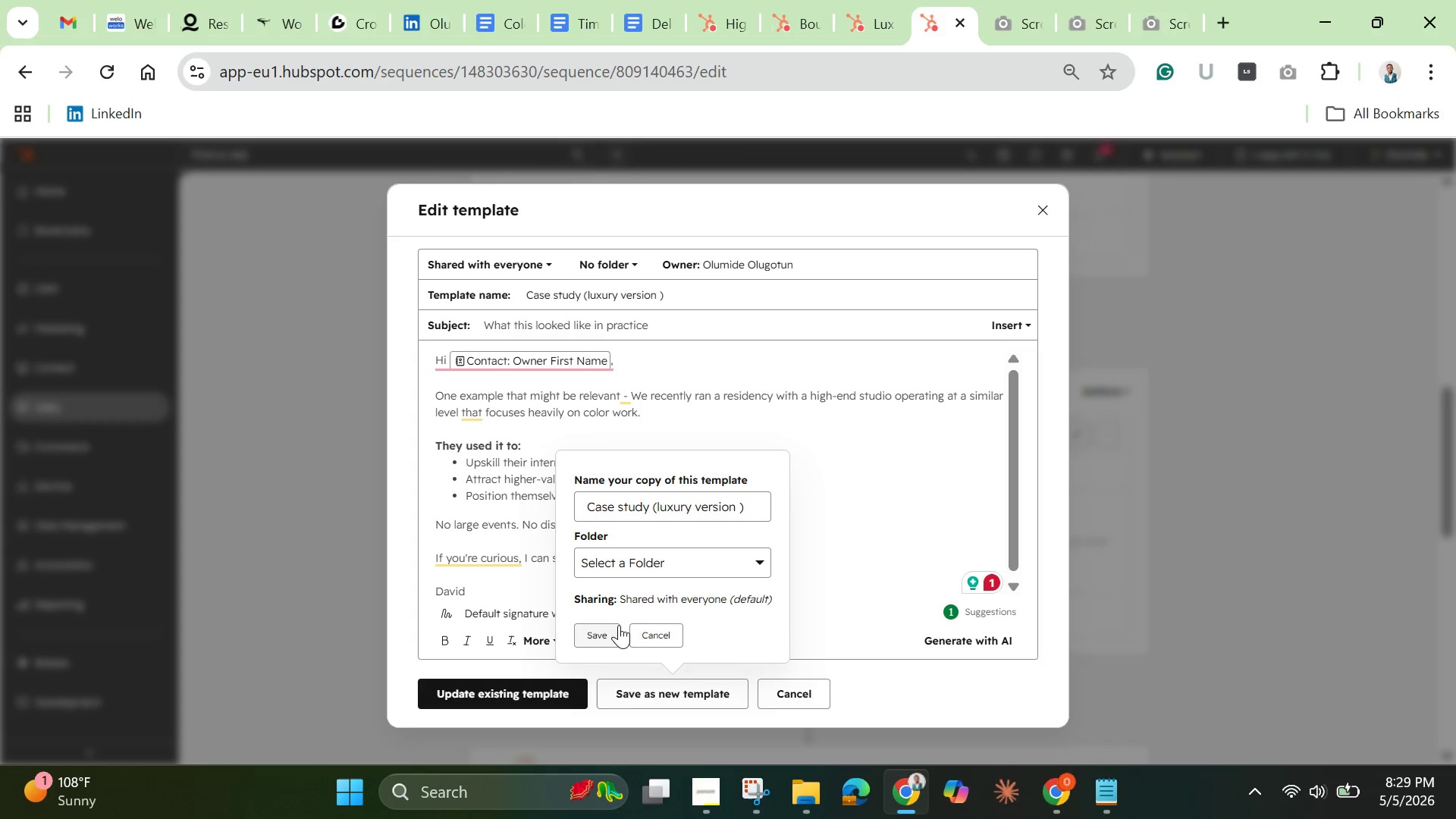 
left_click([616, 631])
 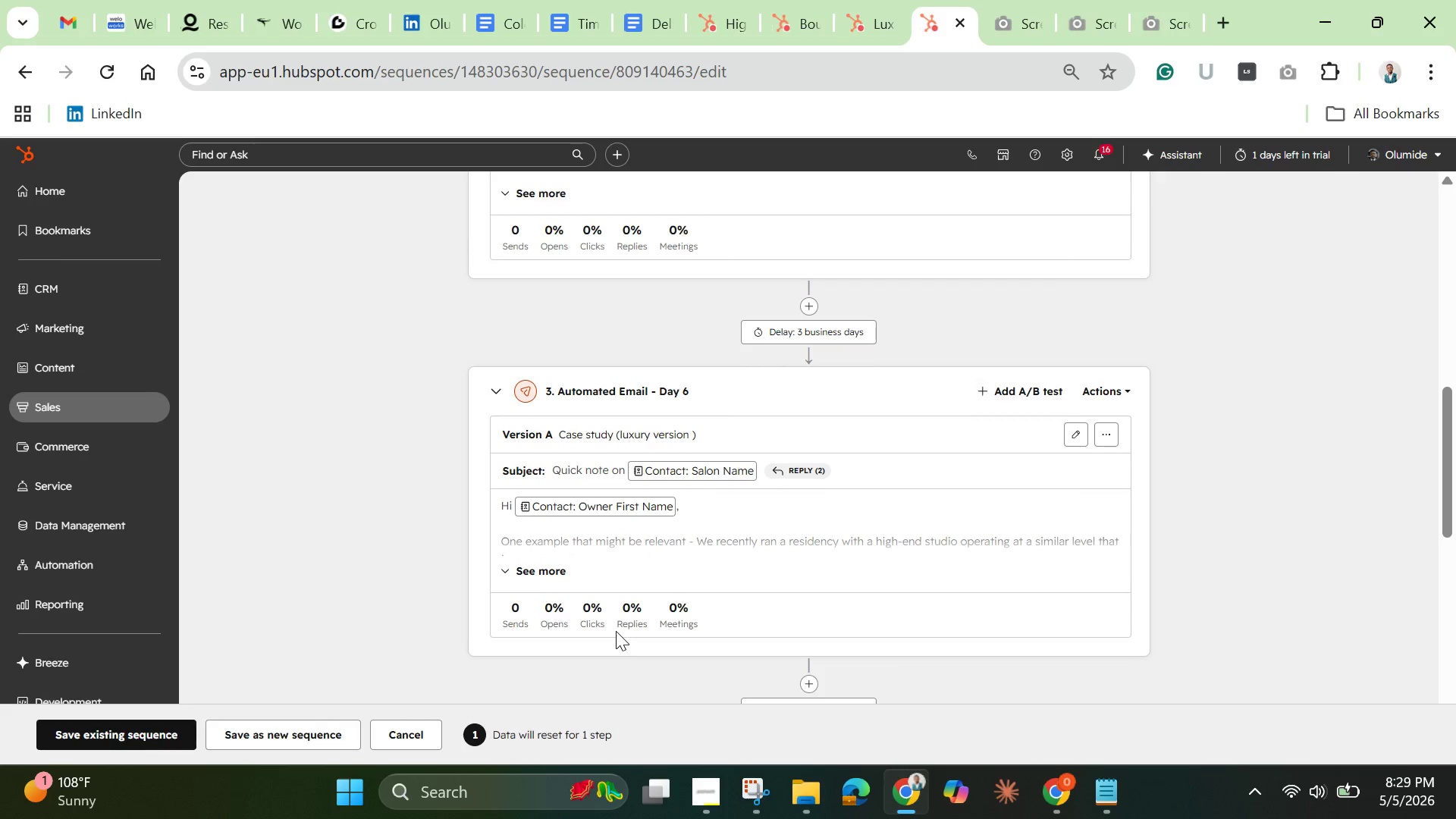 
wait(5.86)
 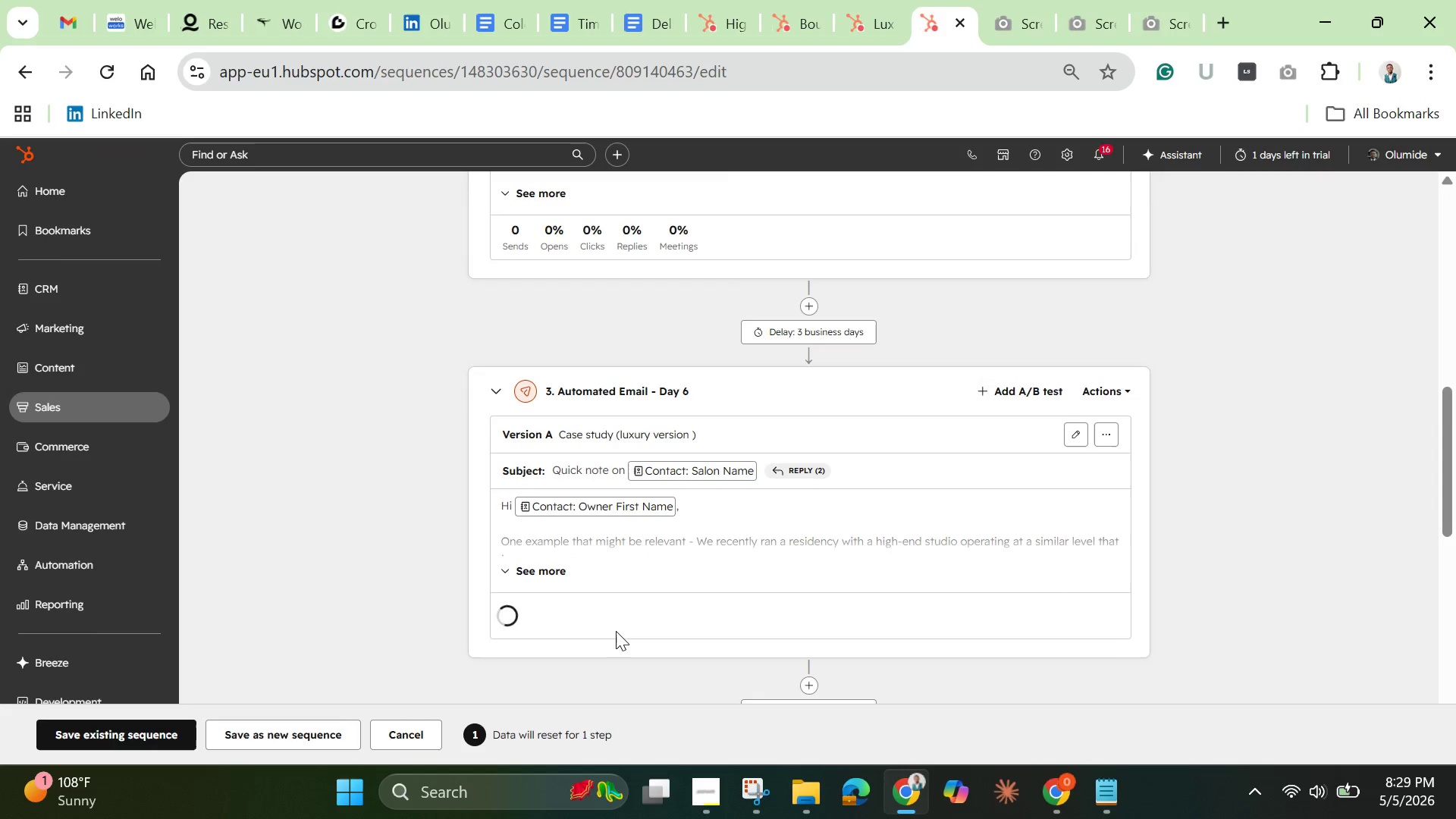 
left_click([135, 734])
 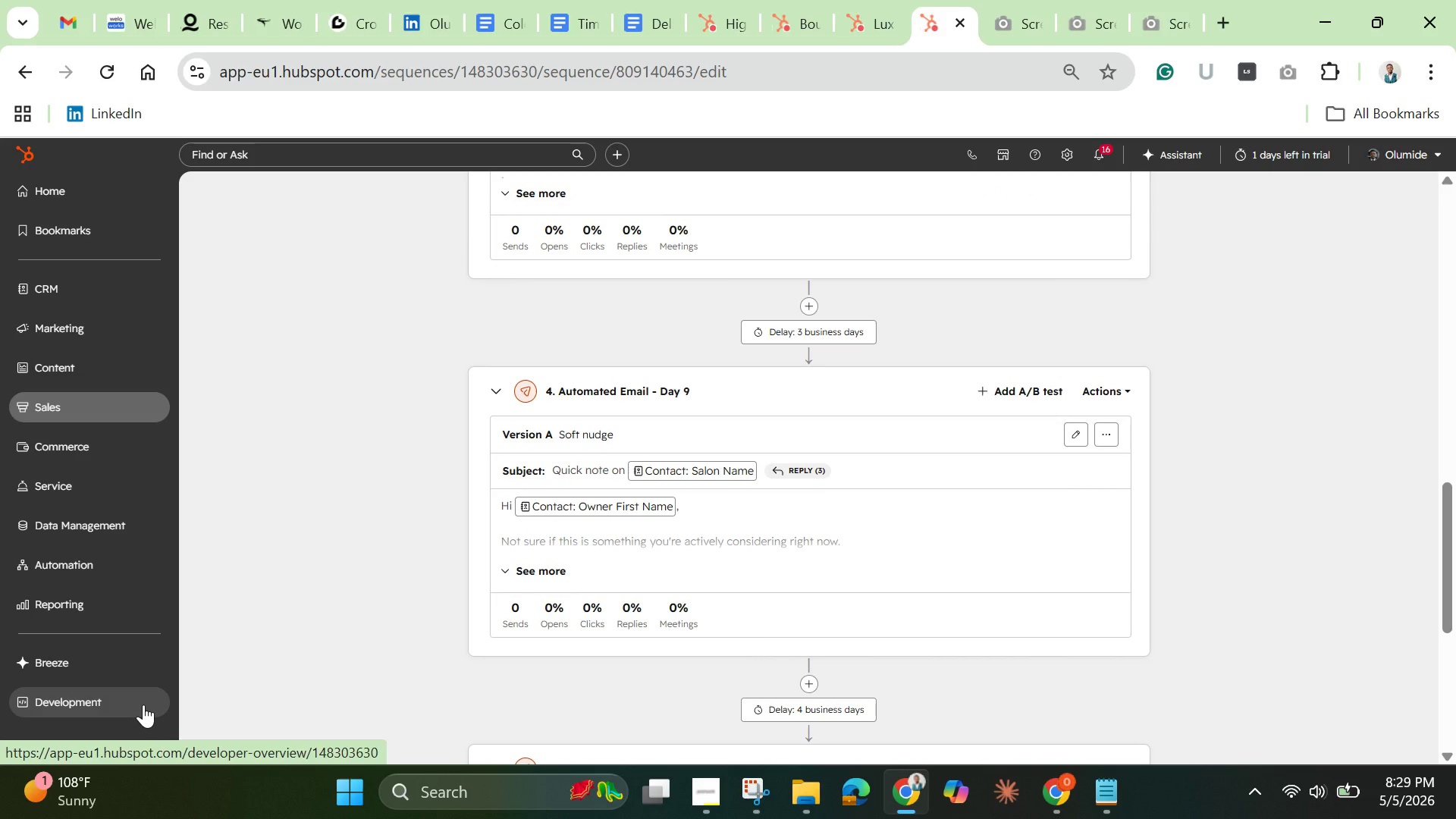 
wait(19.89)
 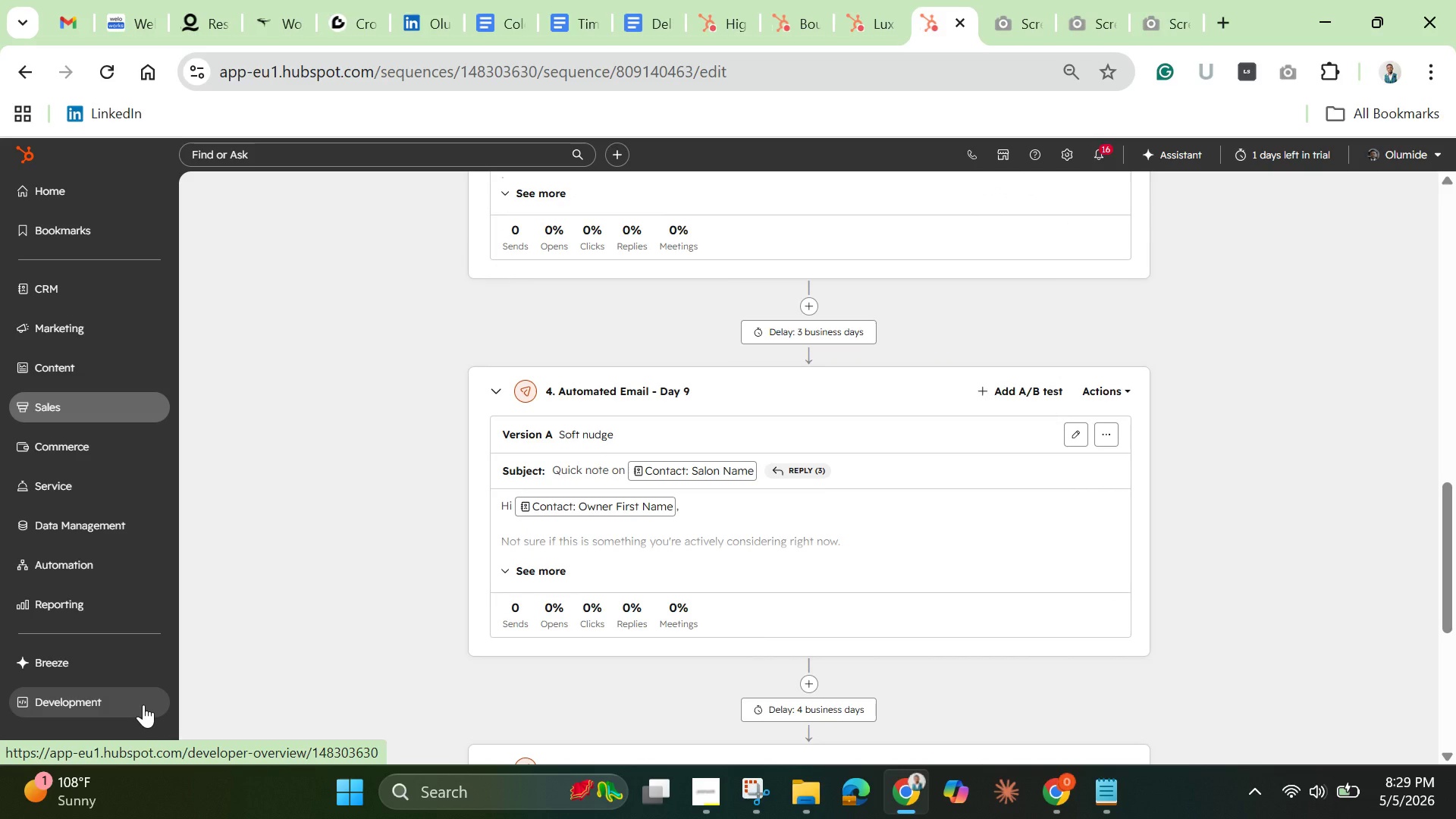 
left_click([1078, 430])
 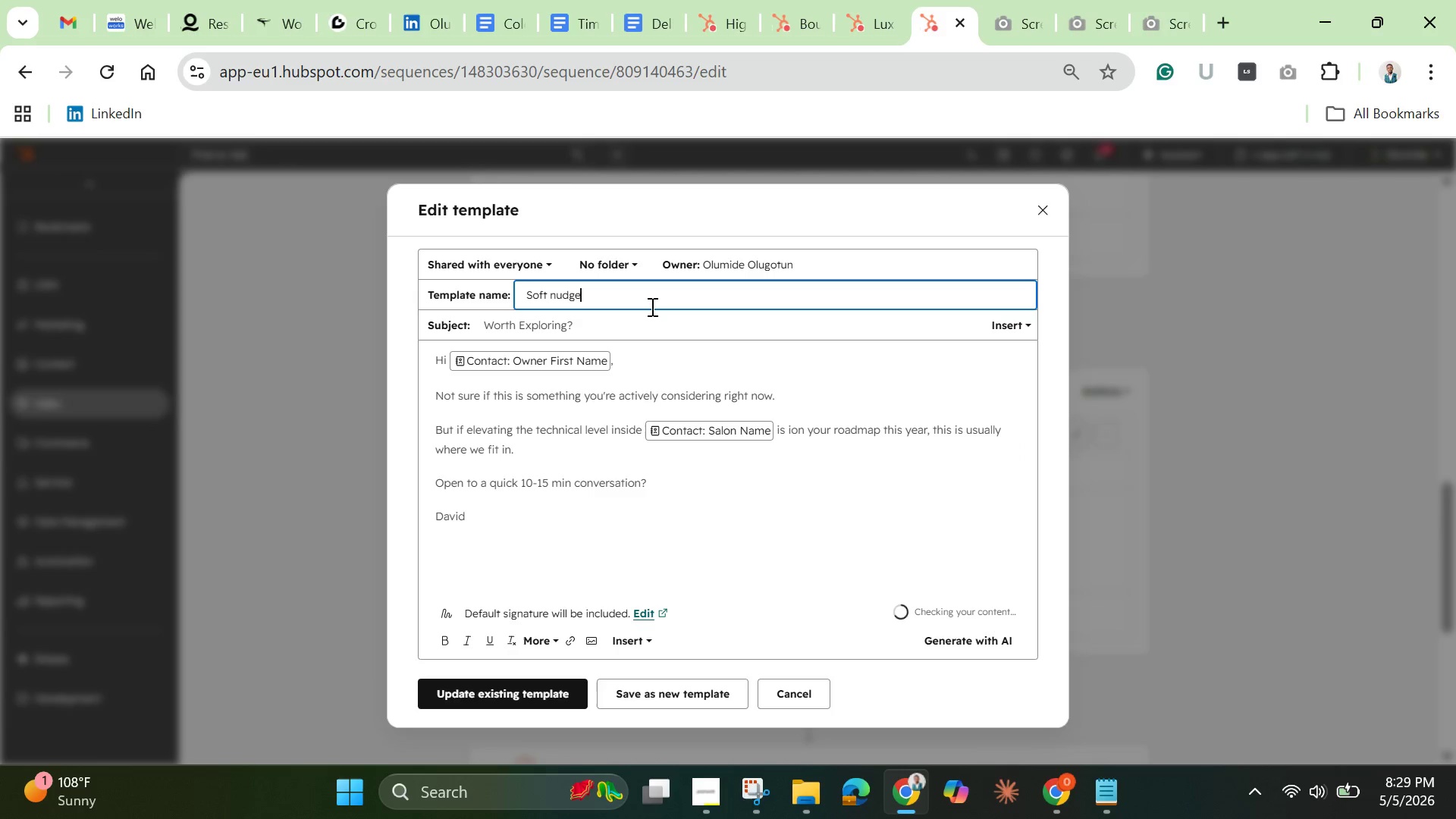 
type( luxury version)
 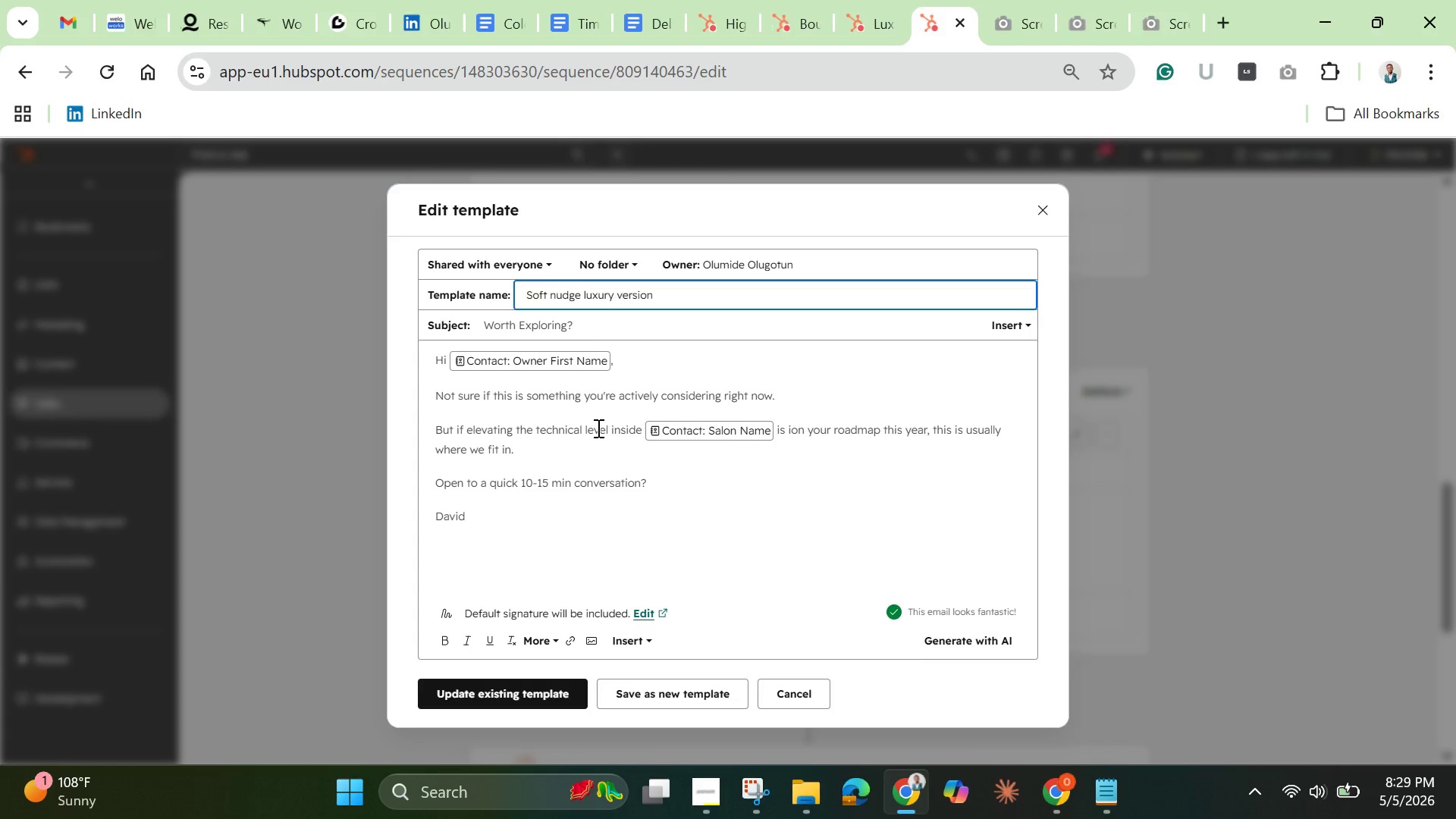 
left_click([584, 427])
 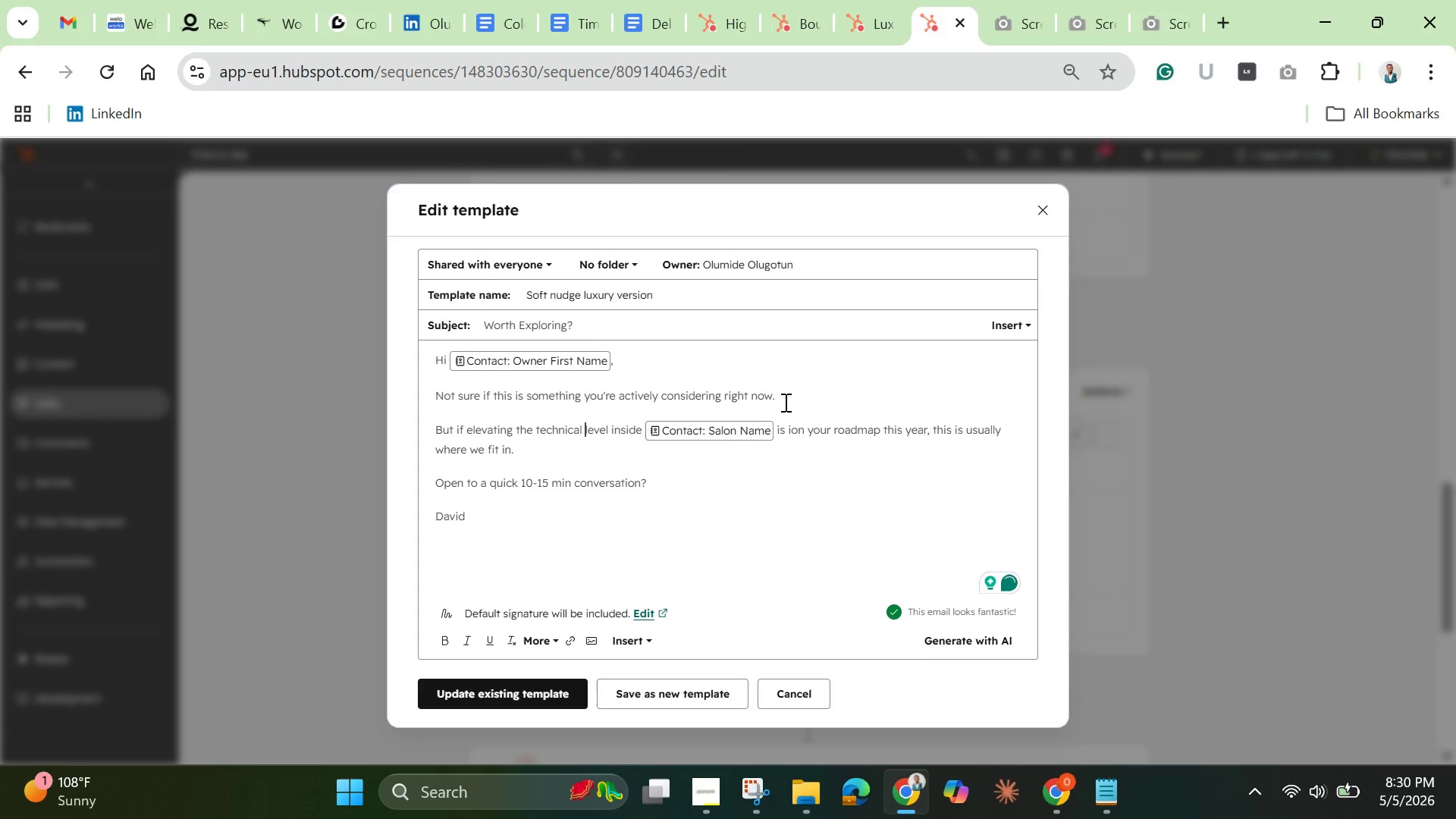 
wait(8.75)
 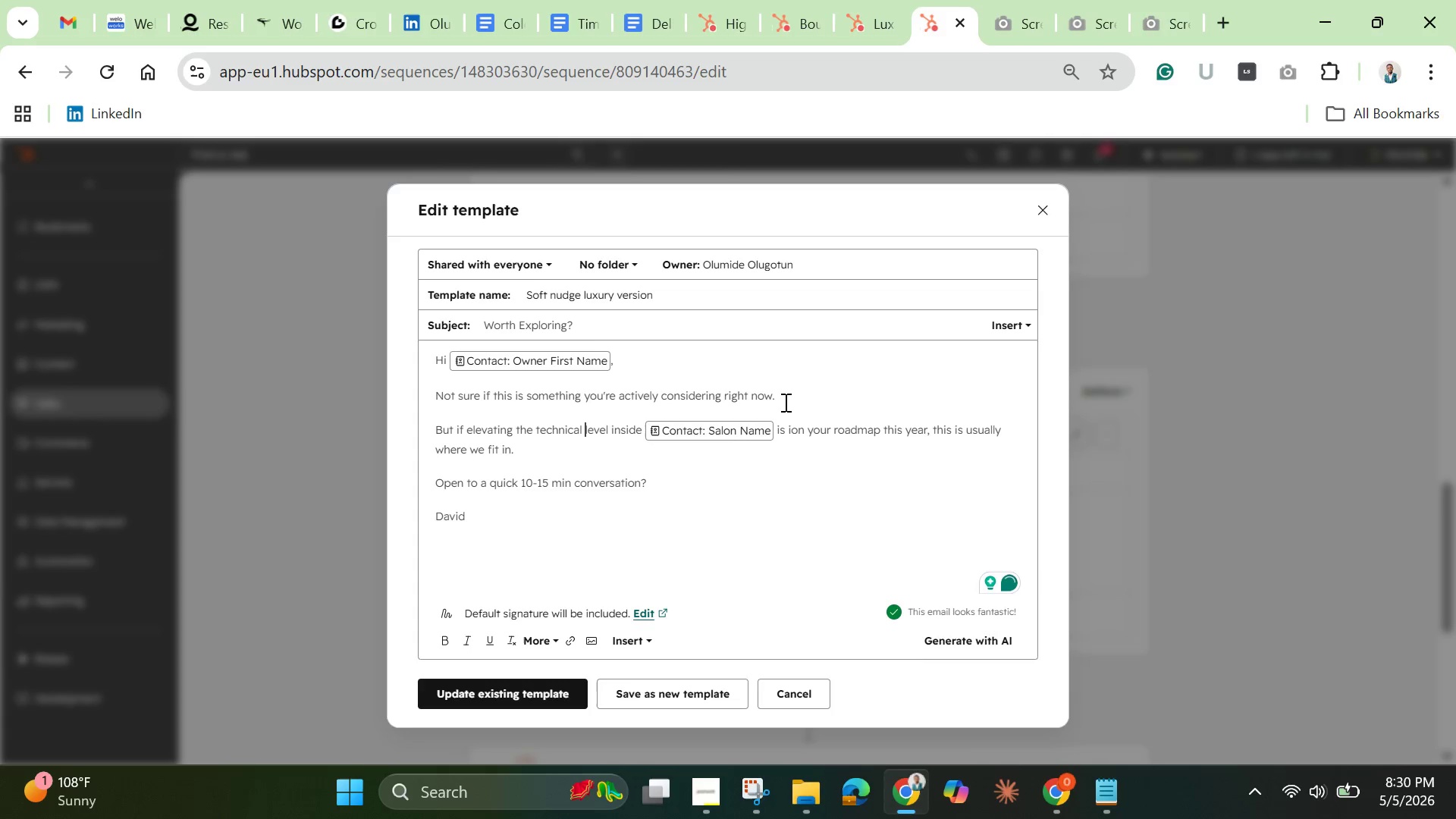 
left_click_drag(start_coordinate=[459, 425], to_coordinate=[653, 532])
 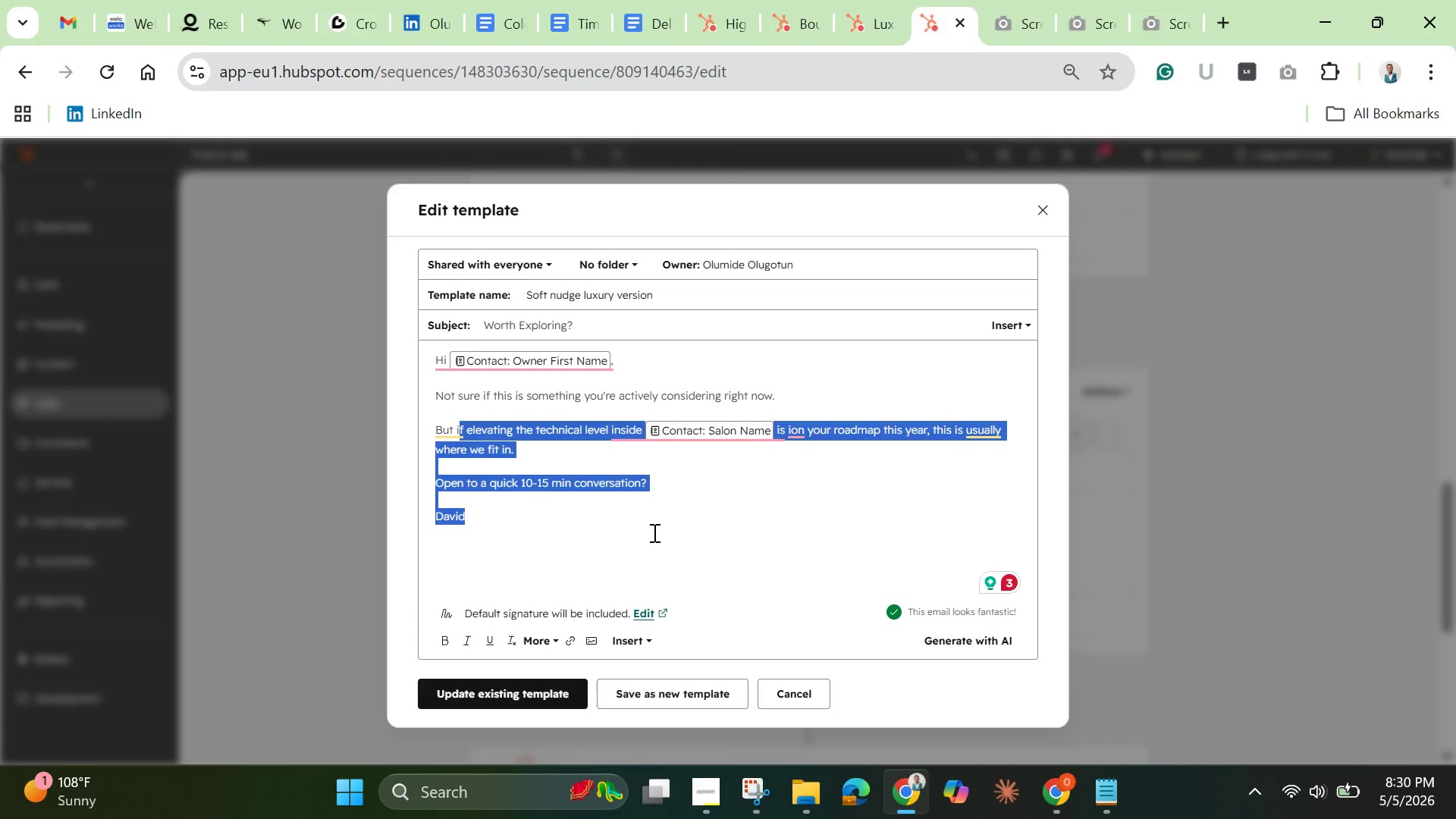 
key(Backspace)
 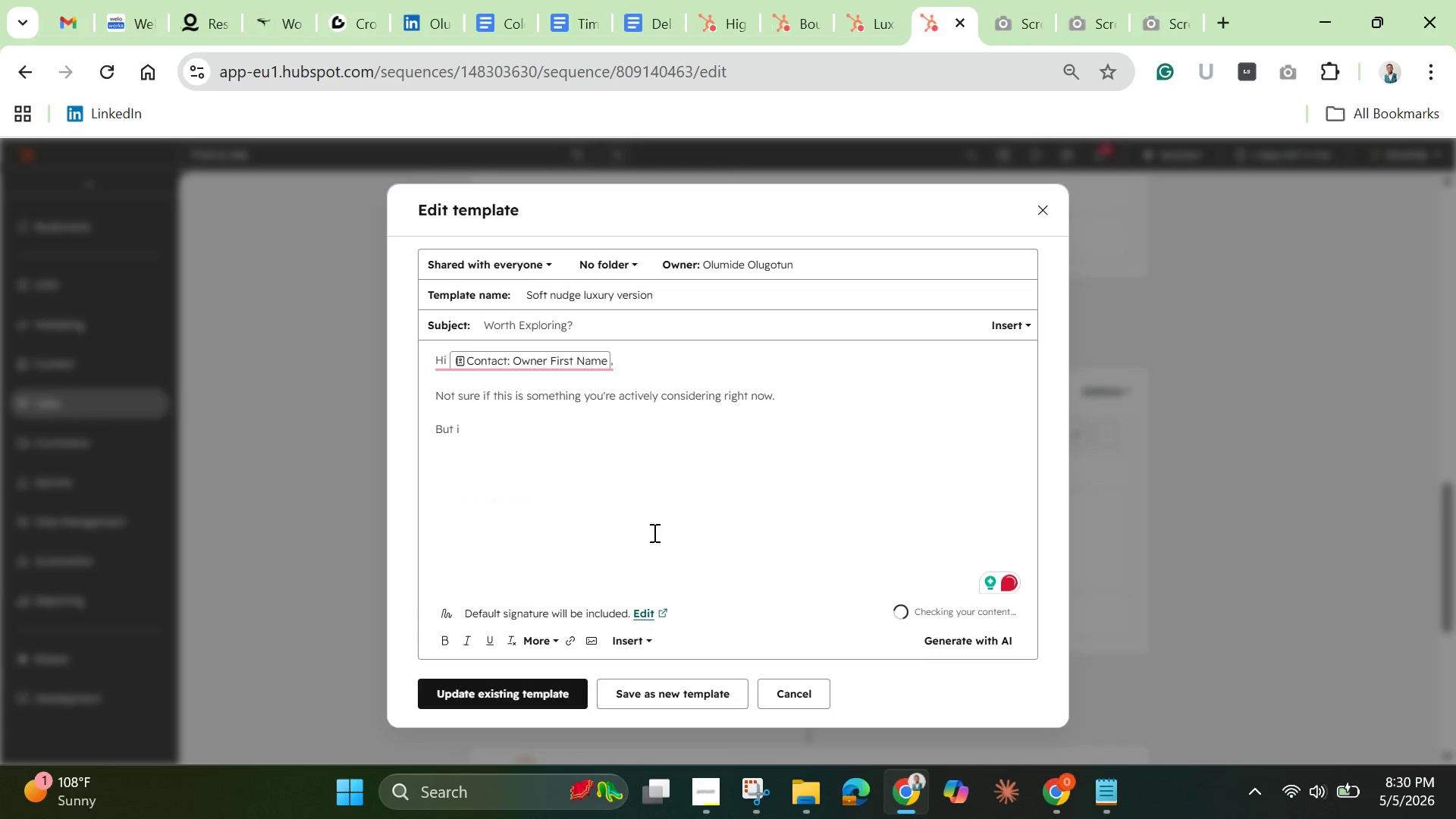 
key(Backspace)
 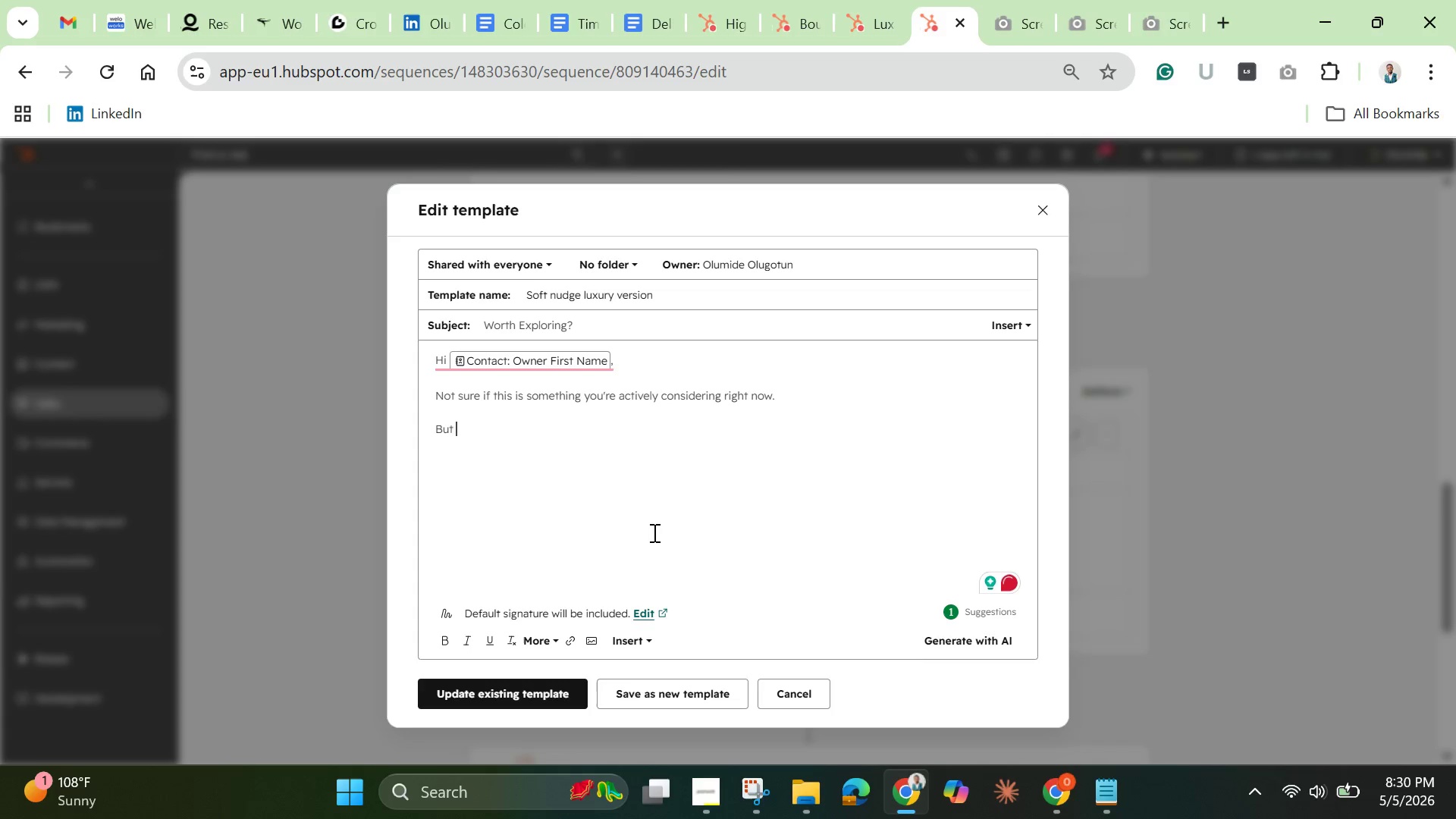 
type(for studos )
key(Backspace)
key(Backspace)
key(Backspace)
type(ios already operating at your level )
key(Backspace)
type(, this is usually abountr )
key(Backspace)
key(Backspace)
key(Backspace)
key(Backspace)
type(t )
 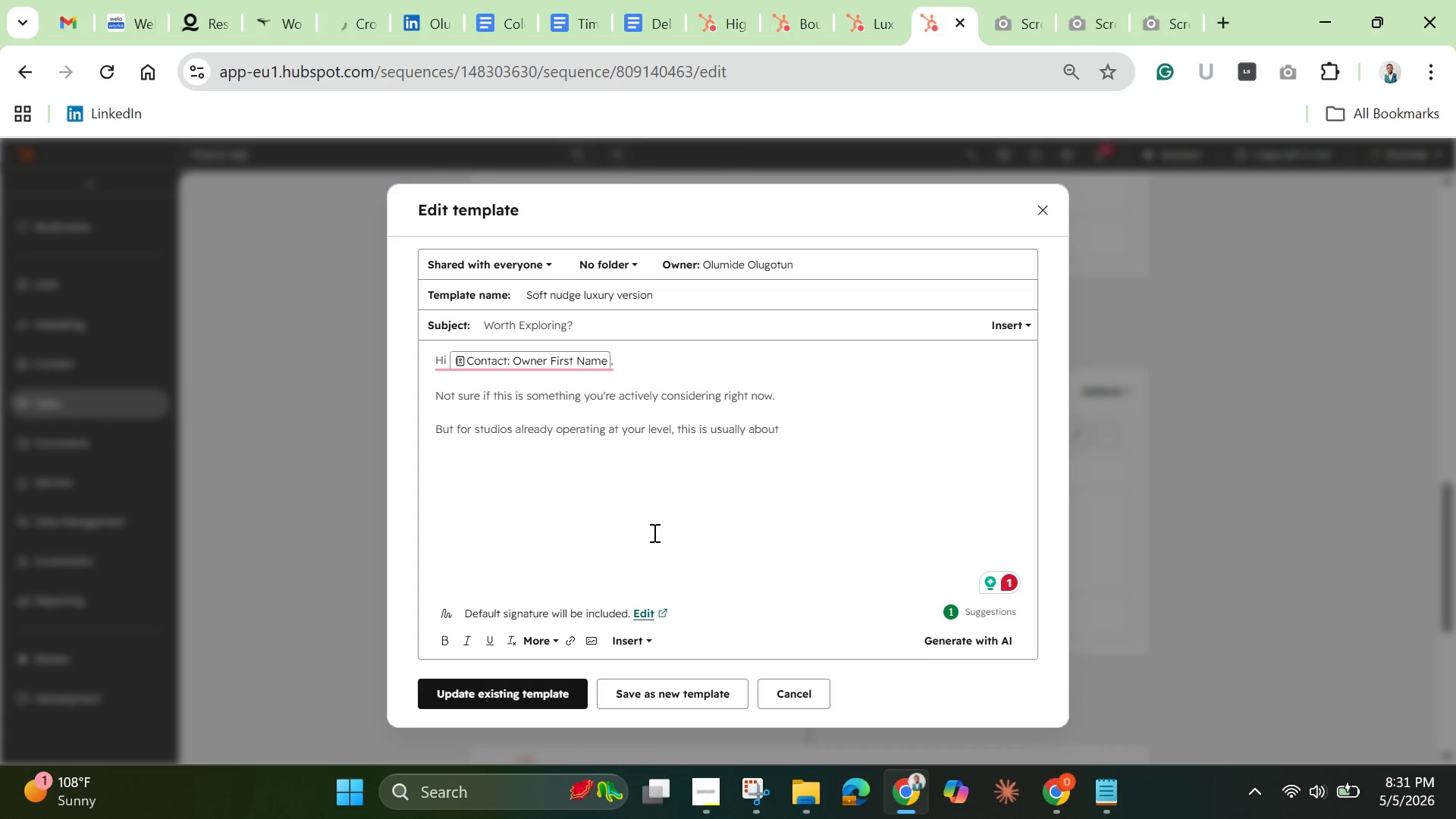 
wait(34.56)
 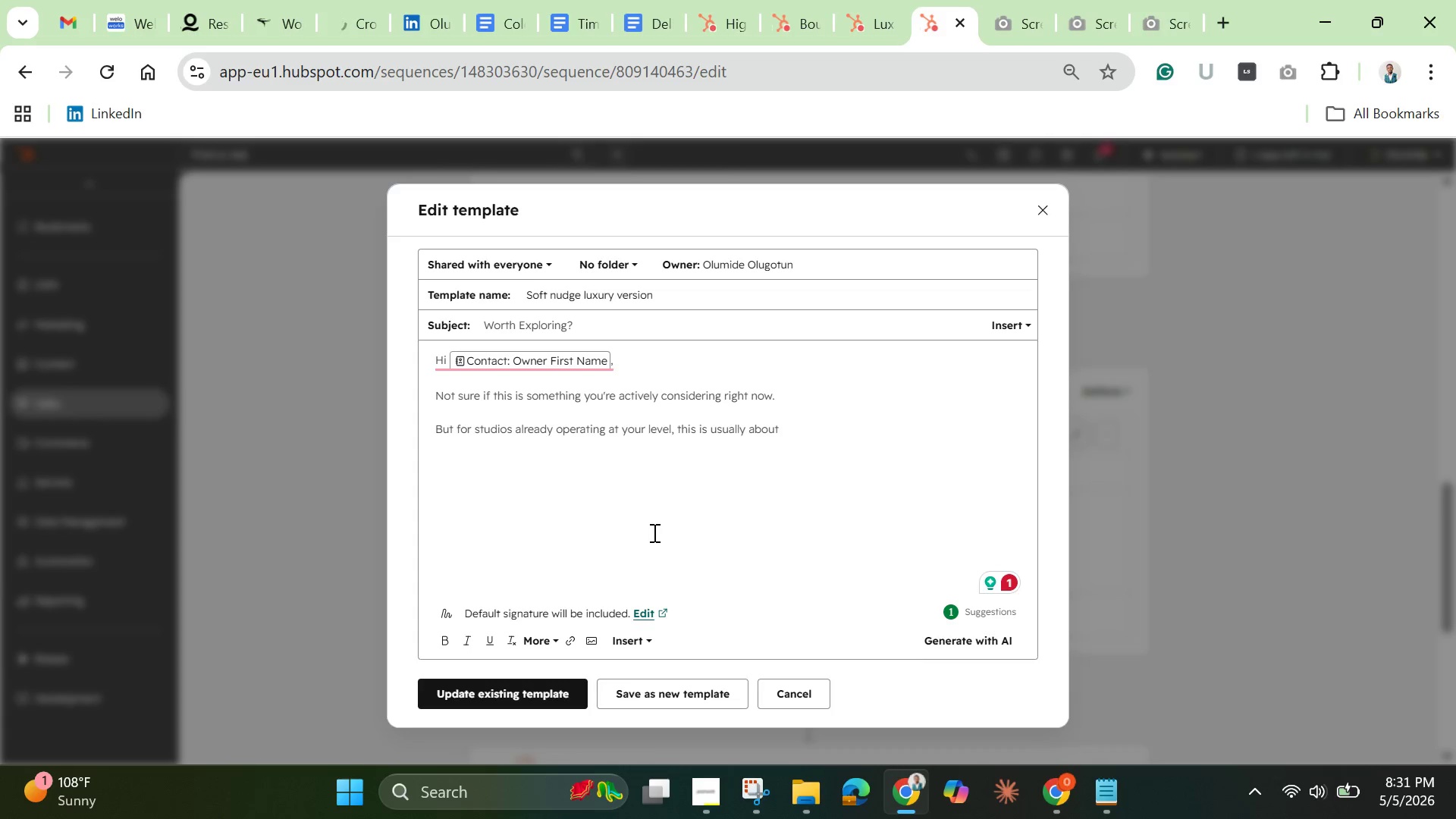 
type(staying)
 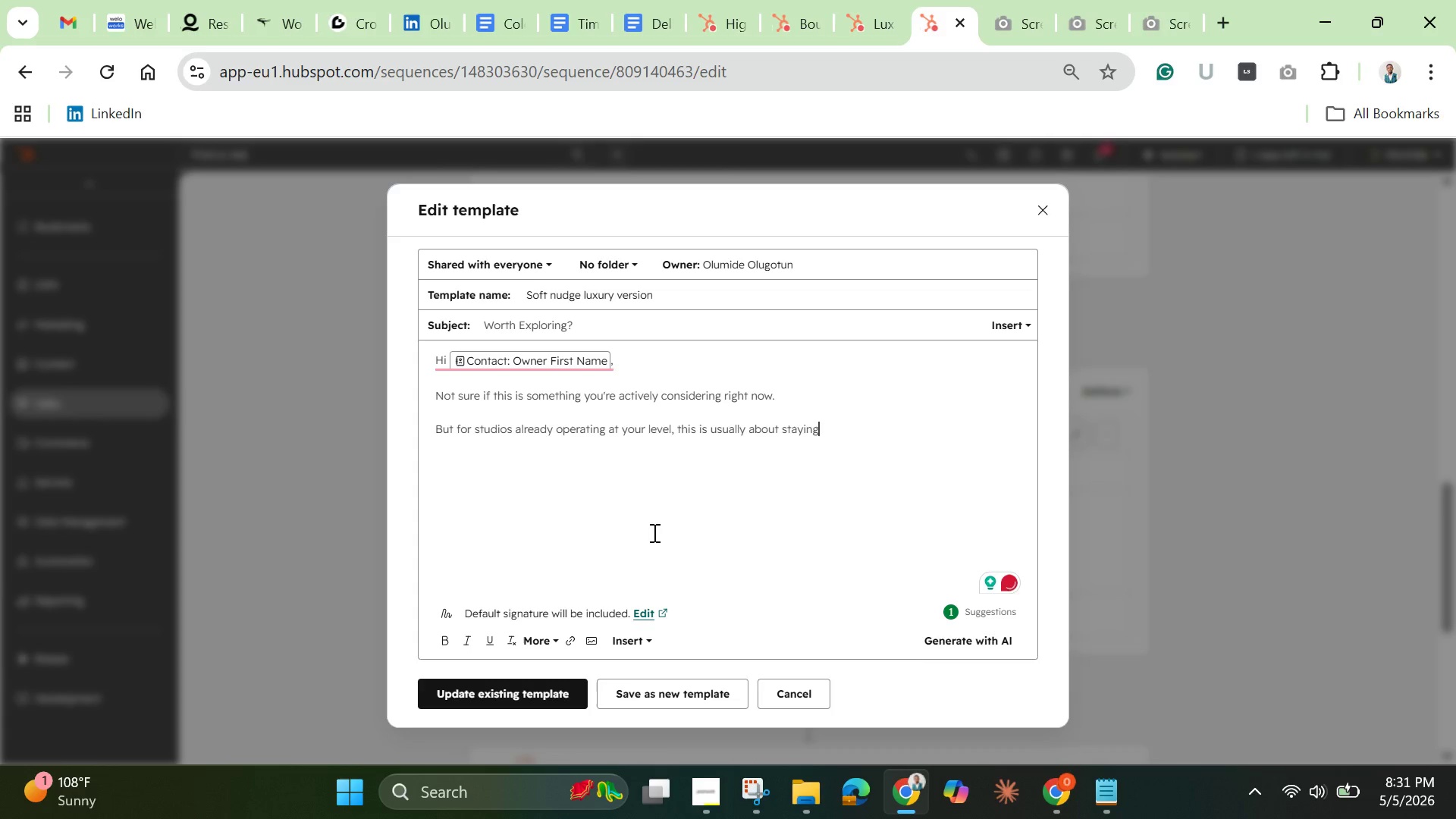 
type(ahe)
key(Backspace)
key(Backspace)
key(Backspace)
key(Backspace)
type( head )
key(Backspace)
type(, not catching up. )
 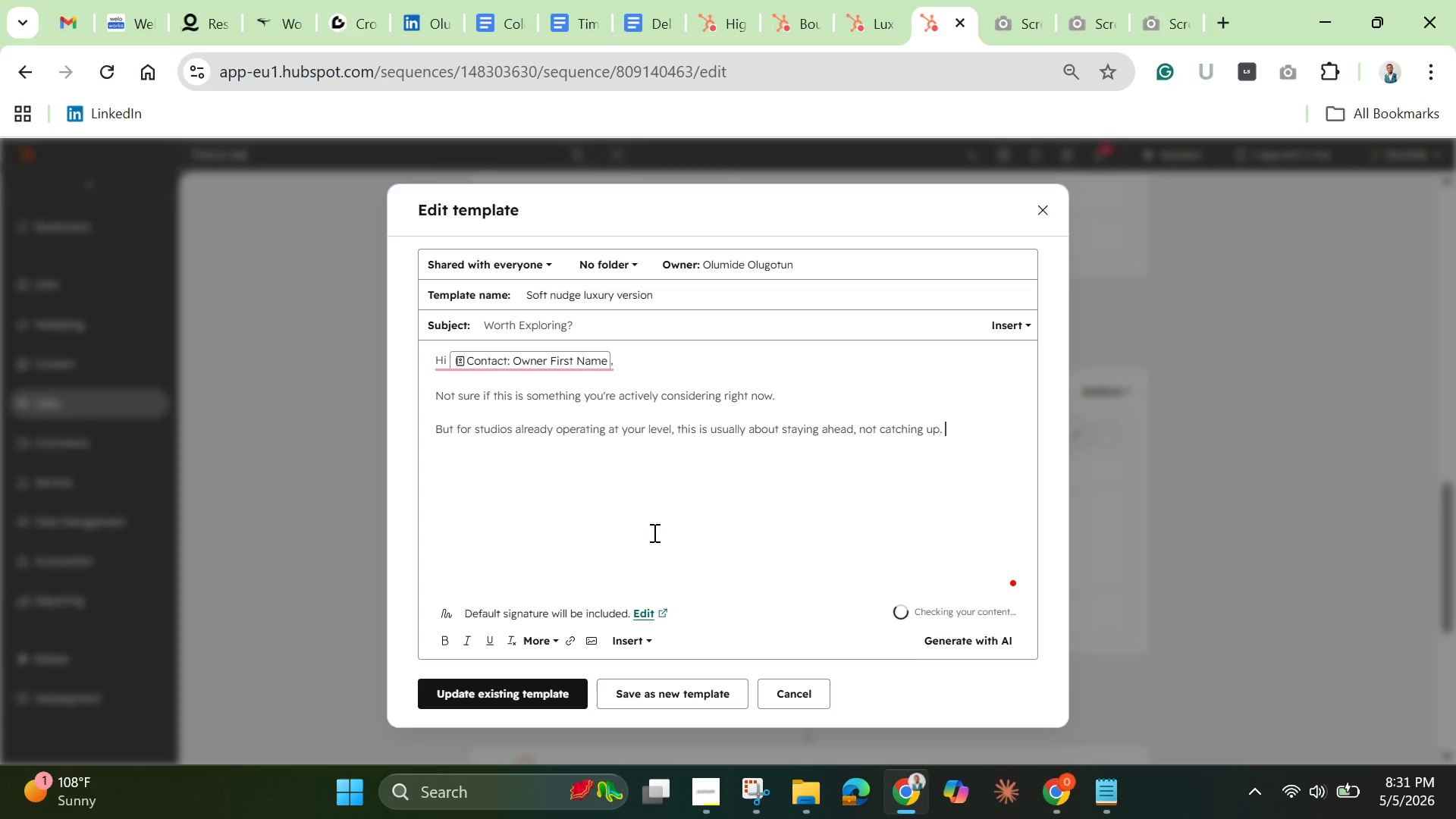 
key(Enter)
 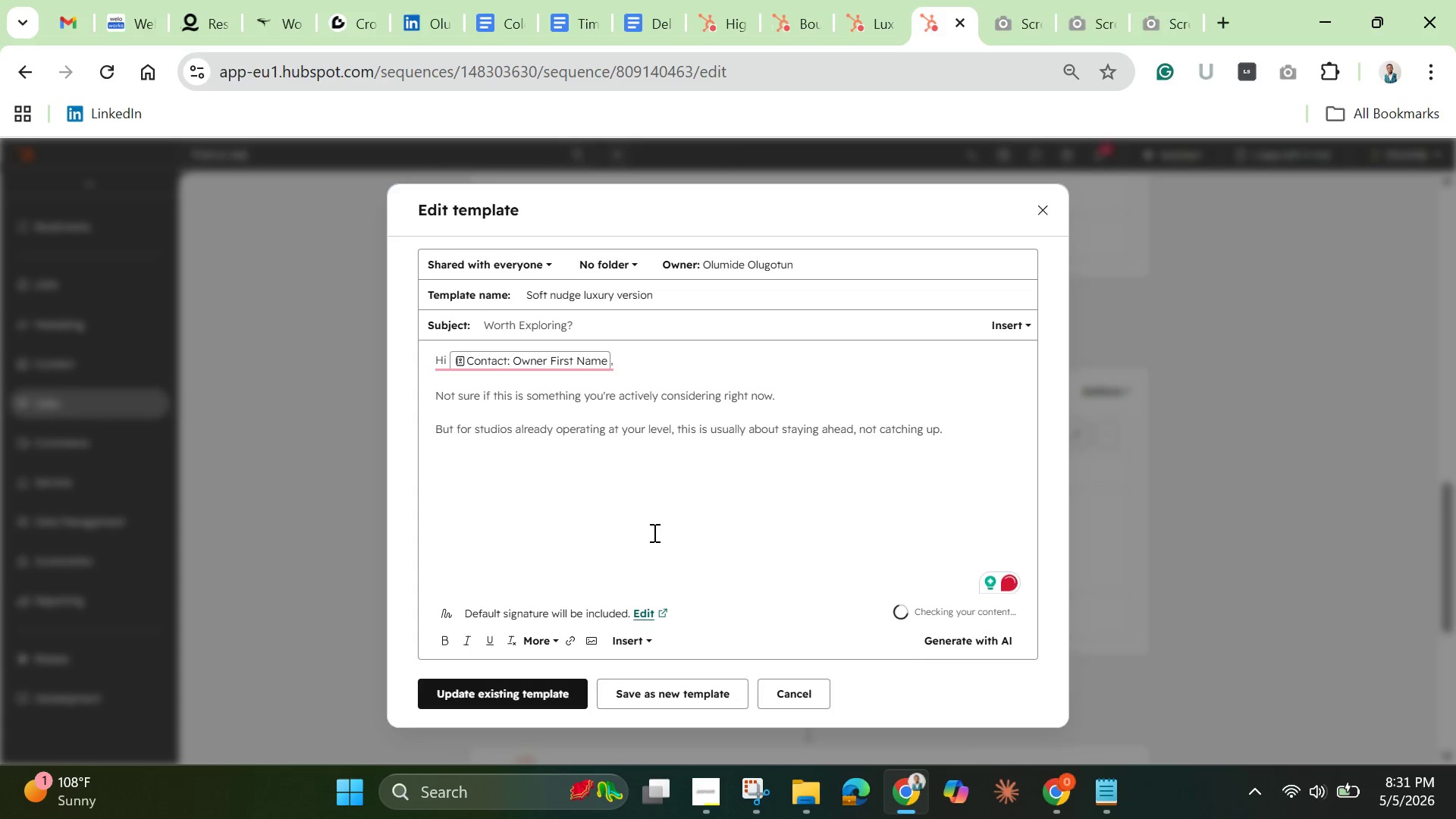 
key(Enter)
 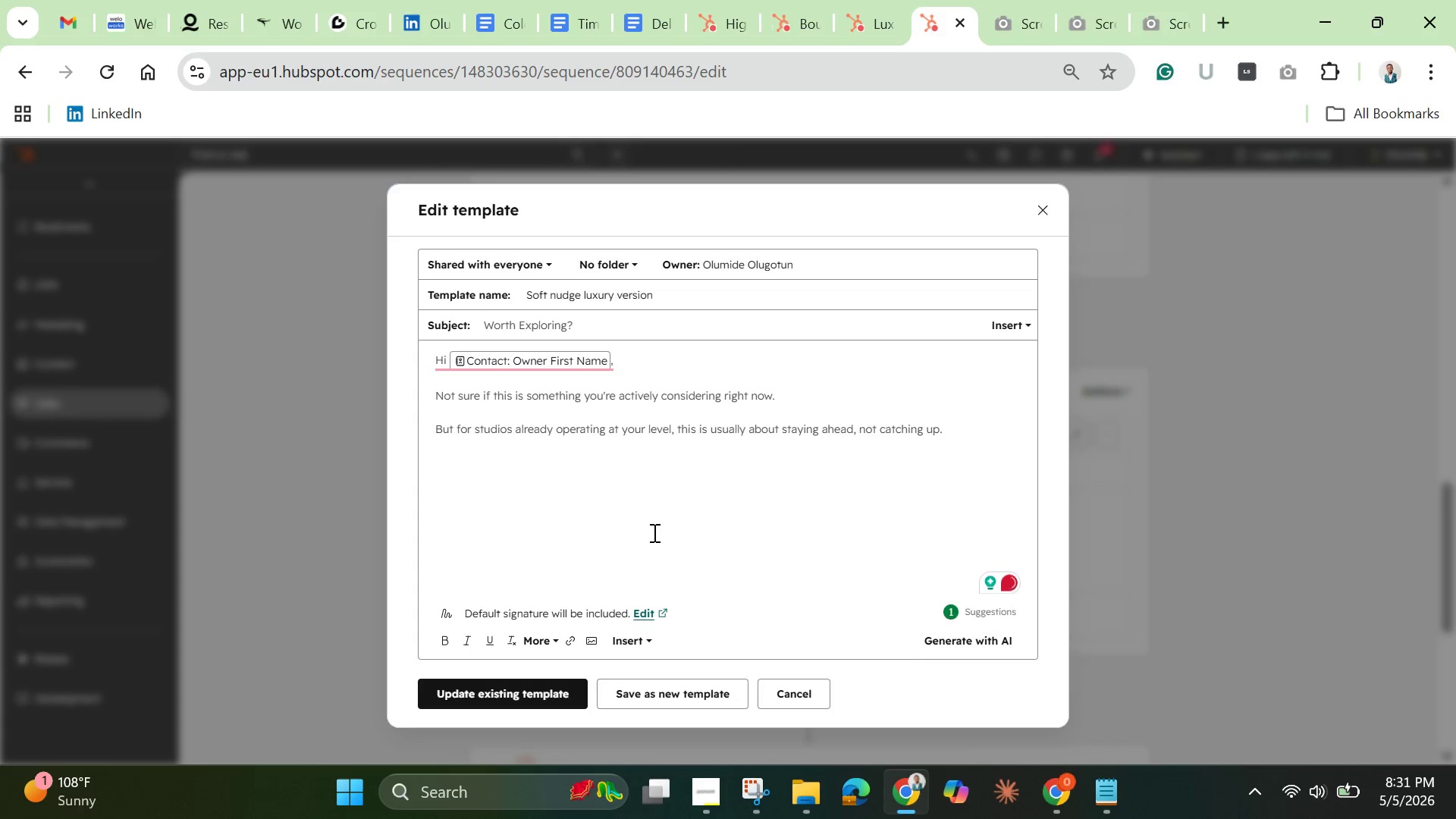 
type(Open to a quick convess)
key(Backspace)
key(Backspace)
type(rsation. )
 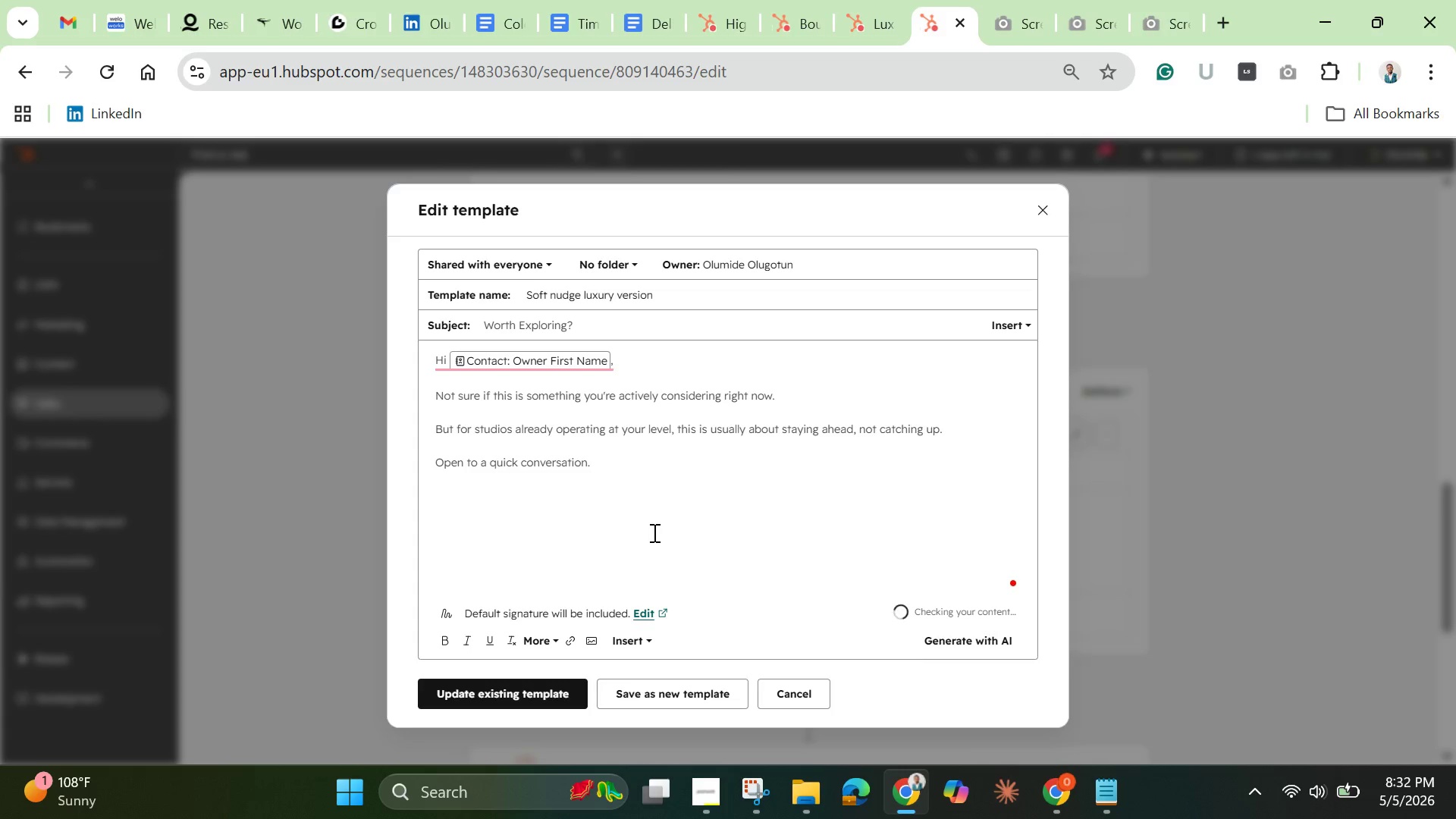 
key(Enter)
 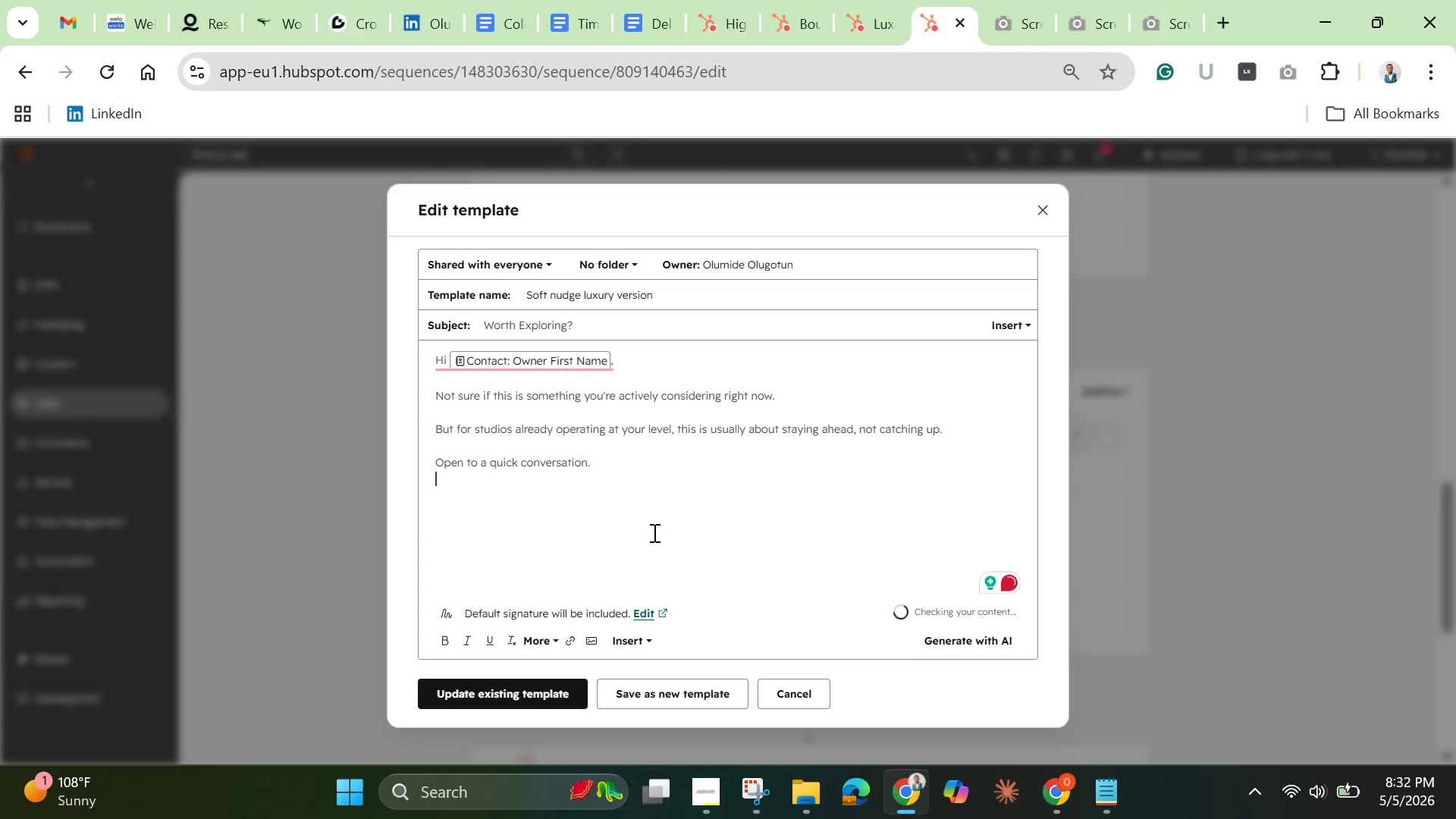 
key(Enter)
 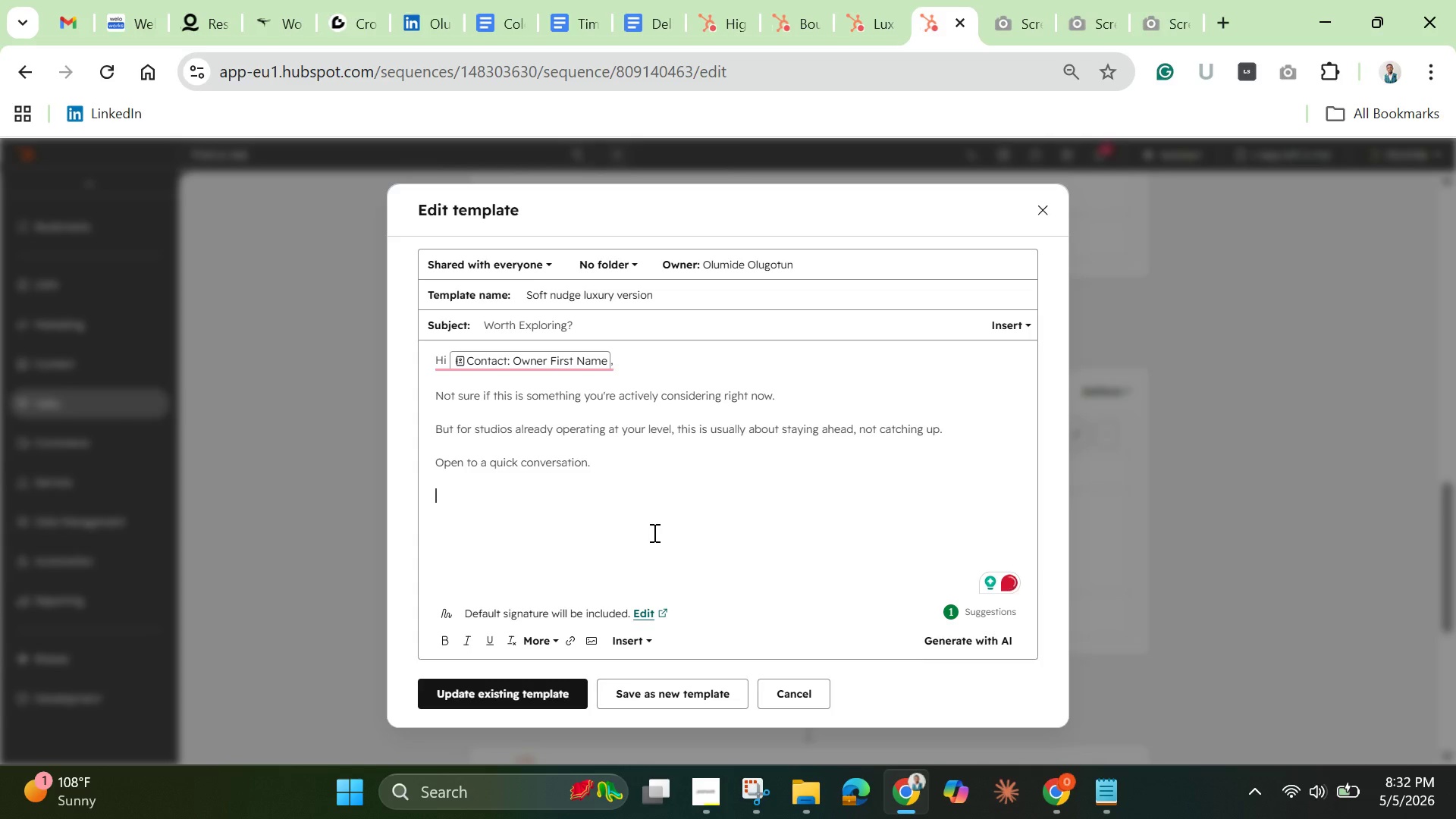 
type(Davifd)
key(Backspace)
key(Backspace)
type(d.)
 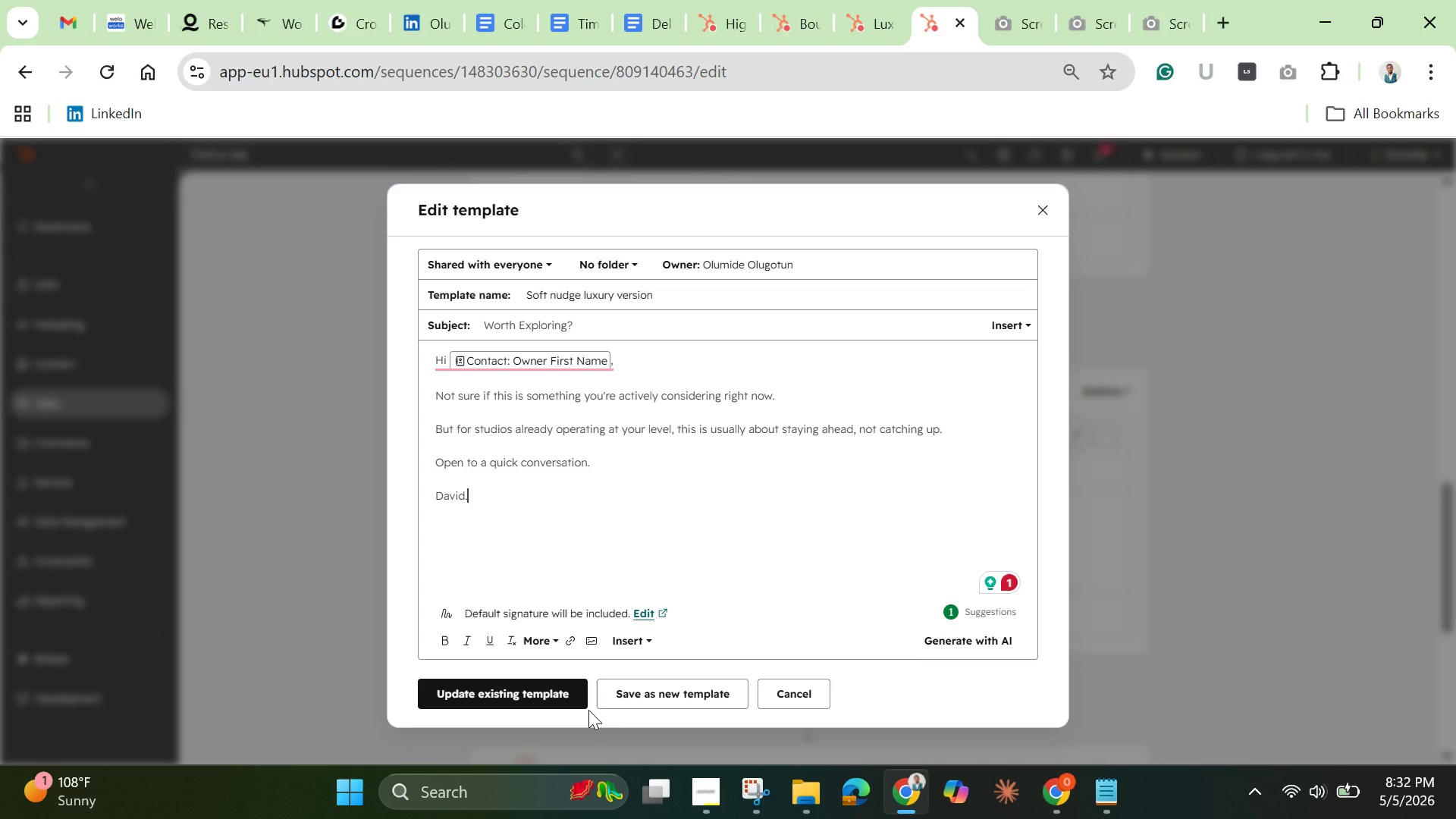 
wait(5.86)
 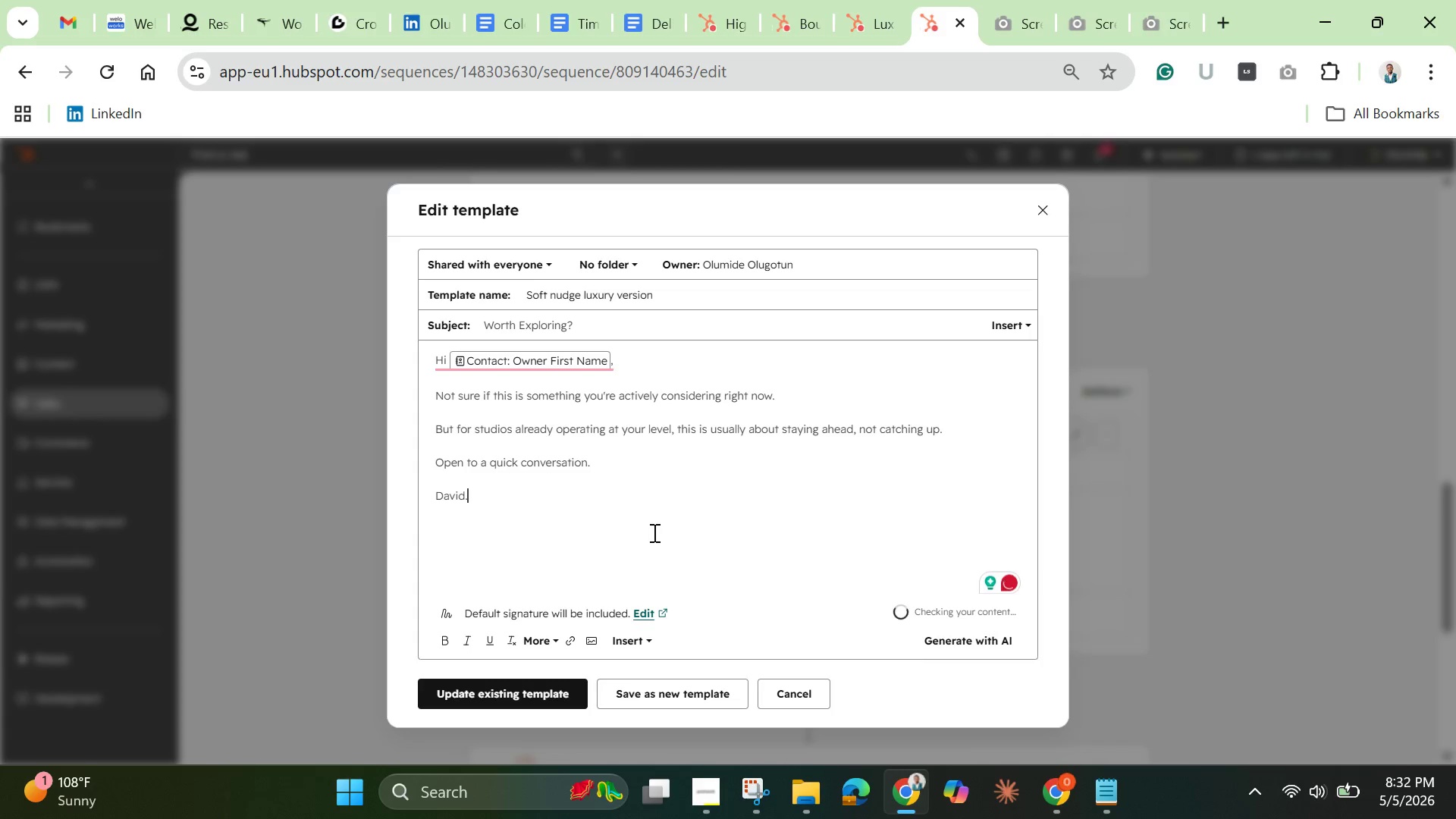 
left_click([645, 698])
 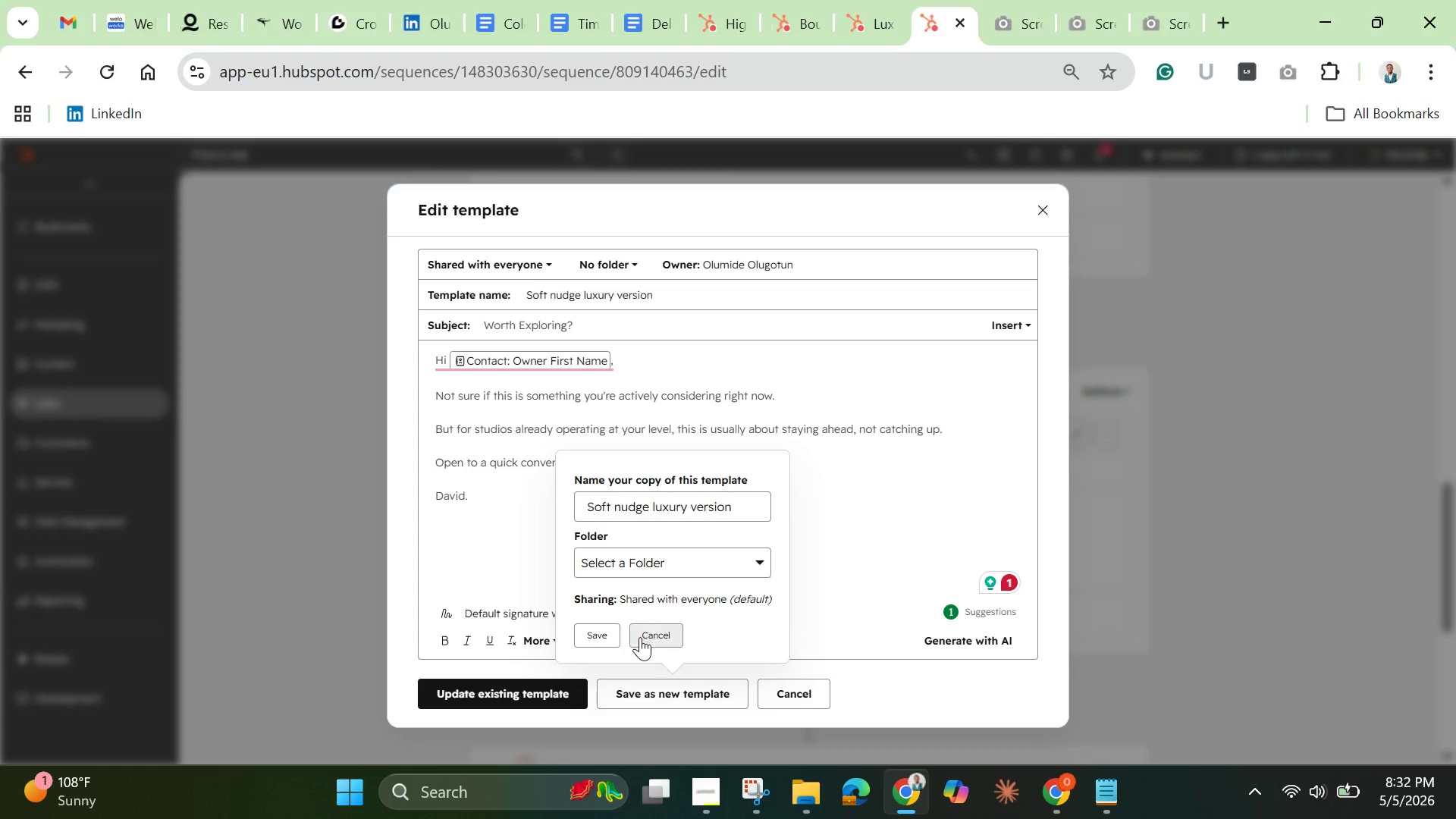 
left_click([600, 636])
 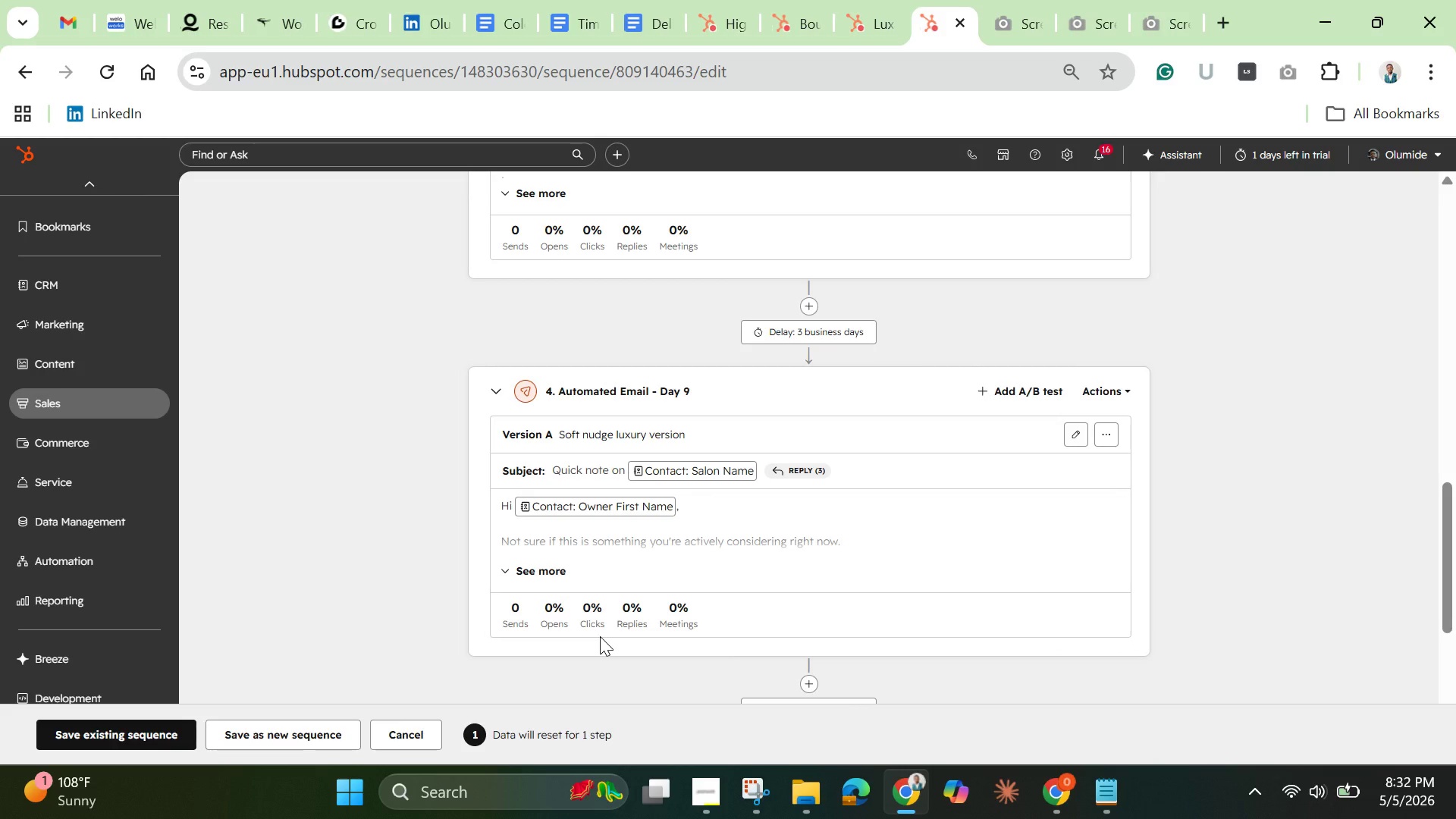 
wait(10.55)
 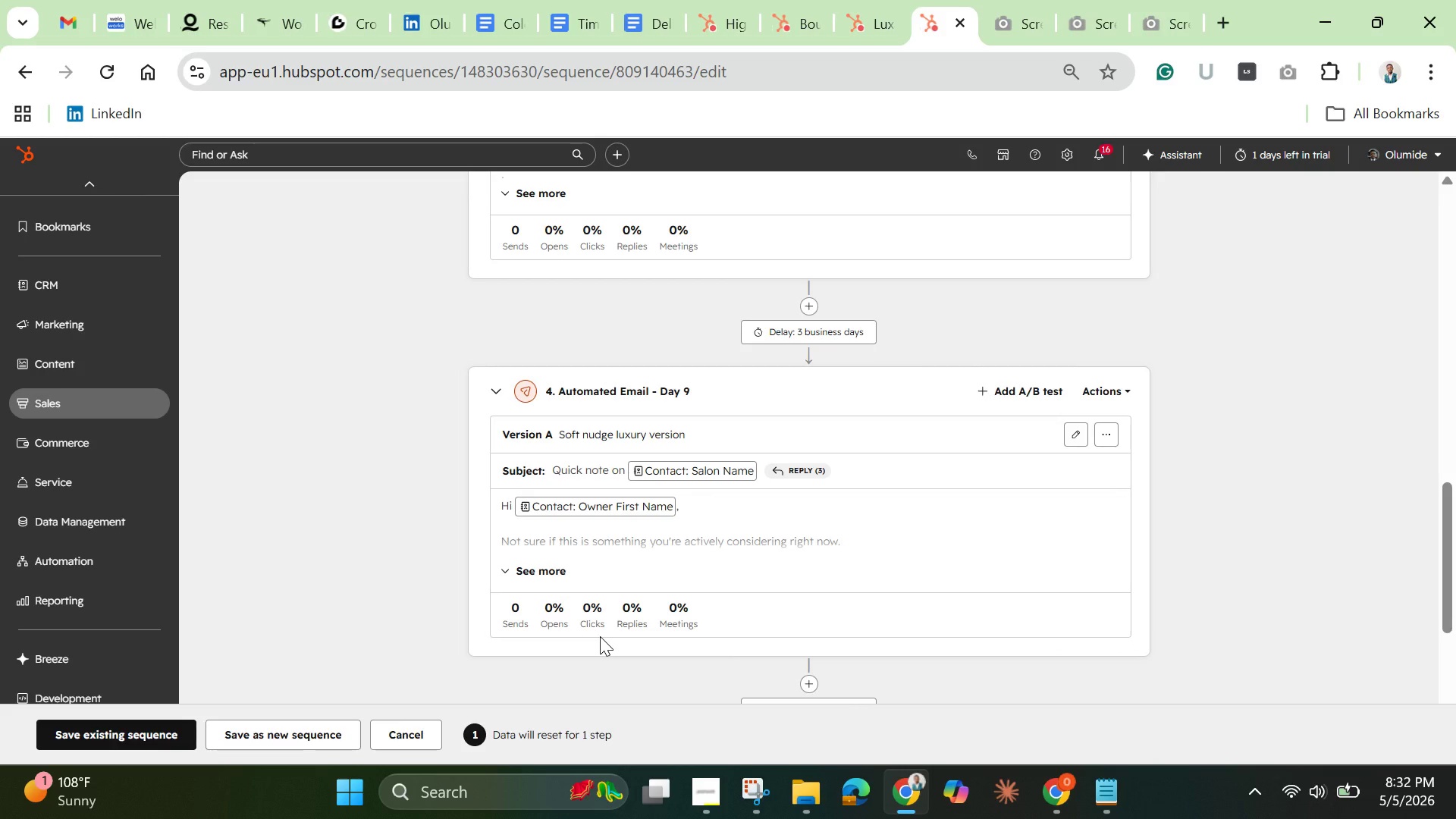 
left_click([554, 573])
 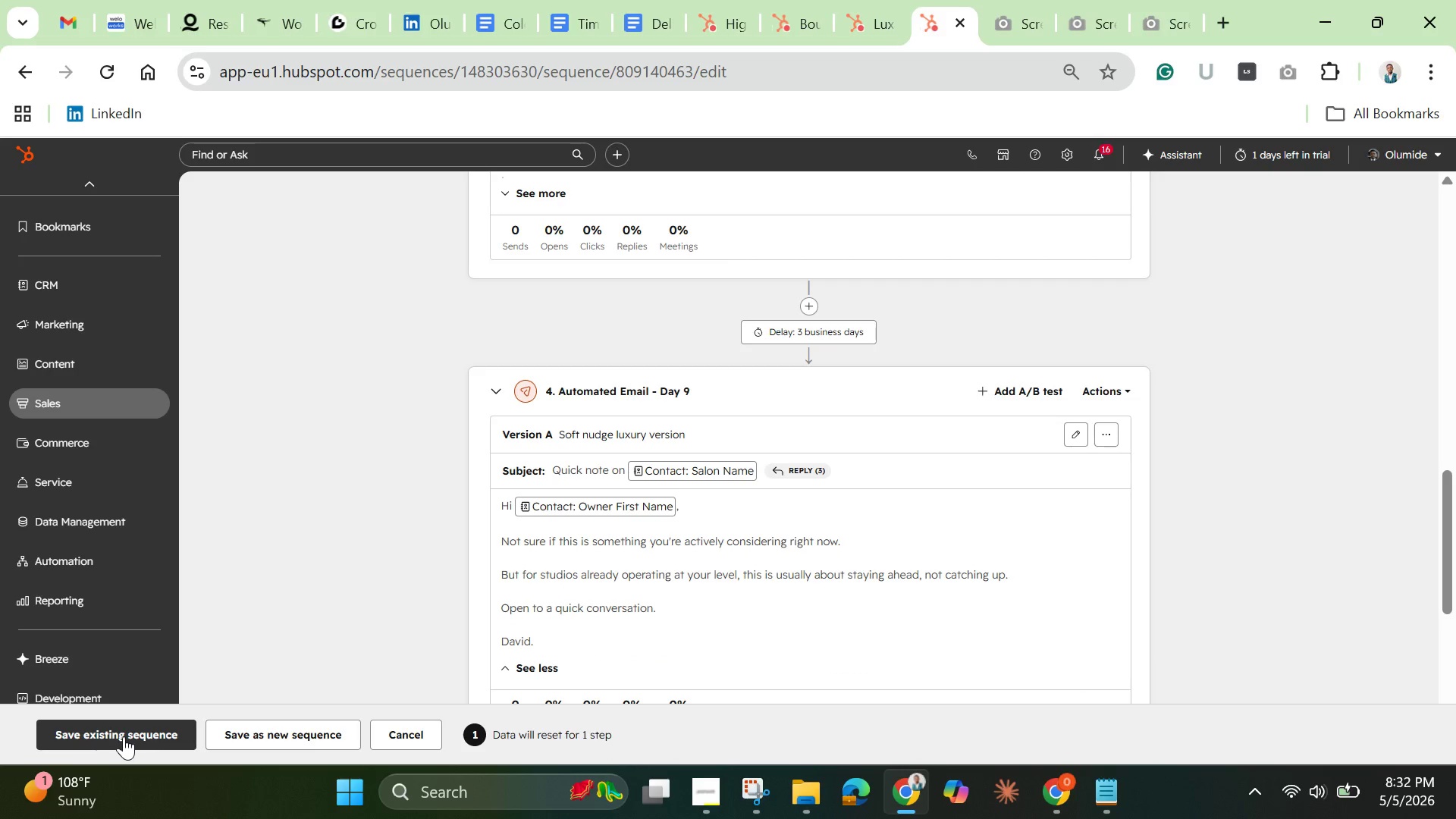 
left_click([124, 736])
 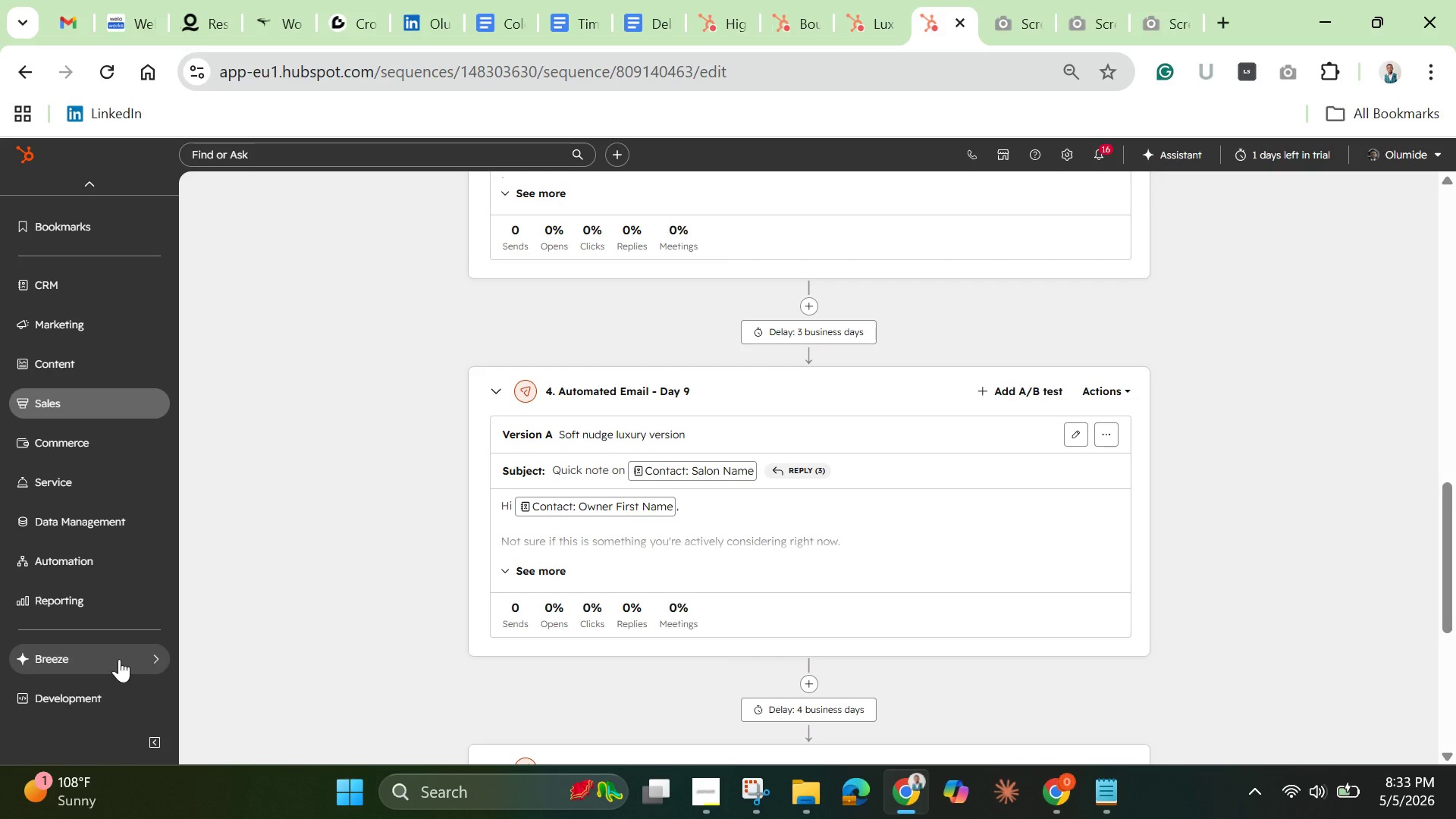 
wait(24.72)
 